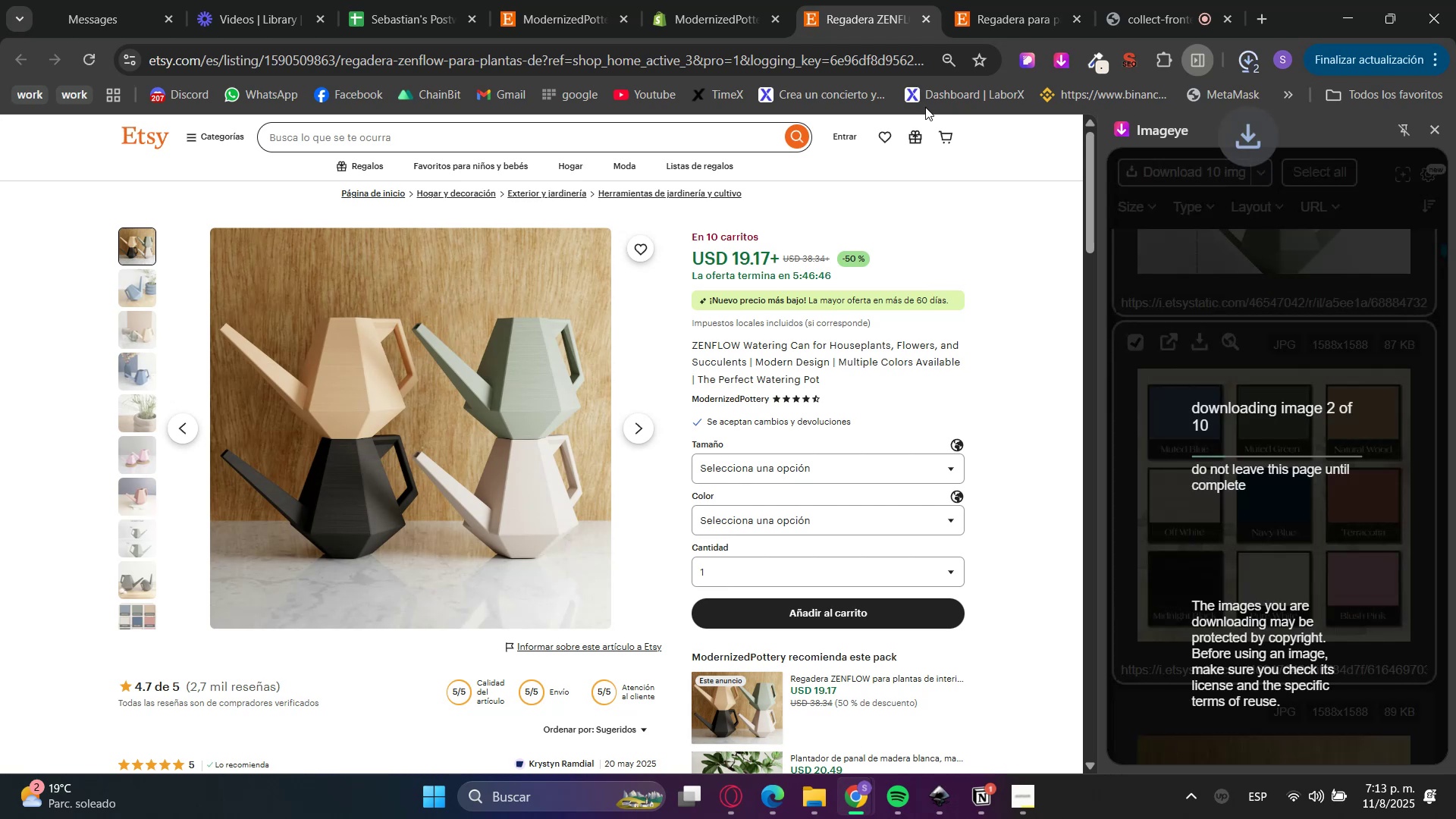 
left_click([685, 0])
 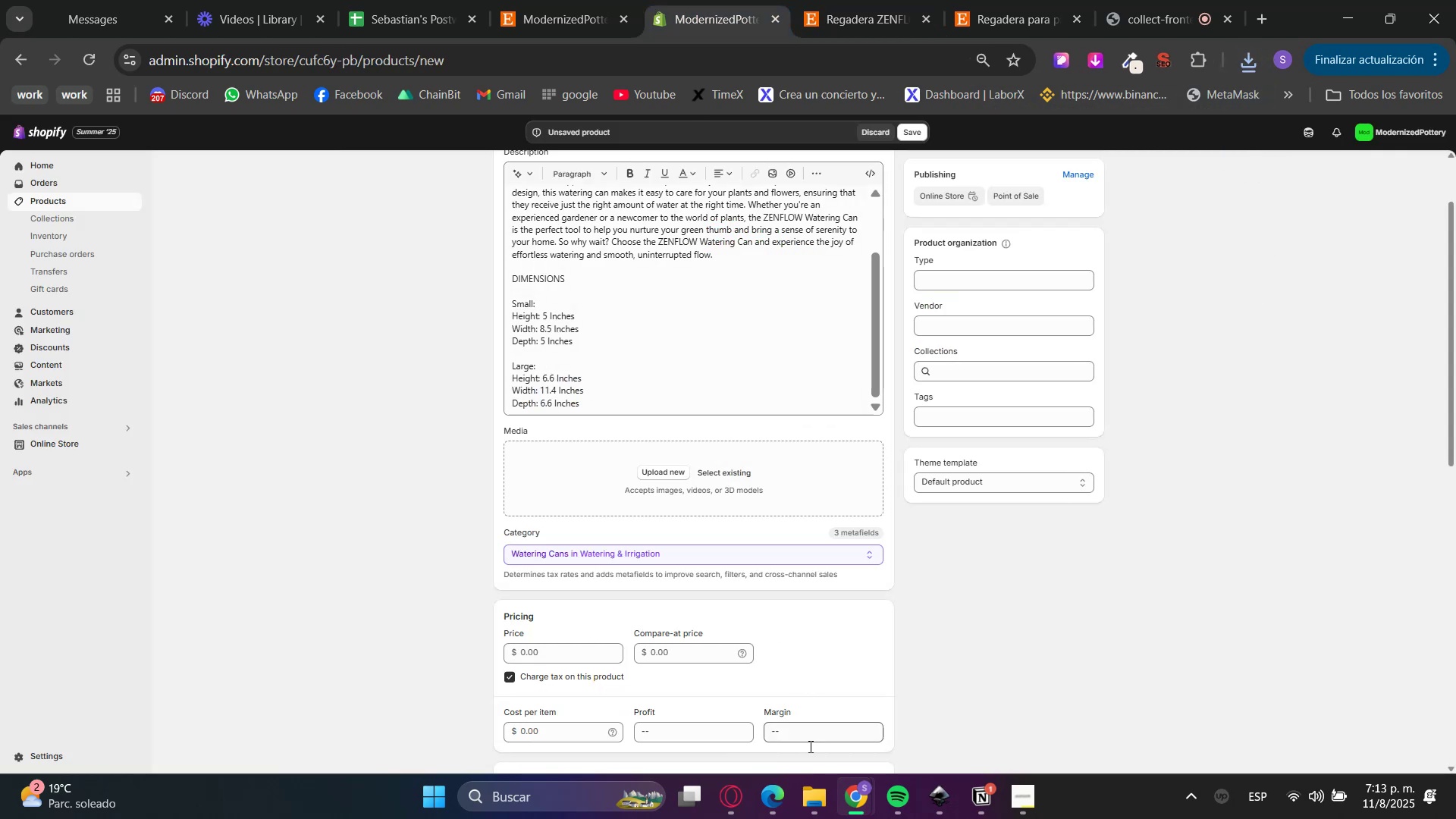 
left_click([813, 780])
 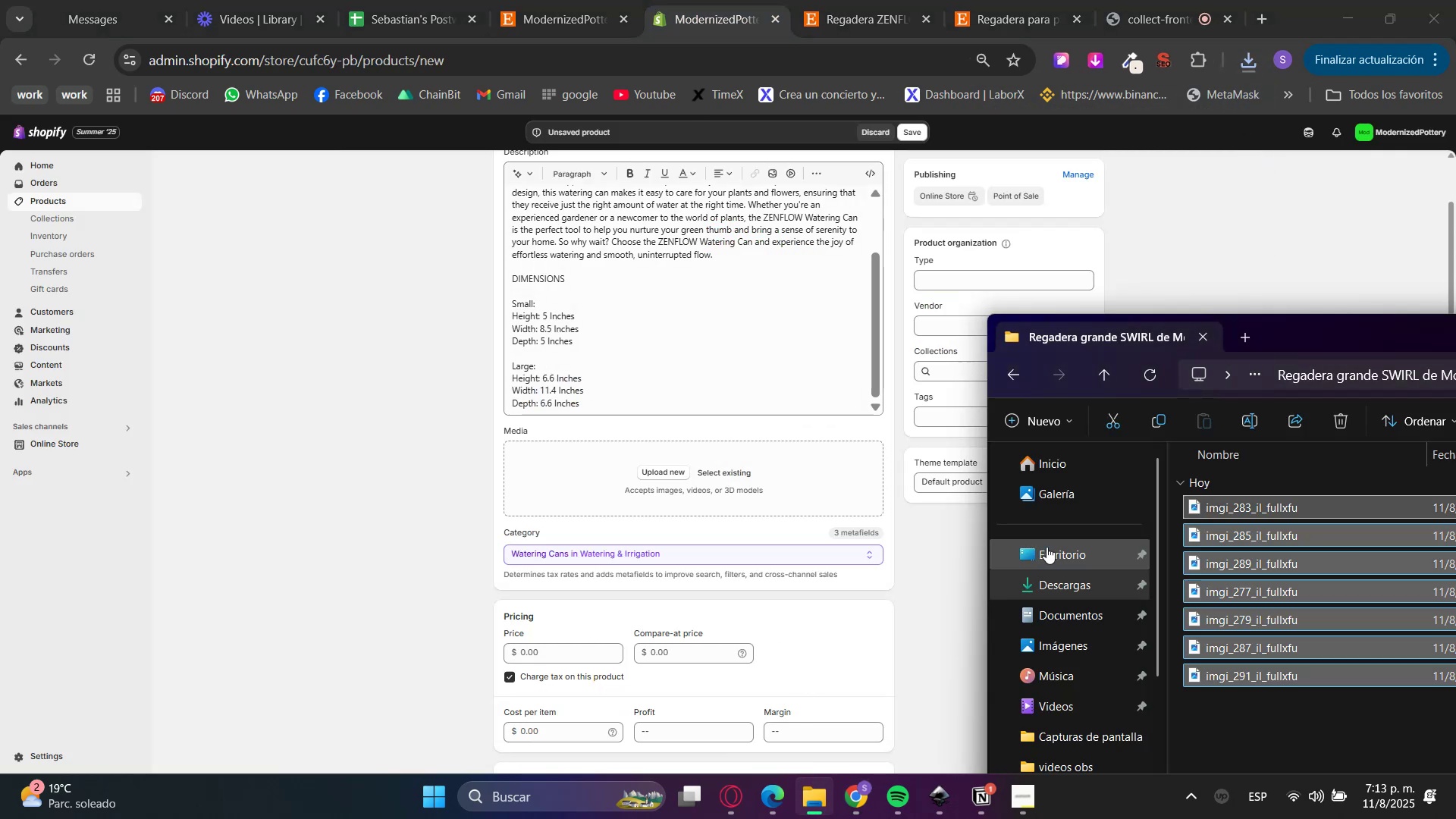 
left_click([1044, 579])
 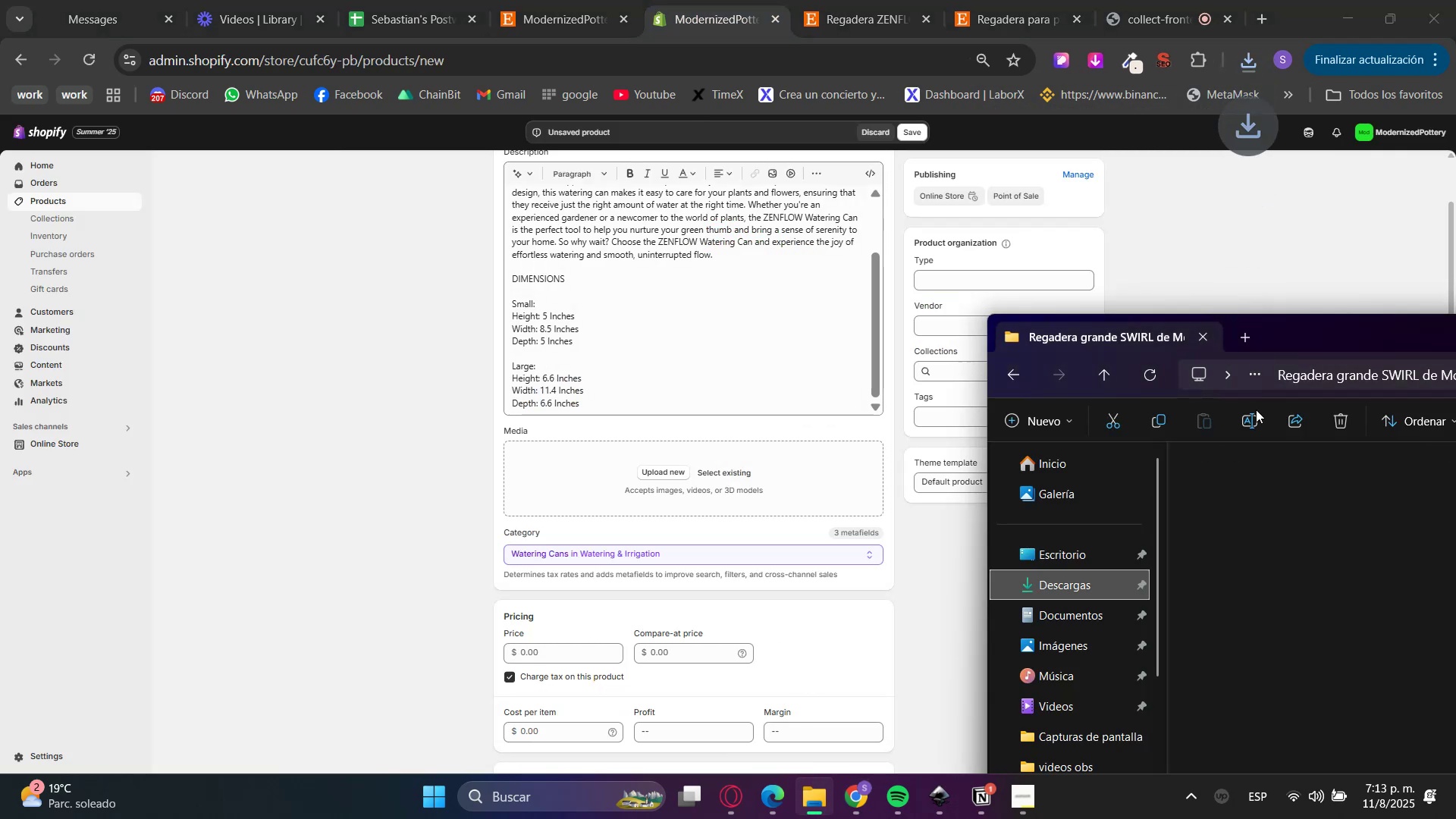 
left_click_drag(start_coordinate=[1332, 334], to_coordinate=[508, 294])
 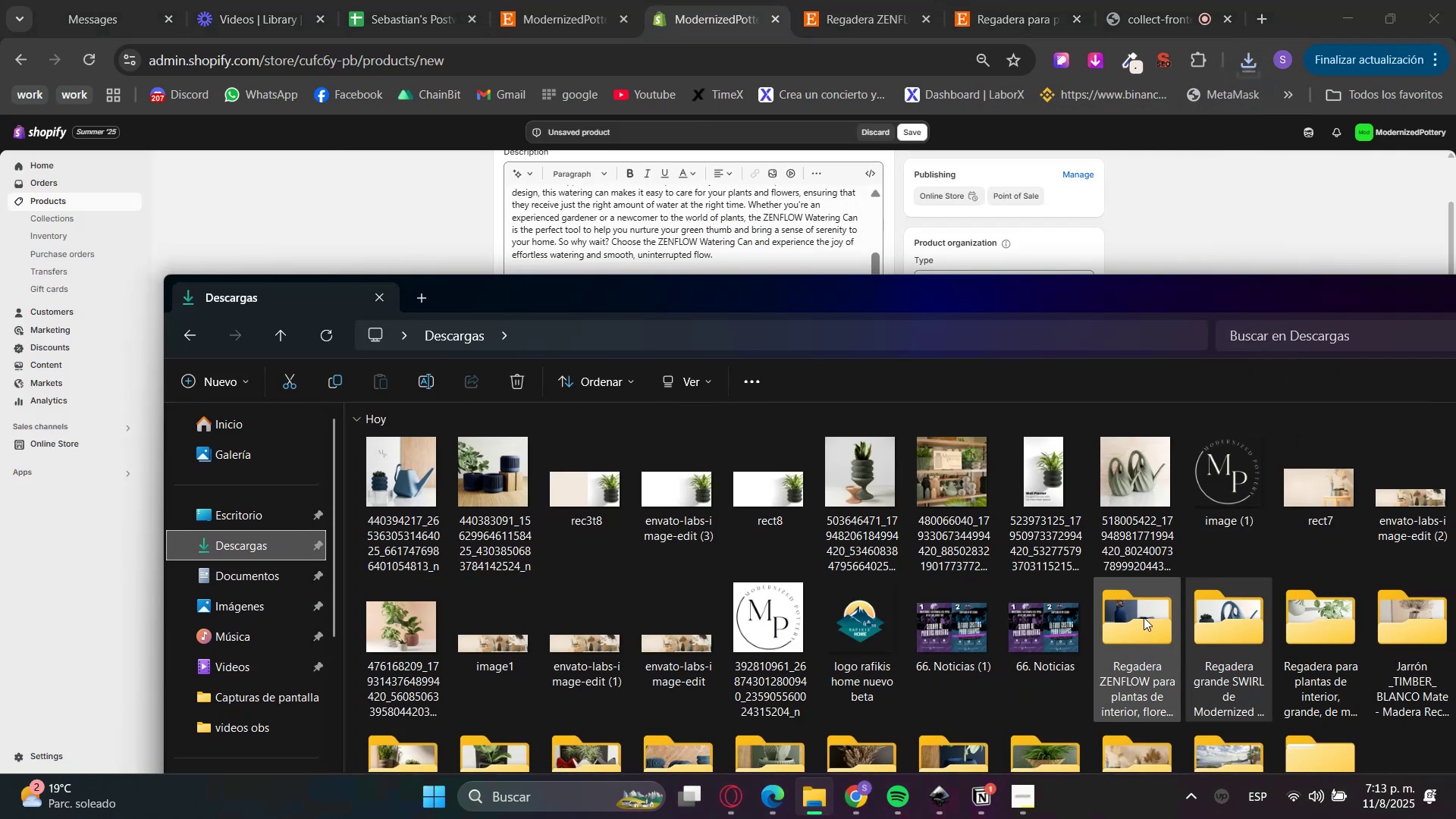 
double_click([1144, 619])
 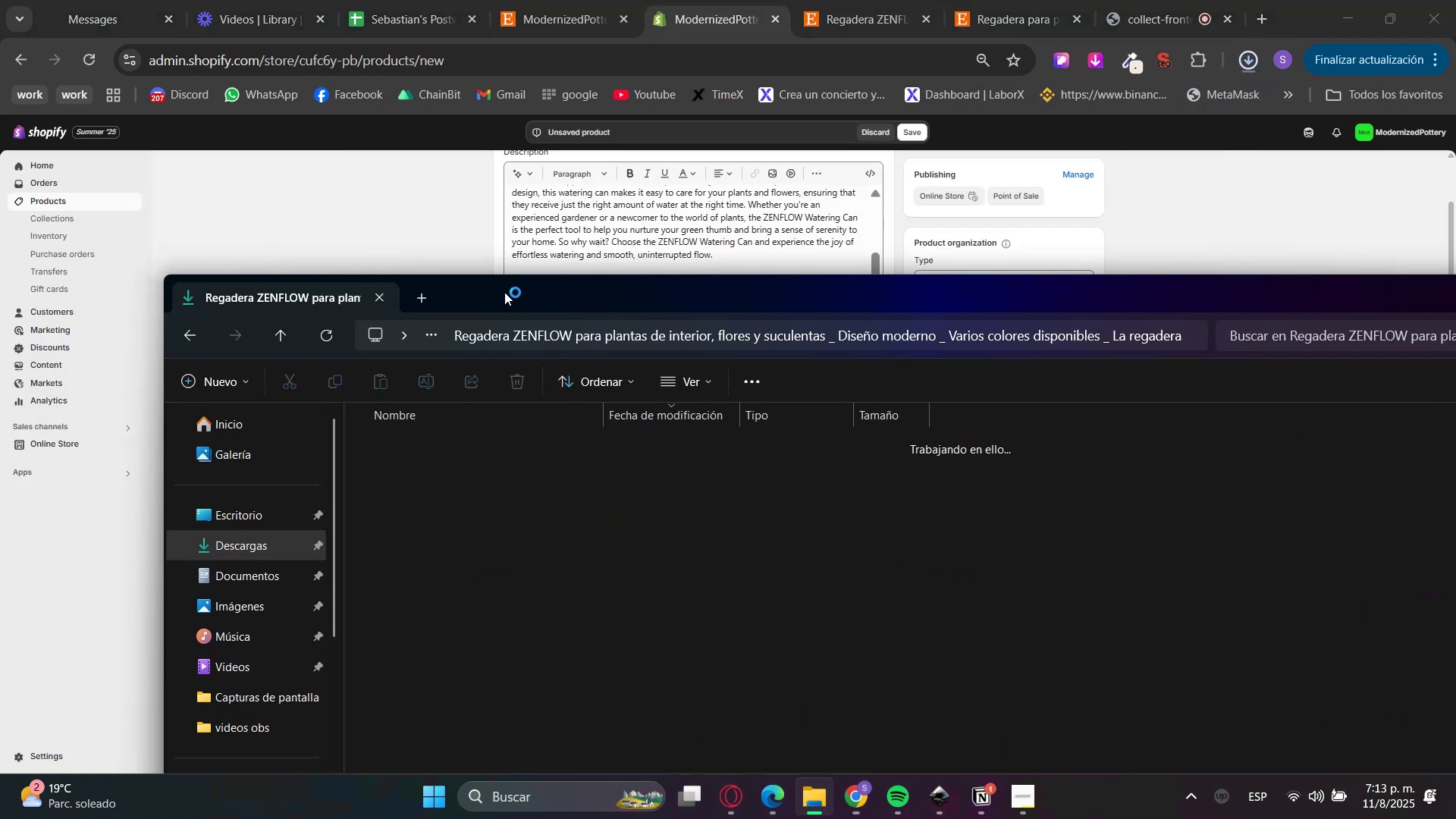 
left_click_drag(start_coordinate=[468, 297], to_coordinate=[1163, 314])
 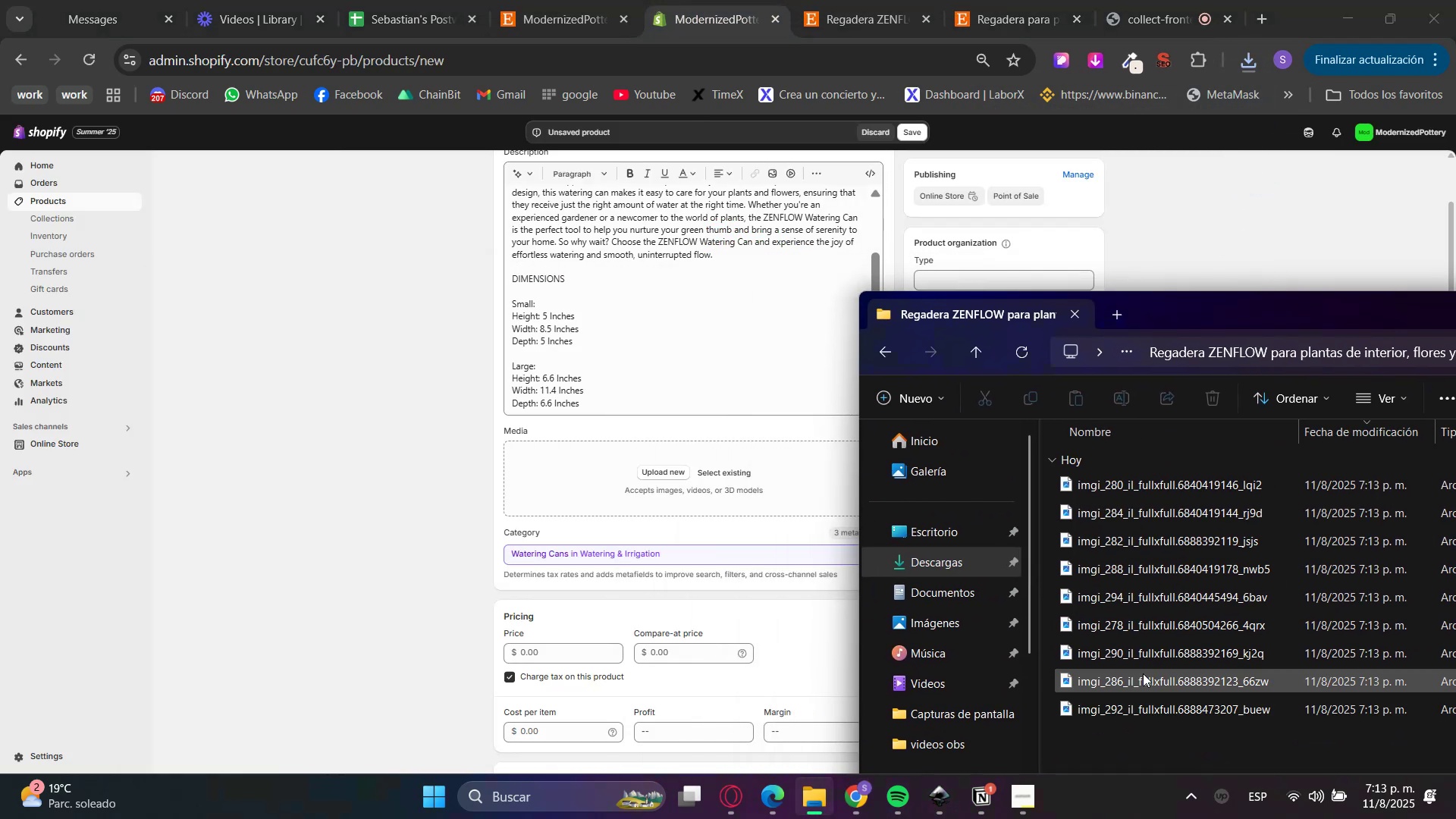 
key(MediaTrackNext)
 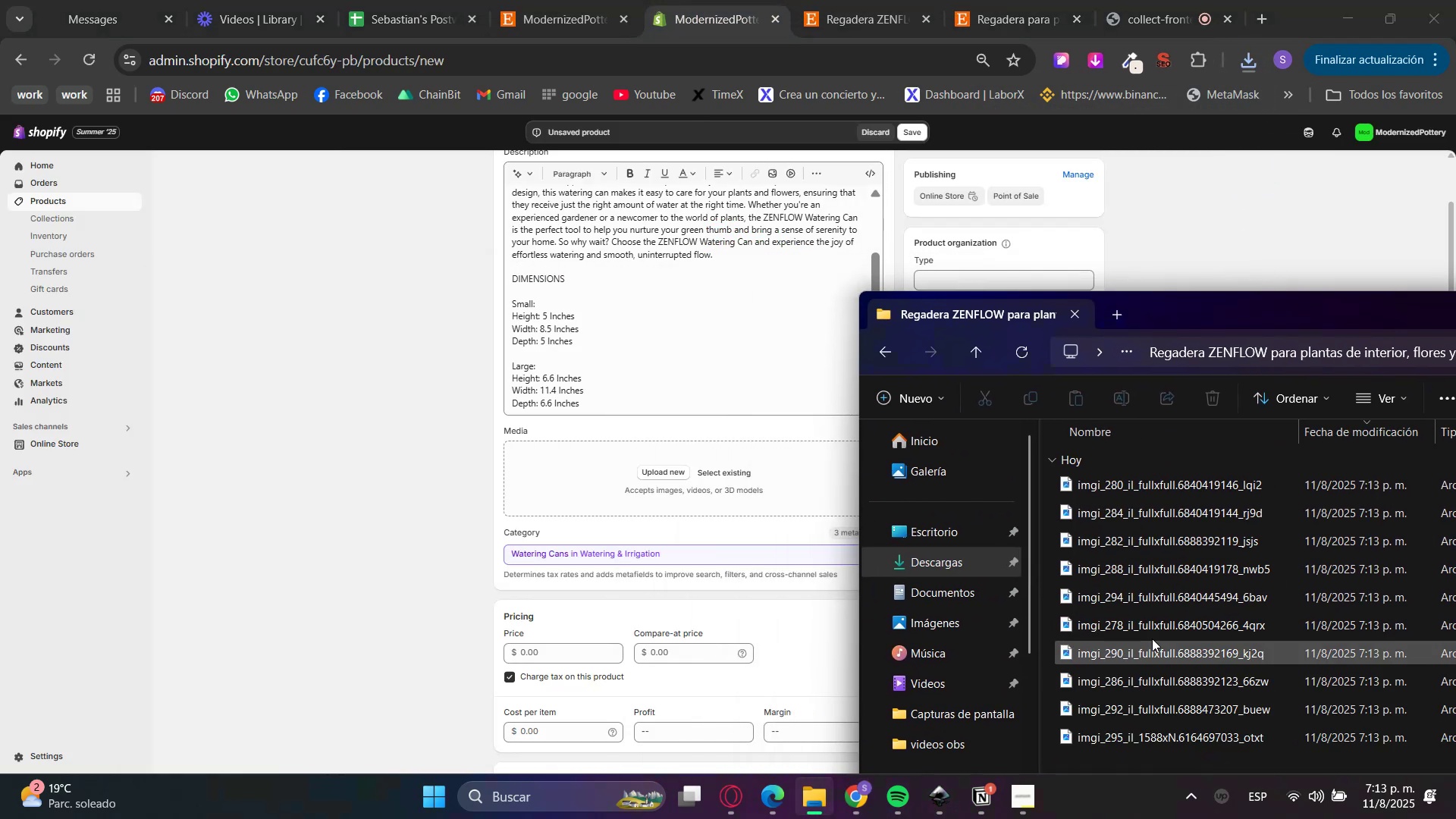 
left_click_drag(start_coordinate=[1230, 320], to_coordinate=[1239, 224])
 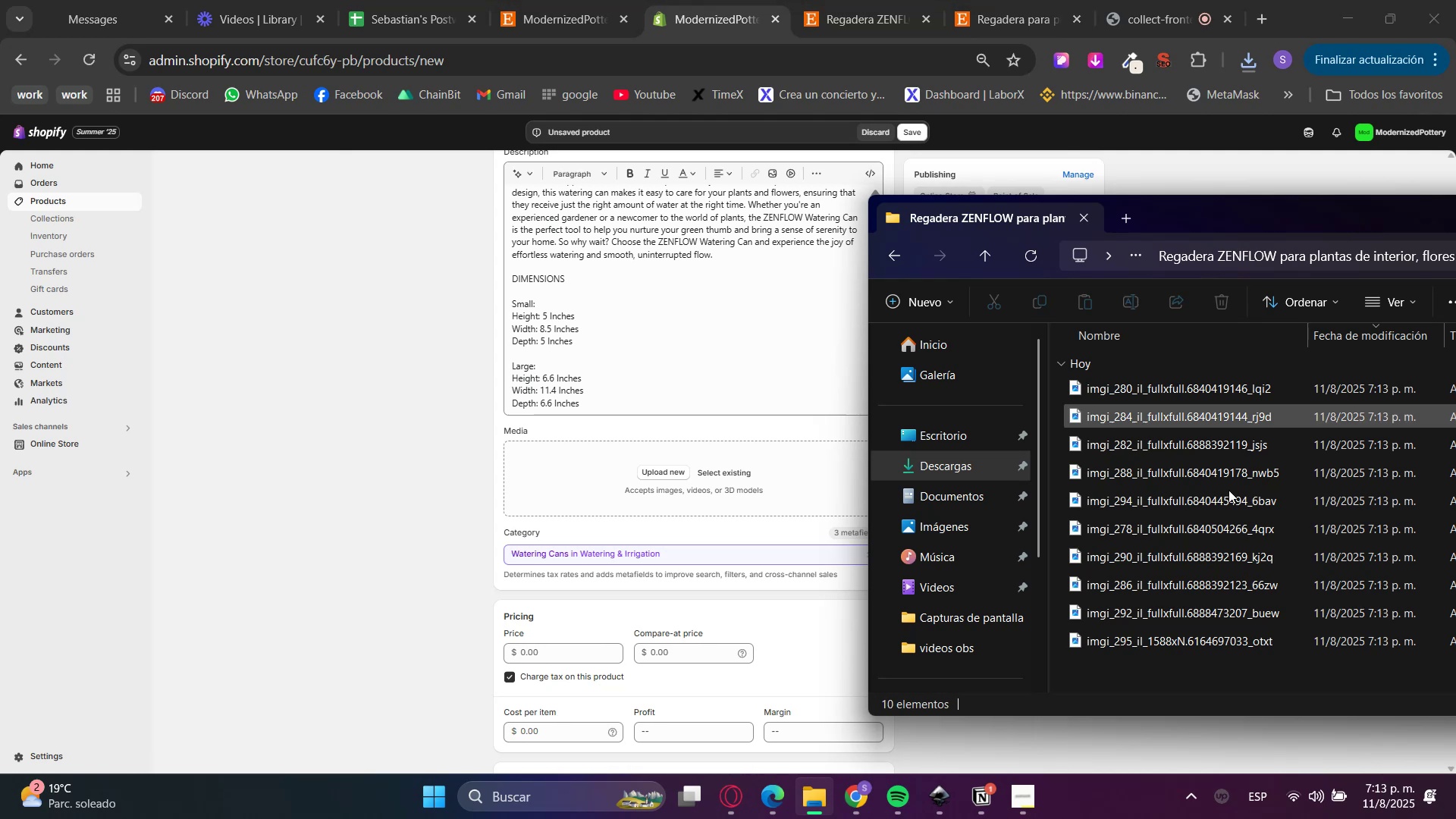 
left_click_drag(start_coordinate=[1211, 696], to_coordinate=[1186, 386])
 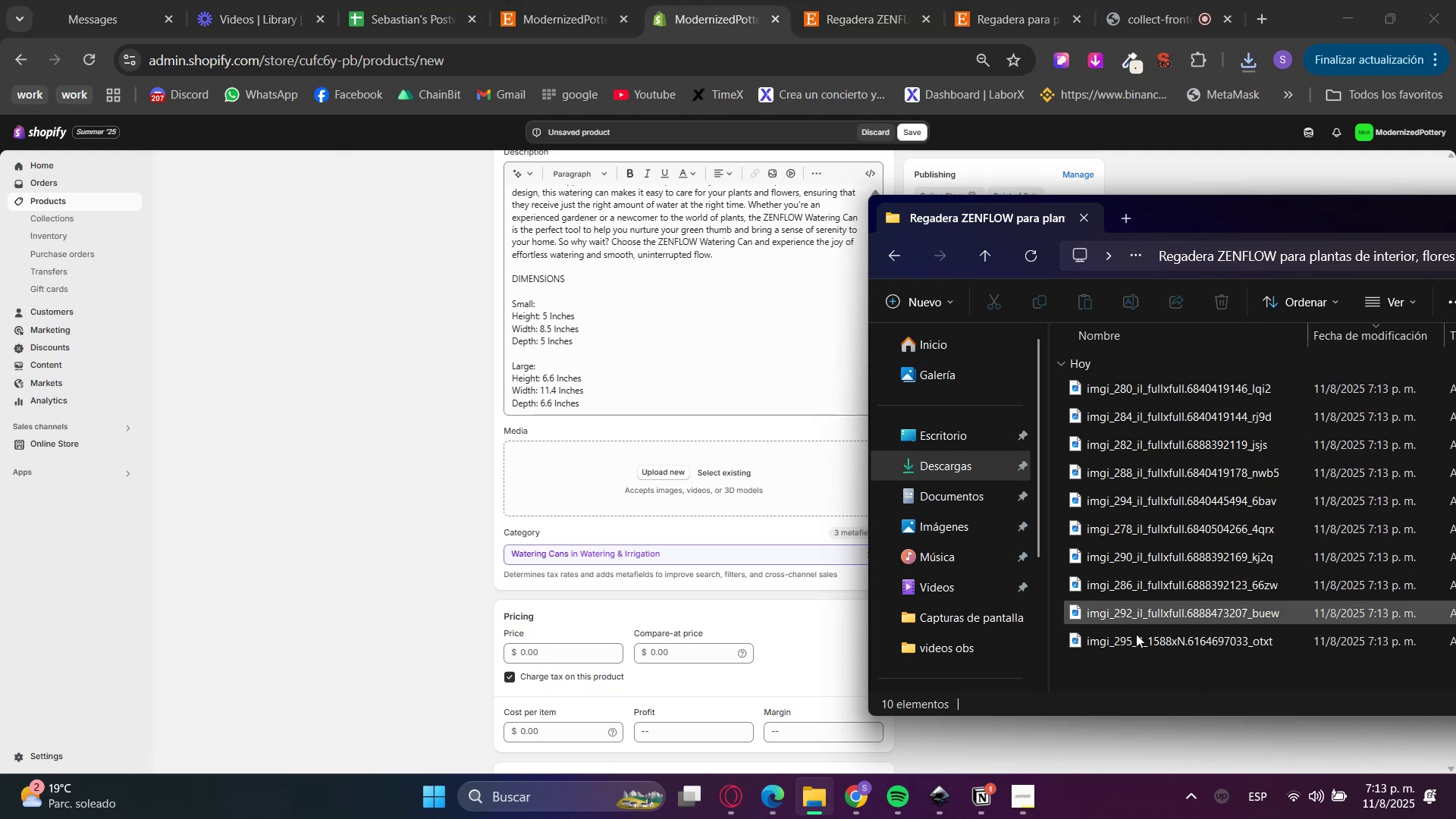 
left_click_drag(start_coordinate=[1132, 676], to_coordinate=[1152, 300])
 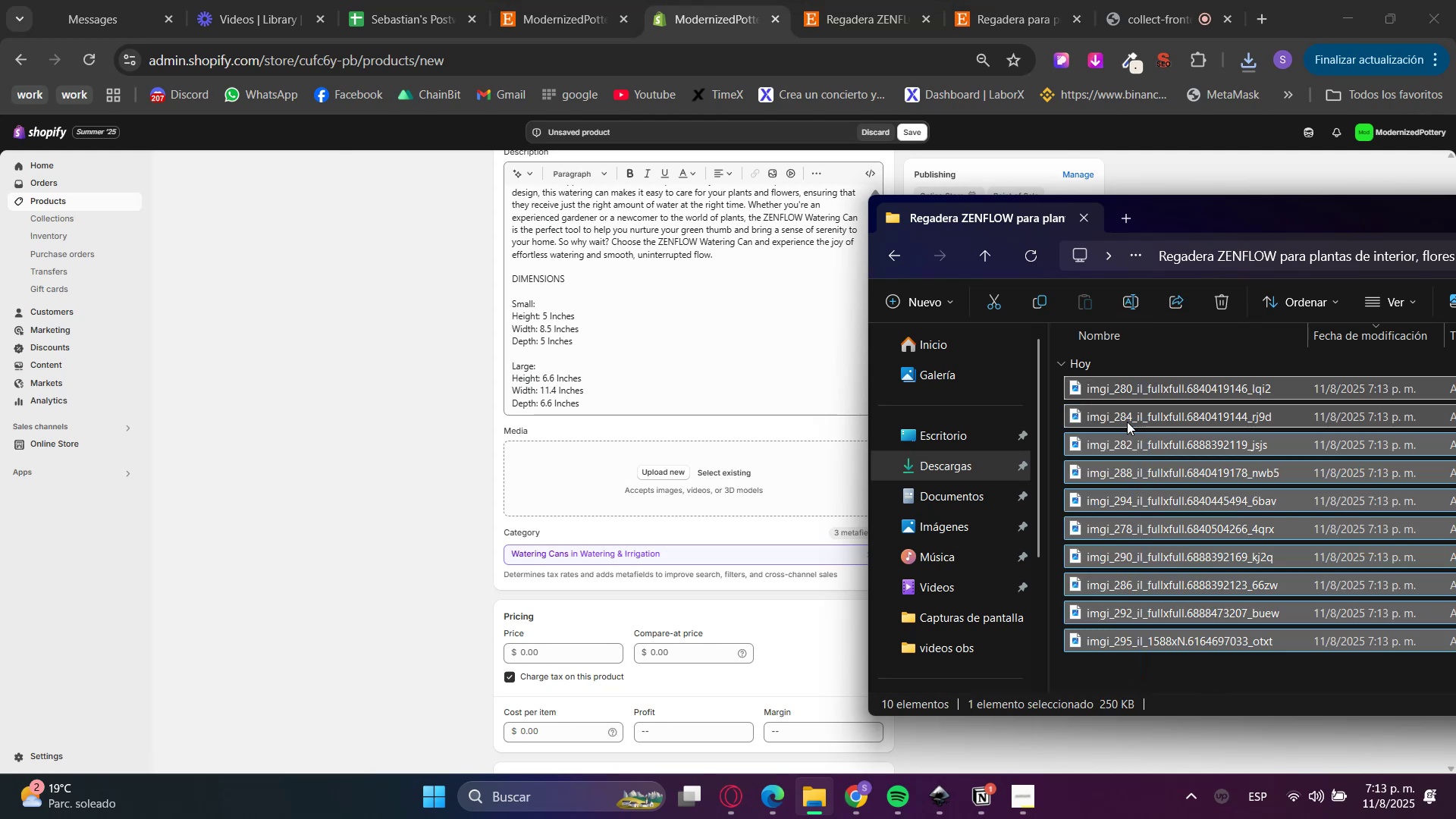 
left_click_drag(start_coordinate=[1125, 389], to_coordinate=[575, 467])
 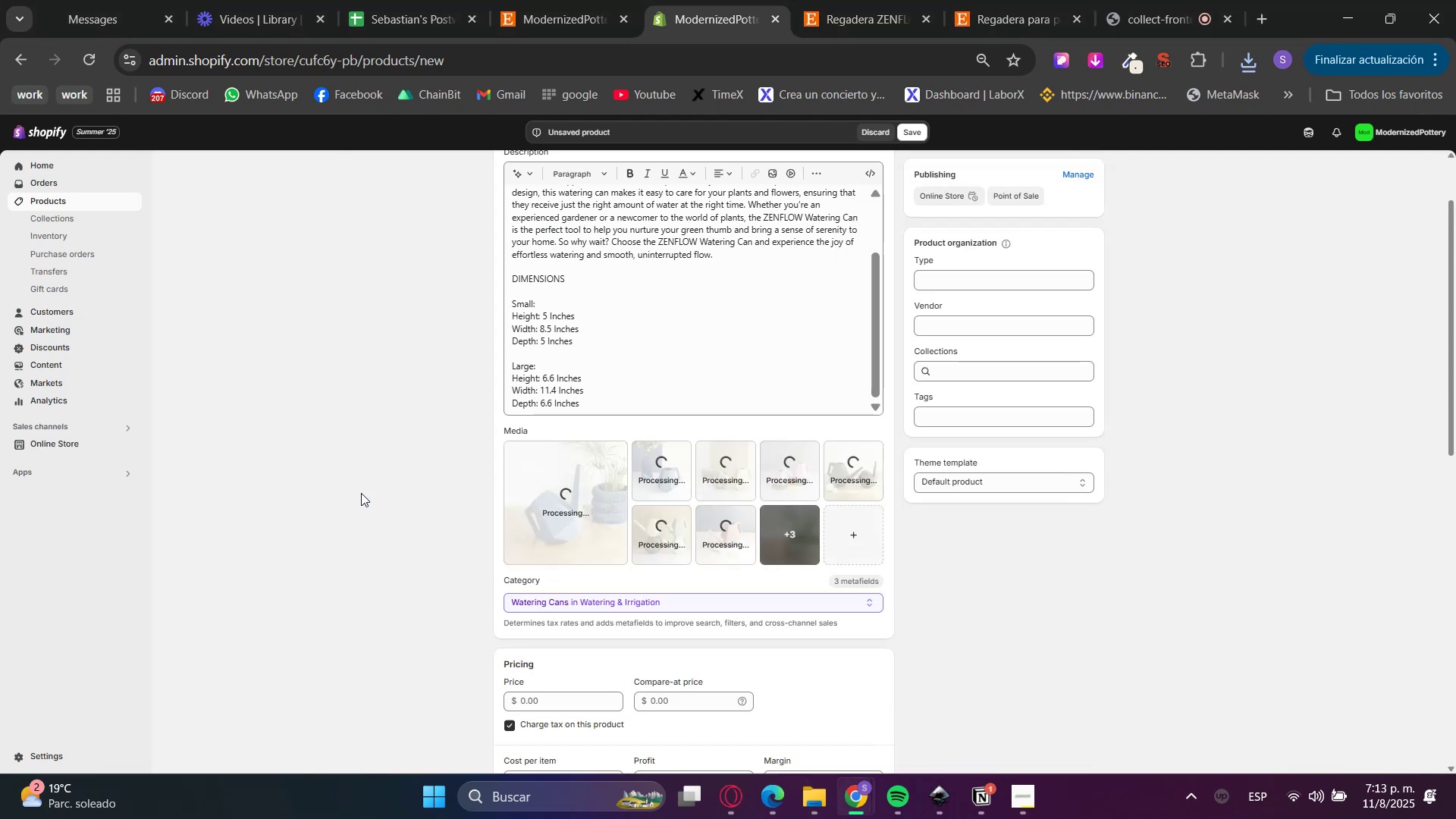 
key(MediaTrackNext)
 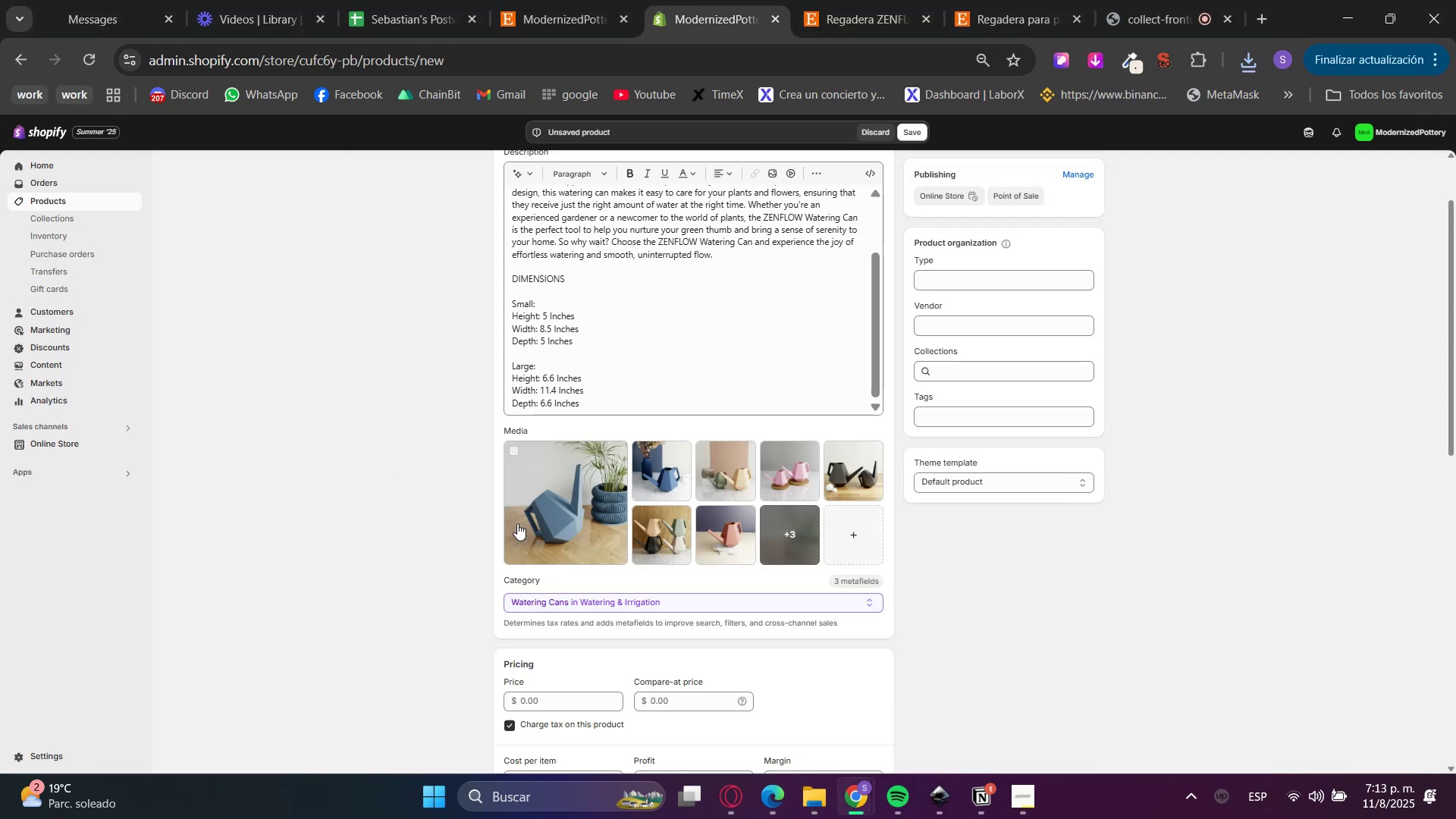 
left_click_drag(start_coordinate=[668, 473], to_coordinate=[553, 499])
 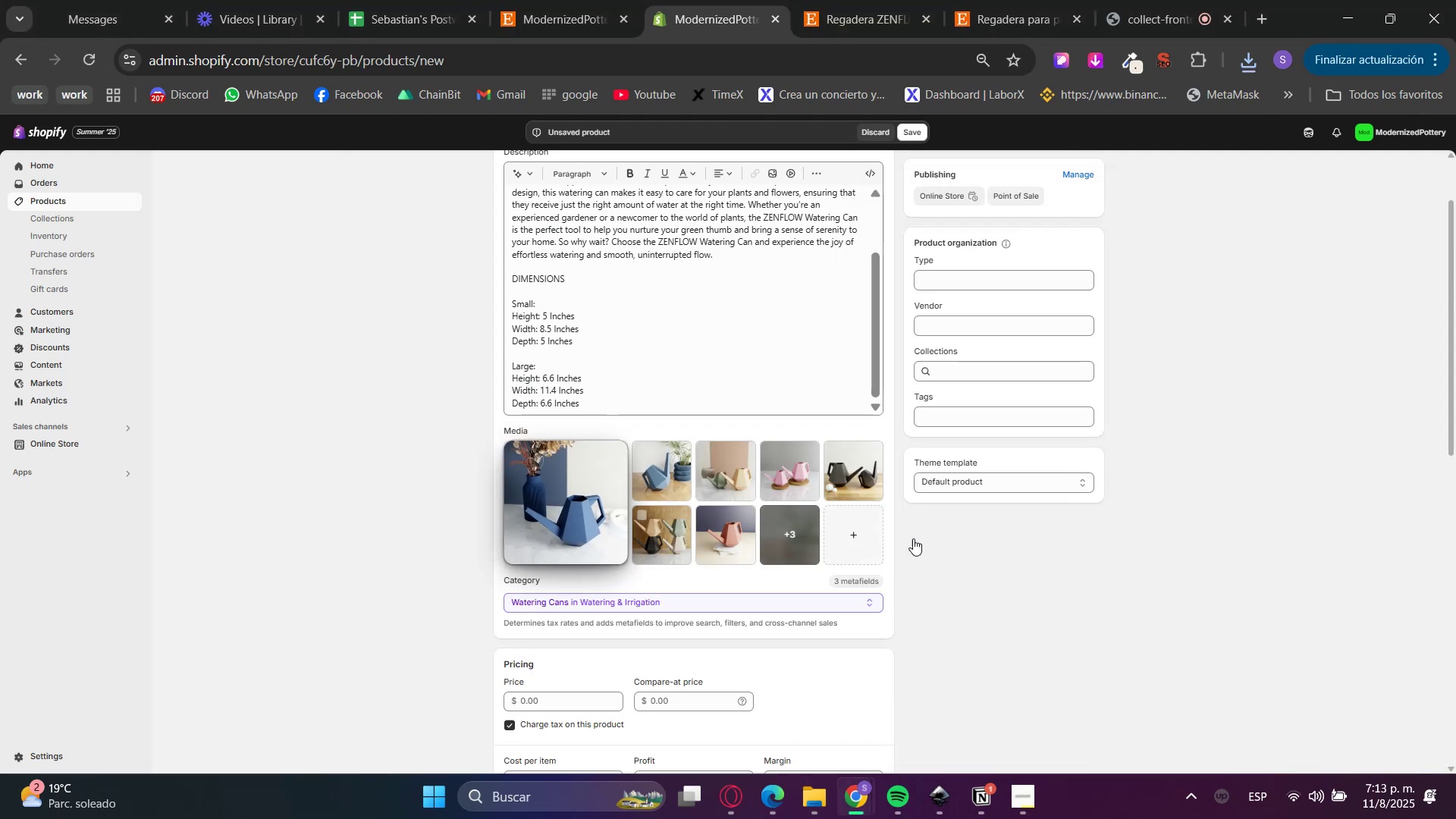 
left_click([1070, 519])
 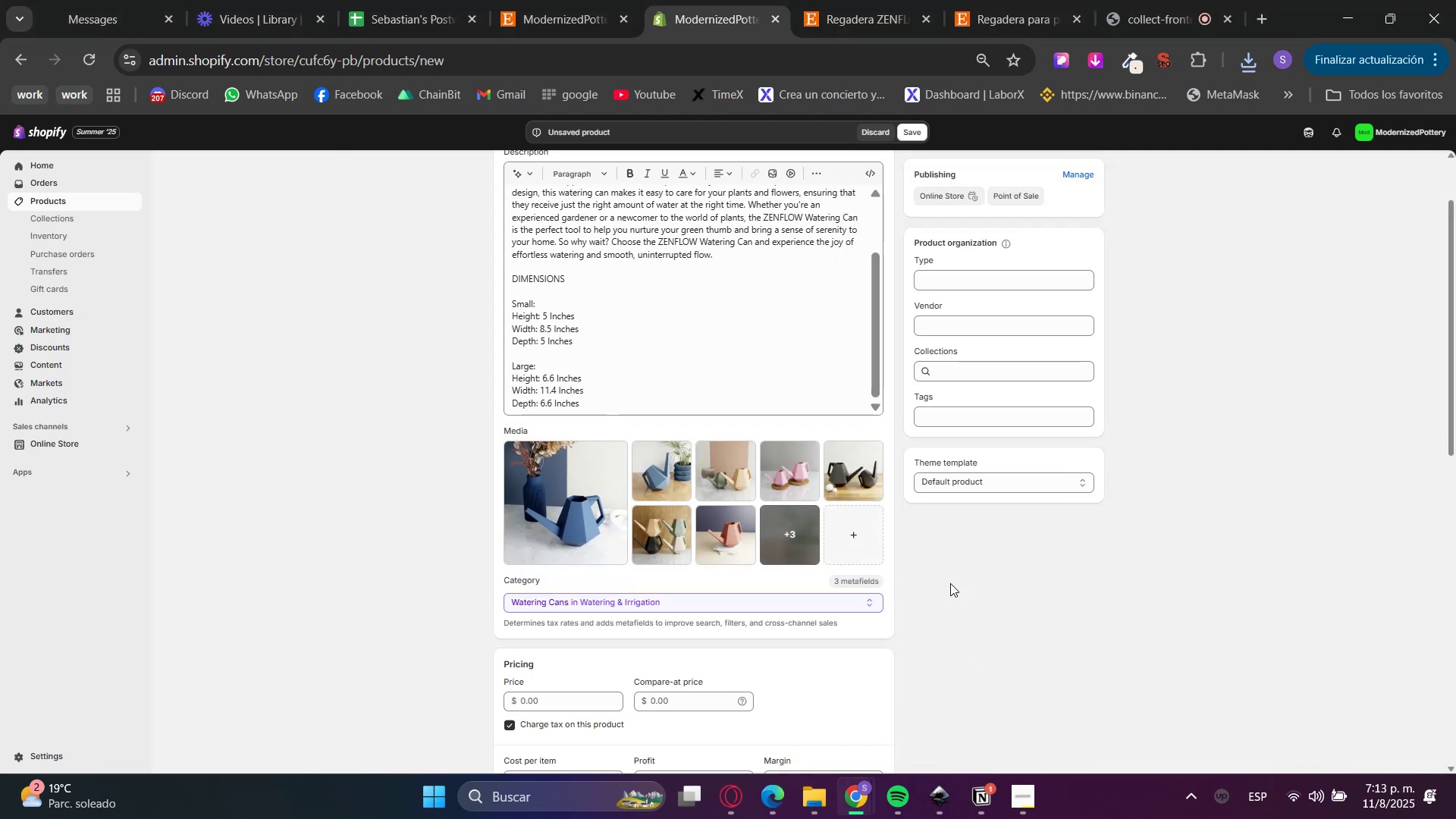 
left_click([811, 557])
 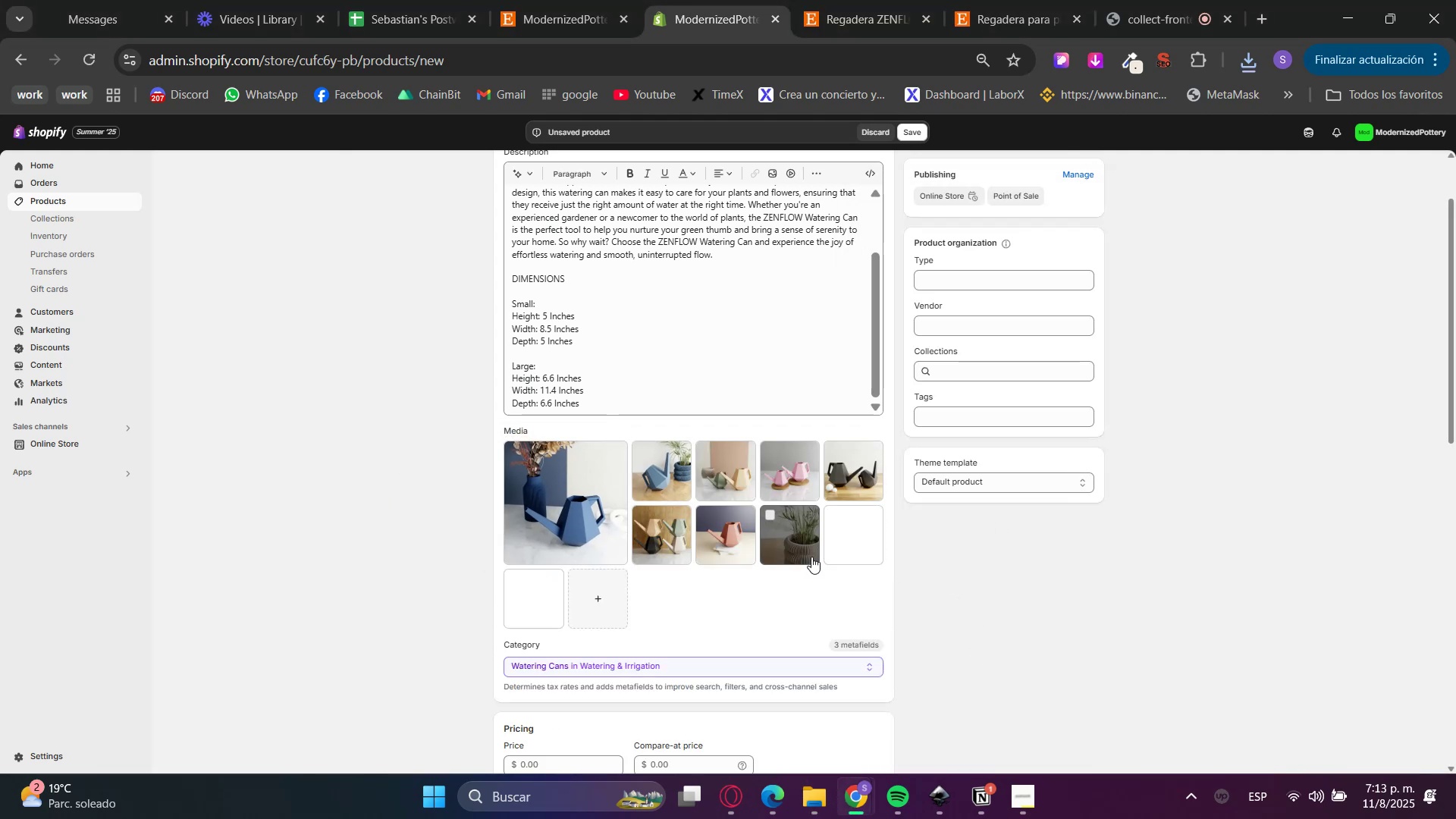 
scroll: coordinate [394, 508], scroll_direction: down, amount: 8.0
 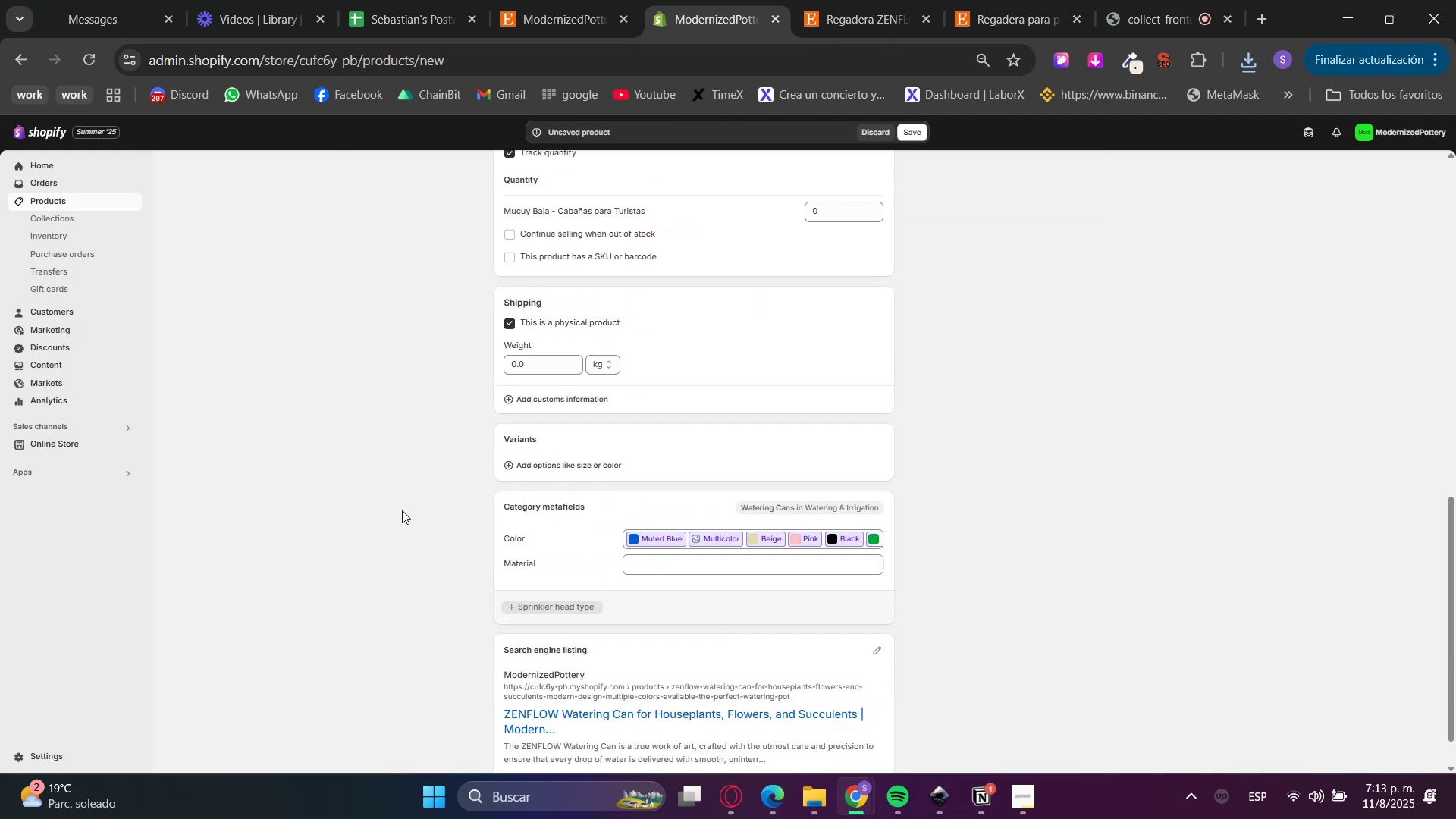 
scroll: coordinate [448, 518], scroll_direction: up, amount: 4.0
 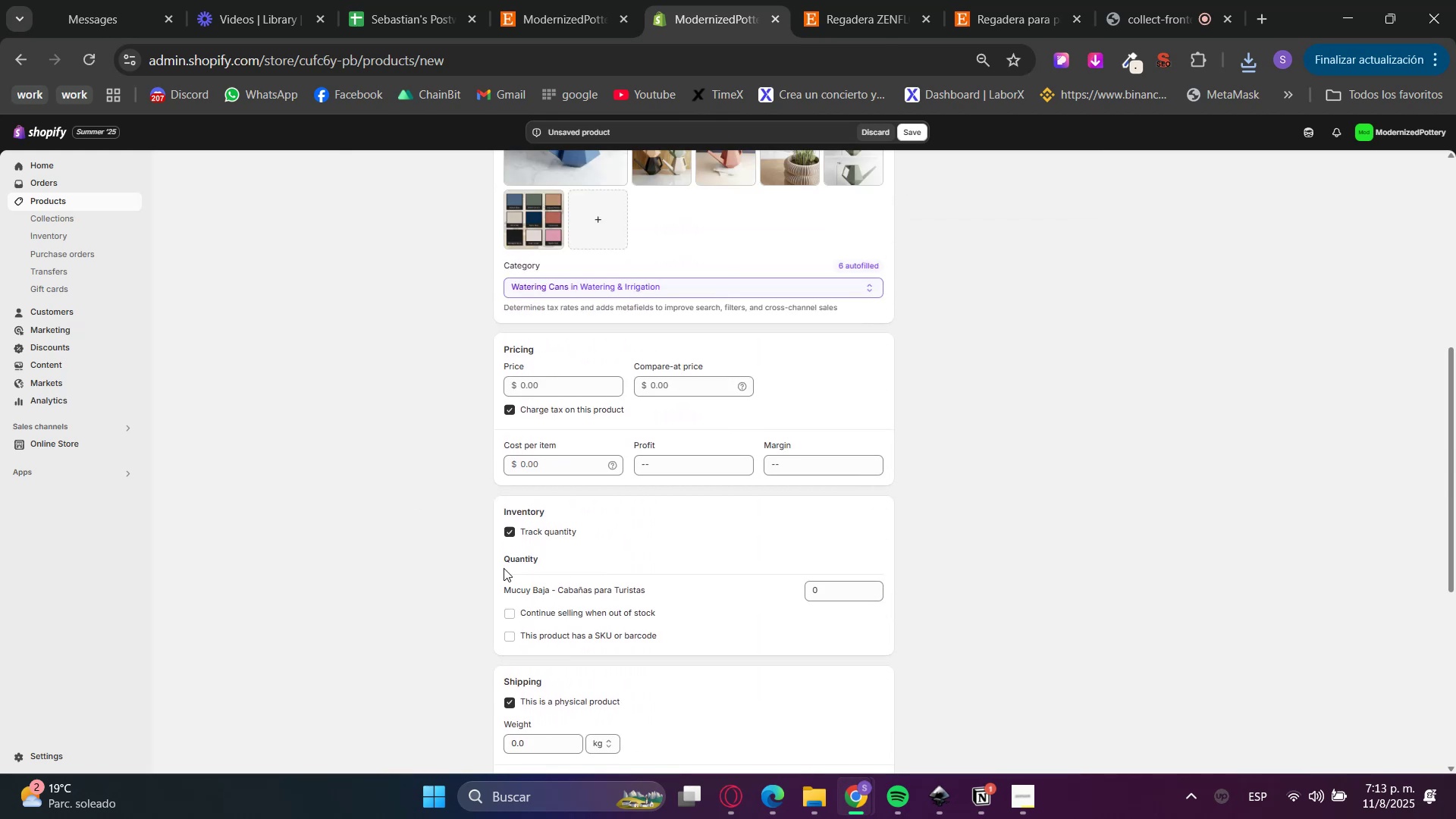 
left_click([526, 529])
 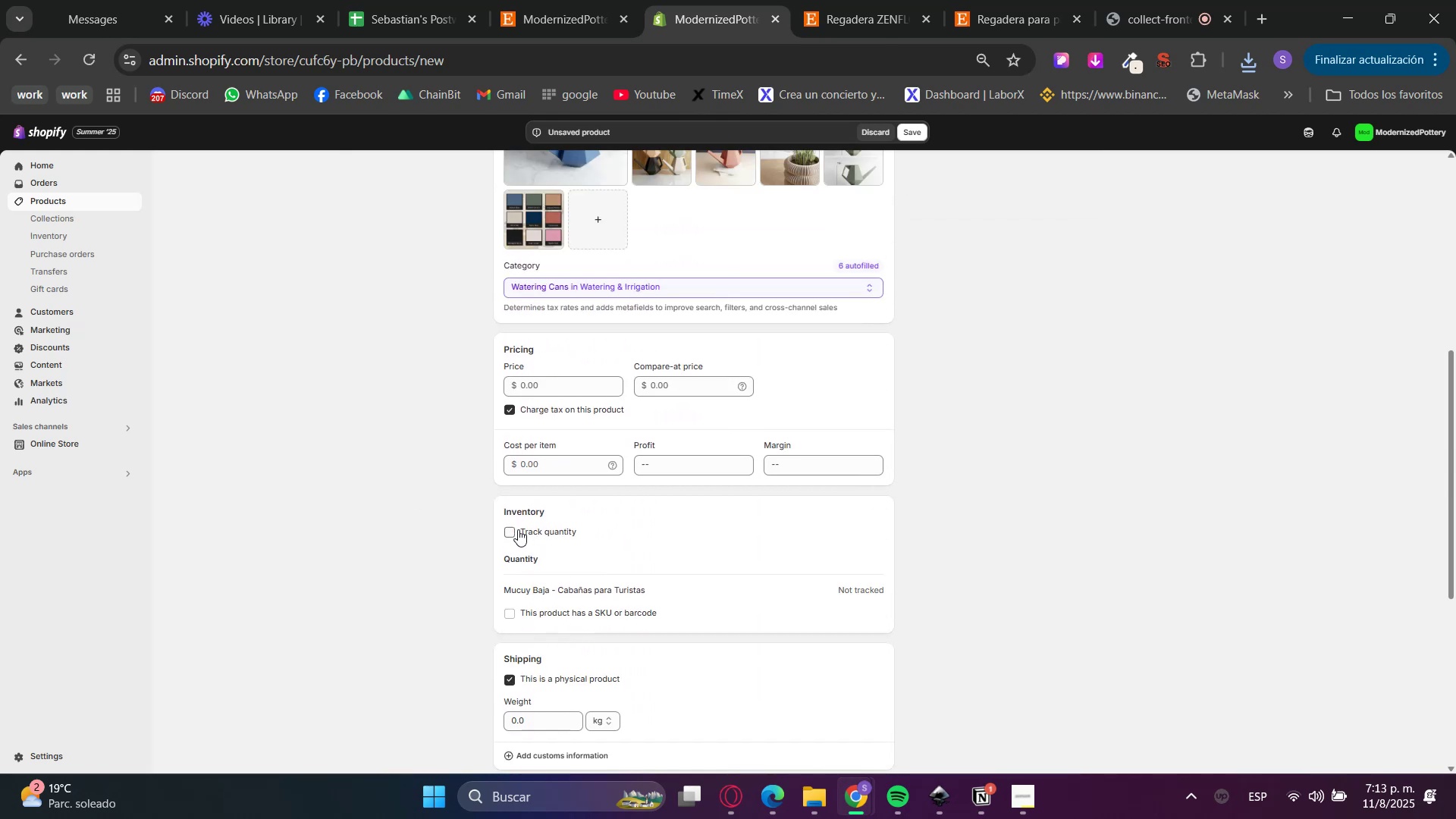 
scroll: coordinate [472, 529], scroll_direction: up, amount: 1.0
 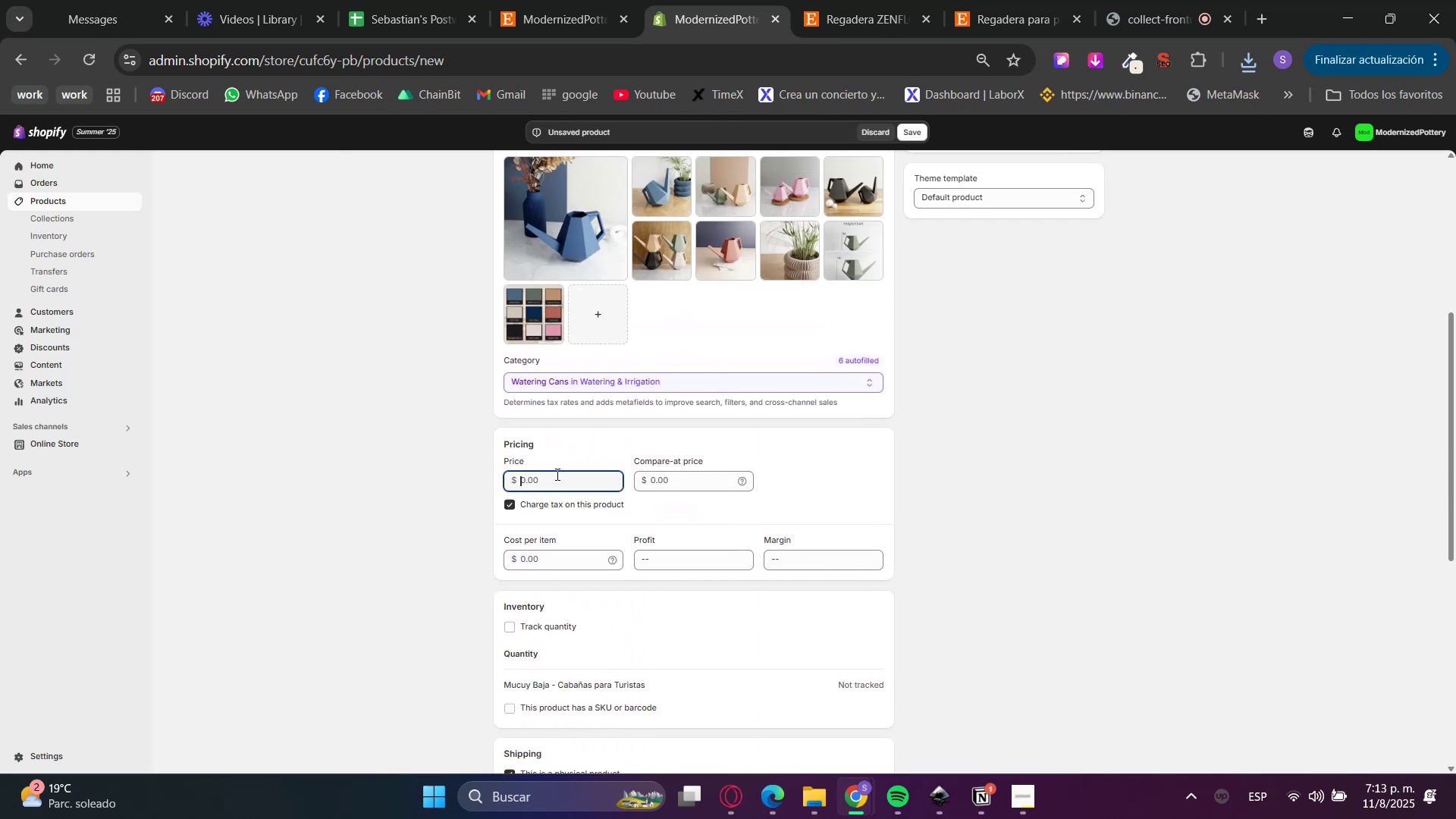 
double_click([821, 0])
 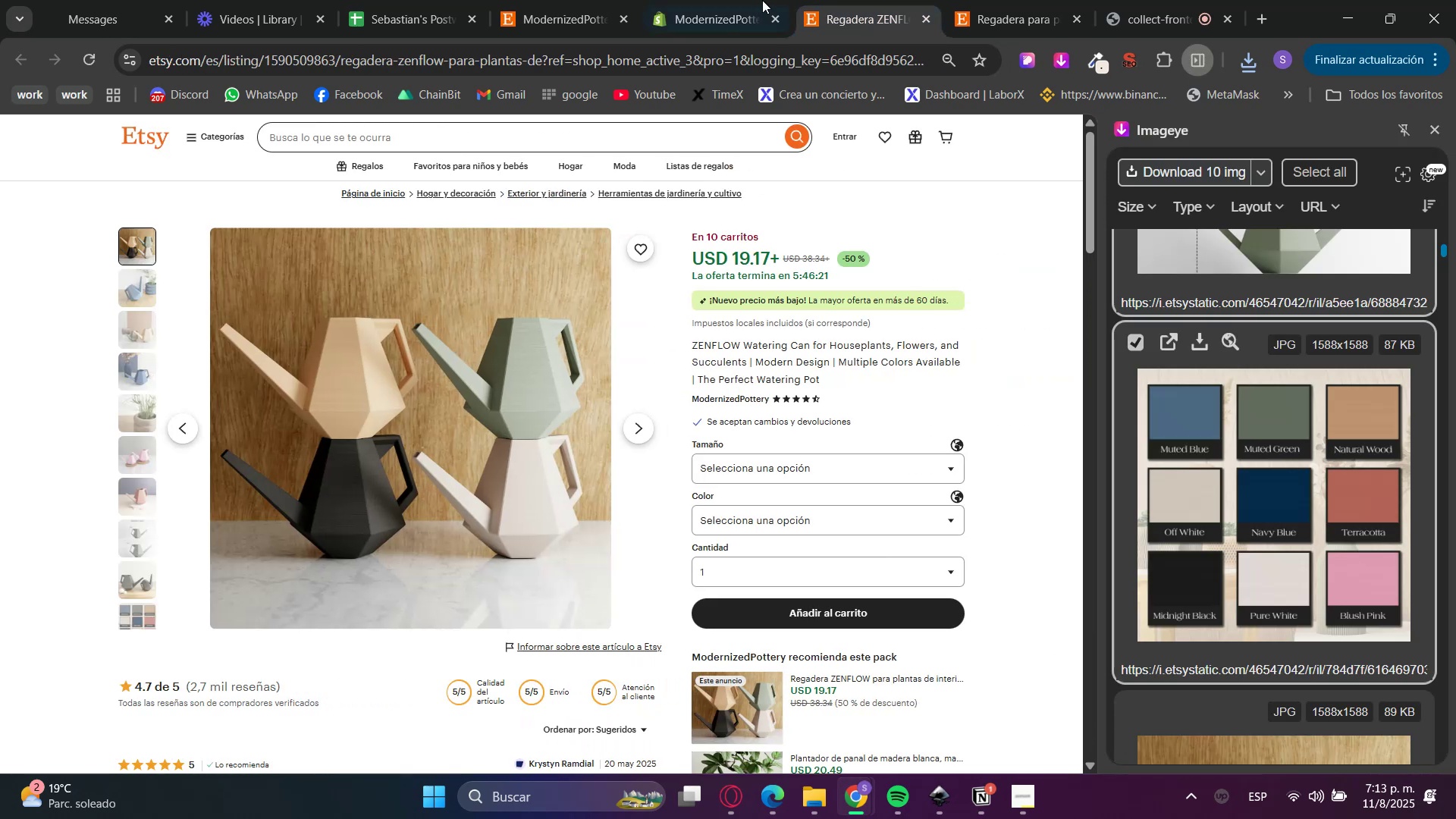 
left_click([737, 0])
 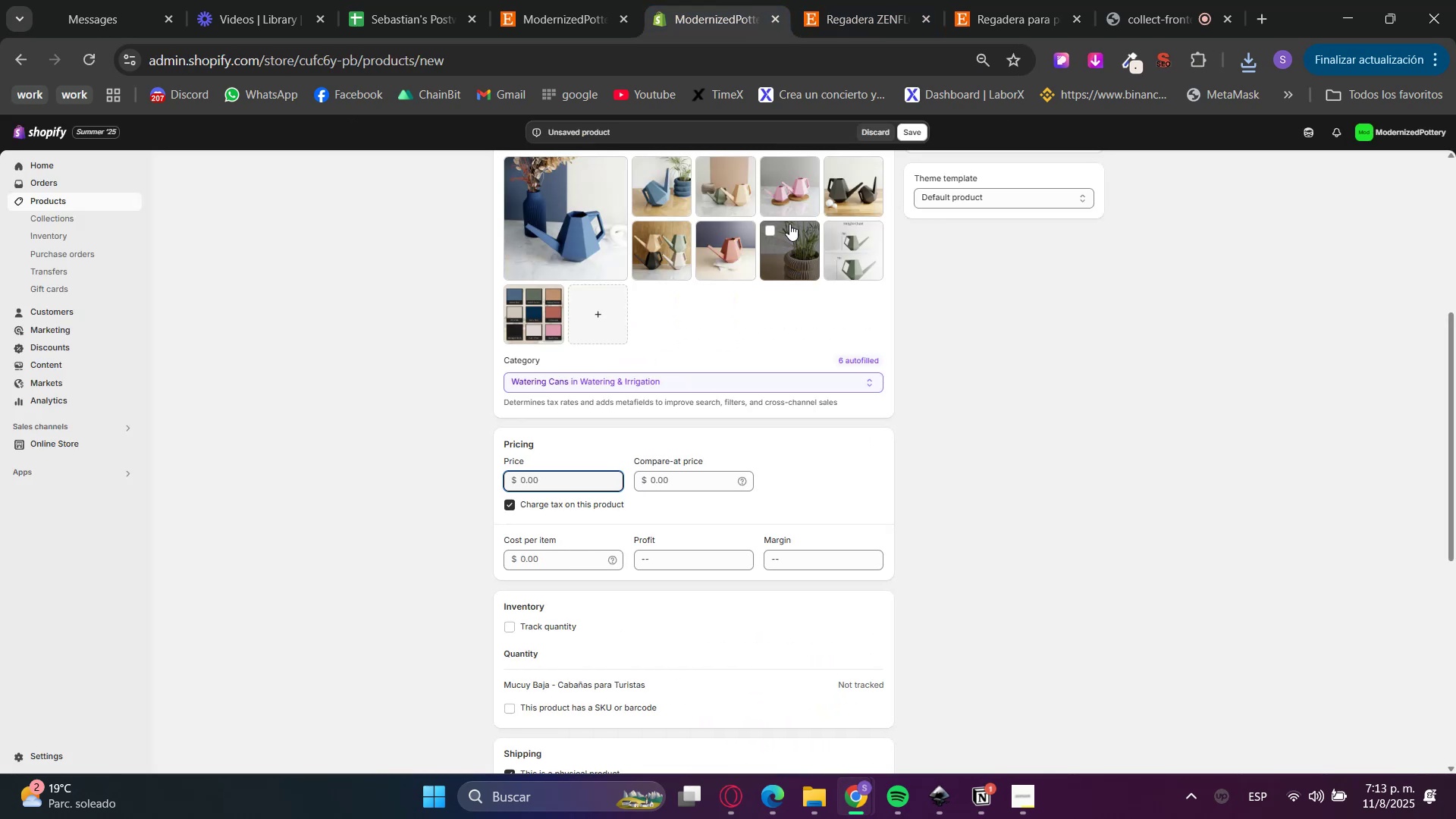 
key(Numpad1)
 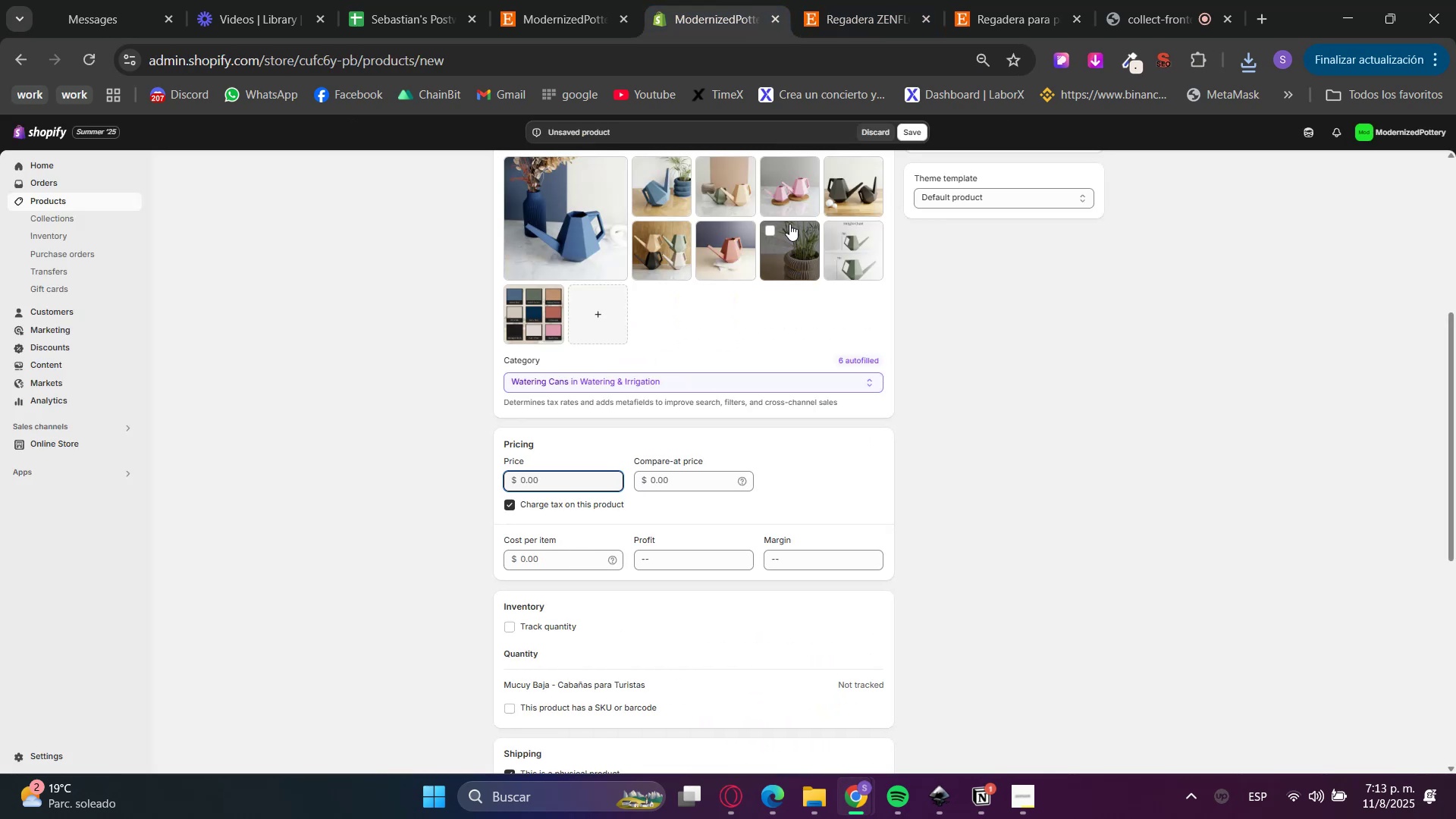 
key(Numpad9)
 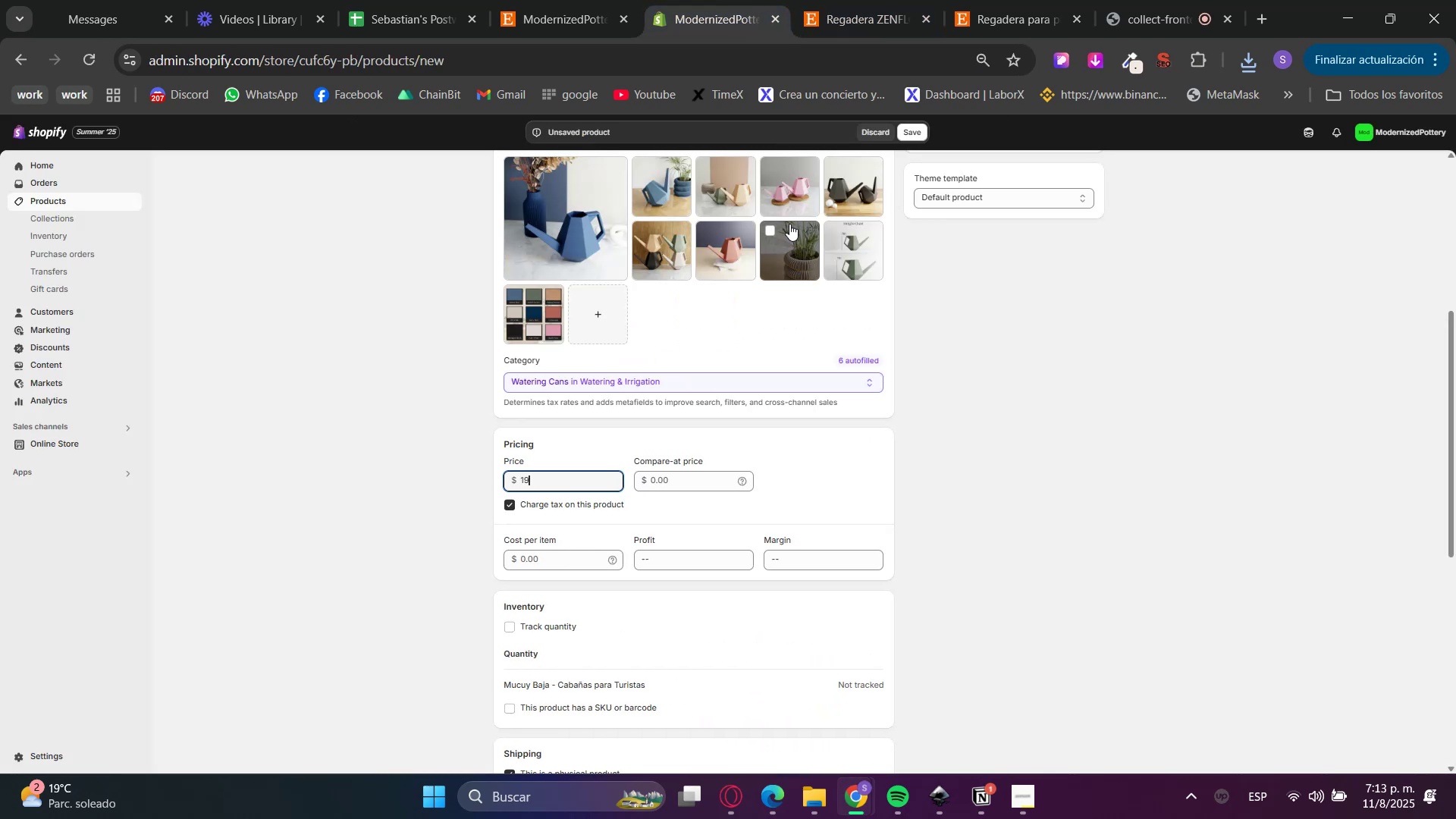 
key(NumpadDecimal)
 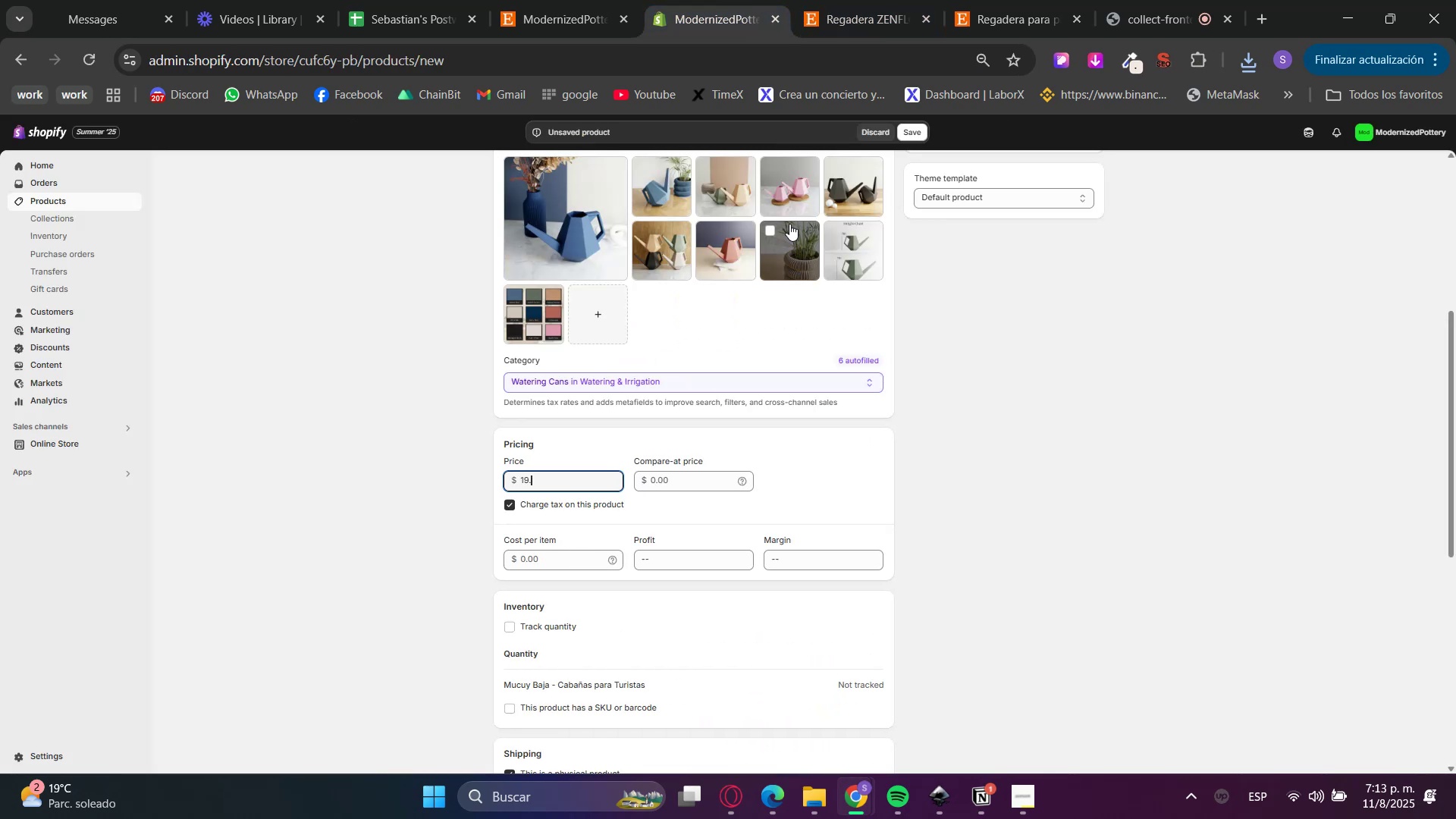 
key(Numpad1)
 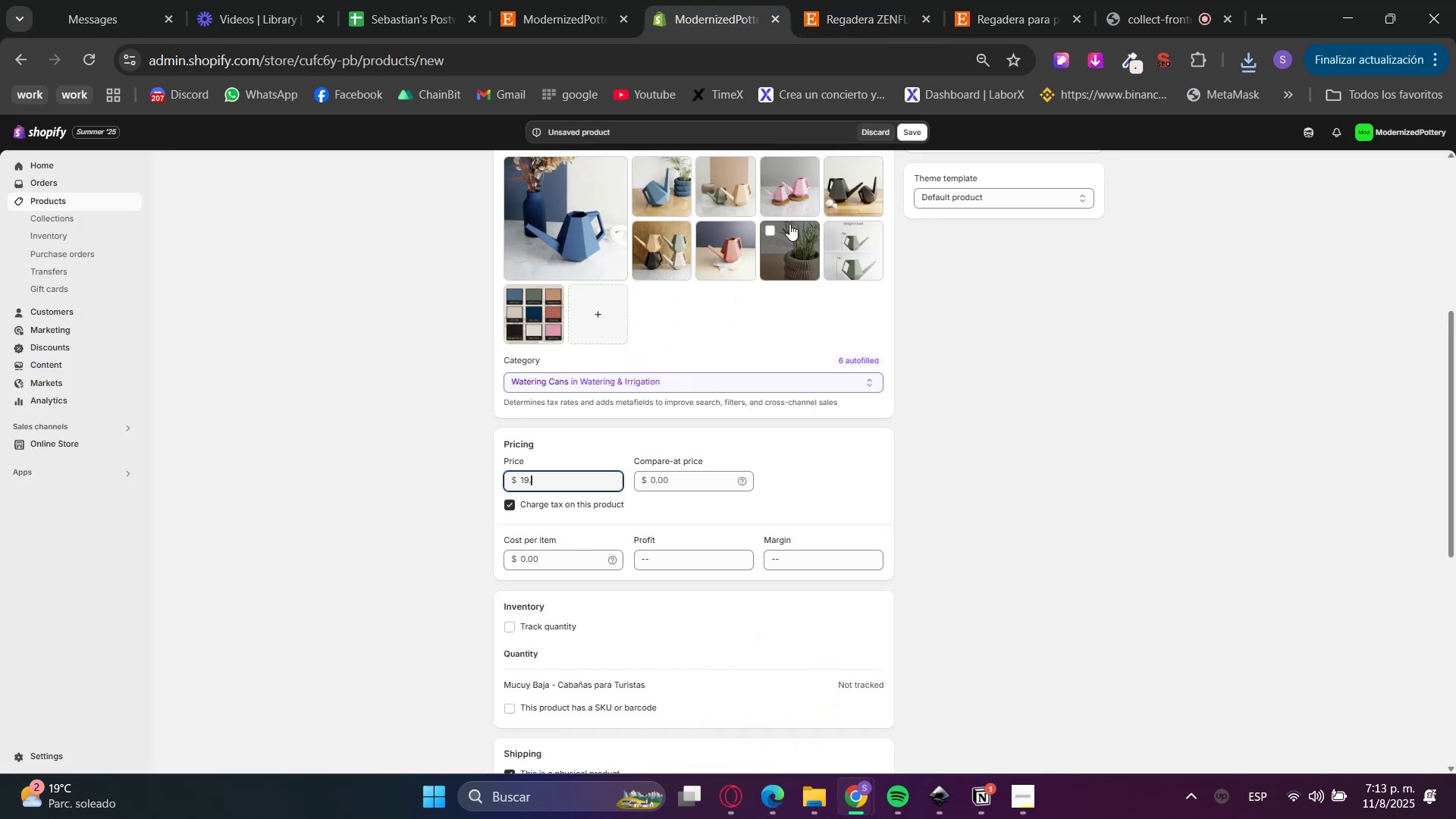 
key(Numpad7)
 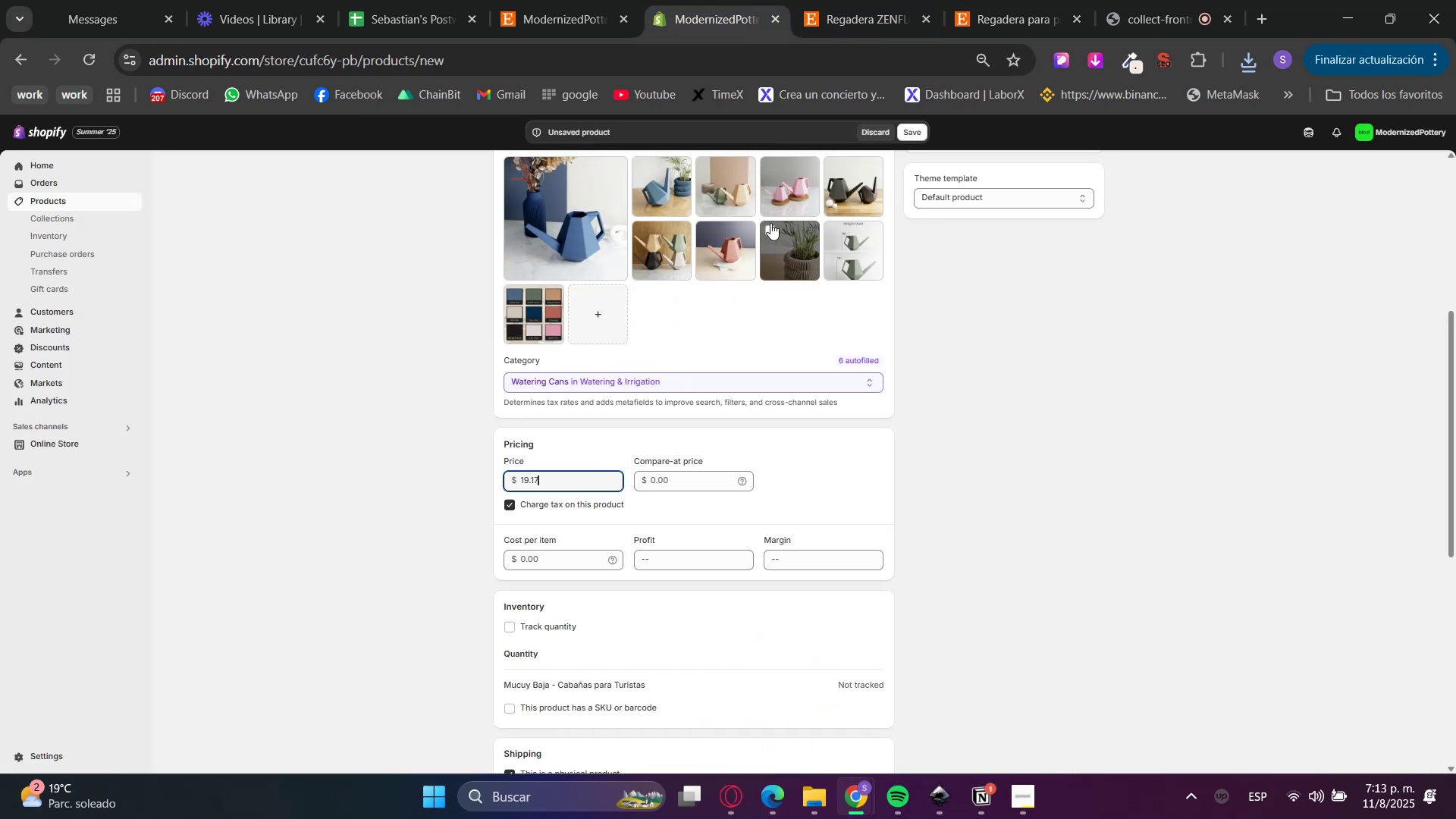 
left_click([1172, 505])
 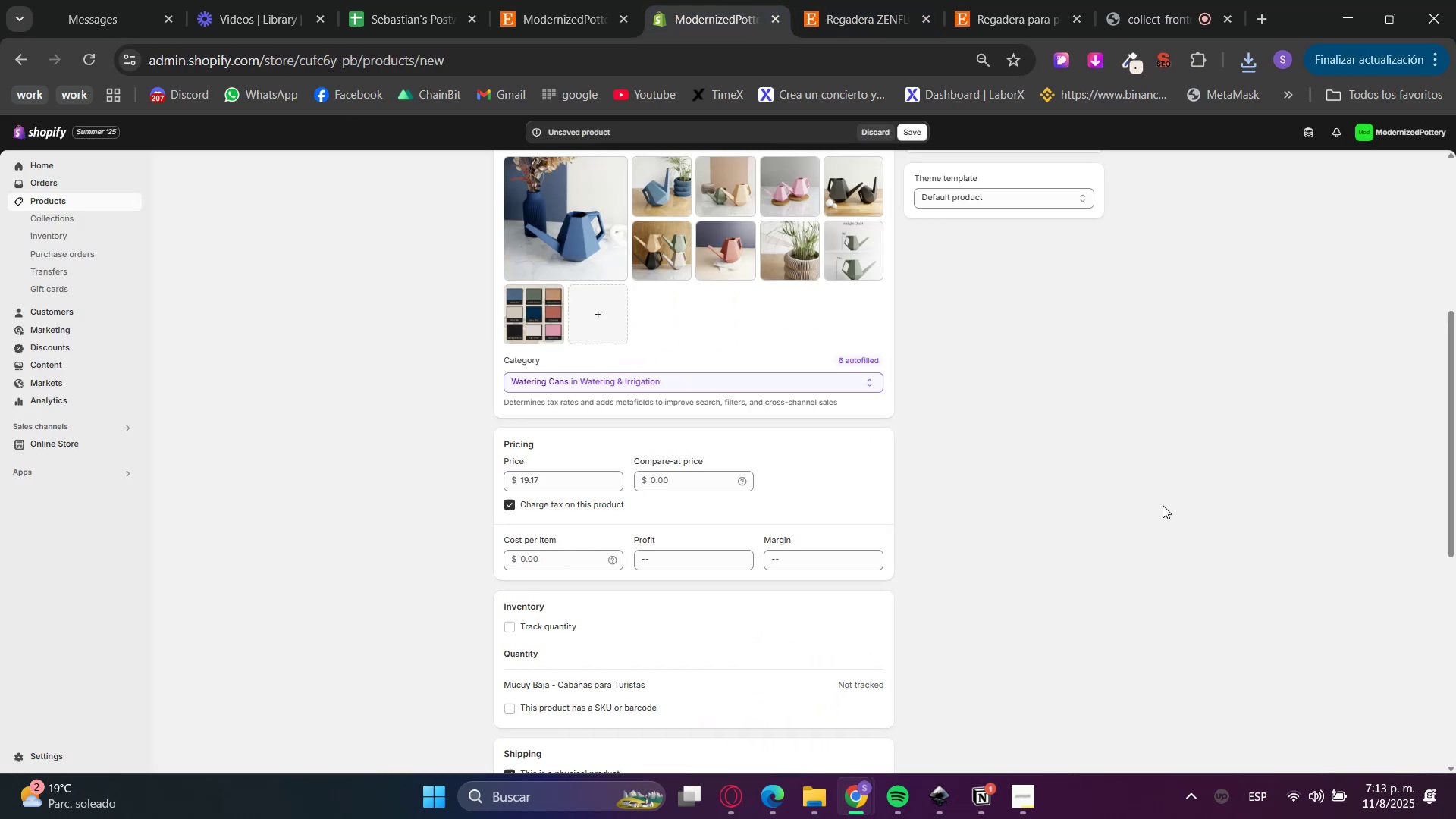 
scroll: coordinate [588, 517], scroll_direction: down, amount: 4.0
 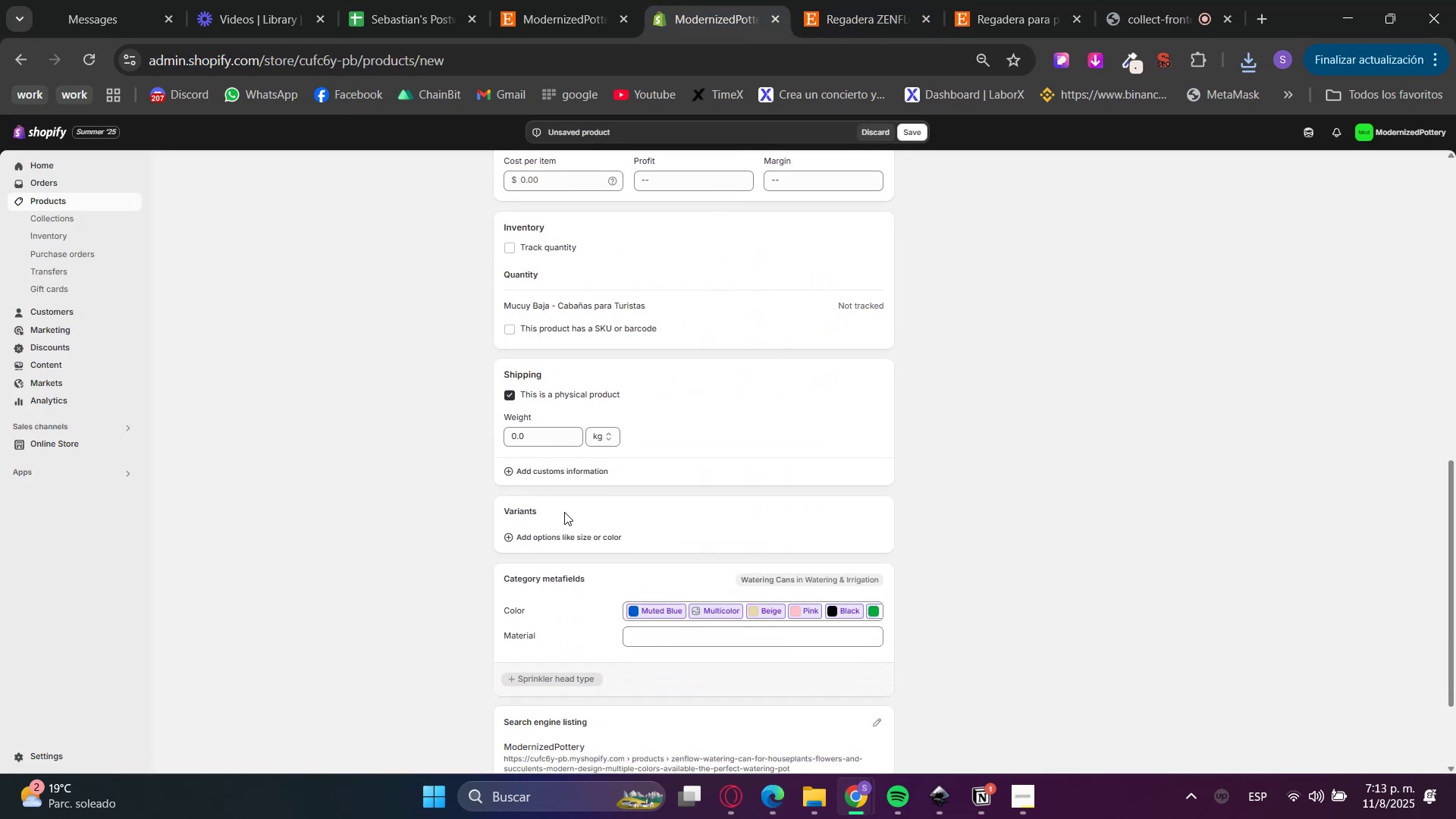 
left_click([557, 541])
 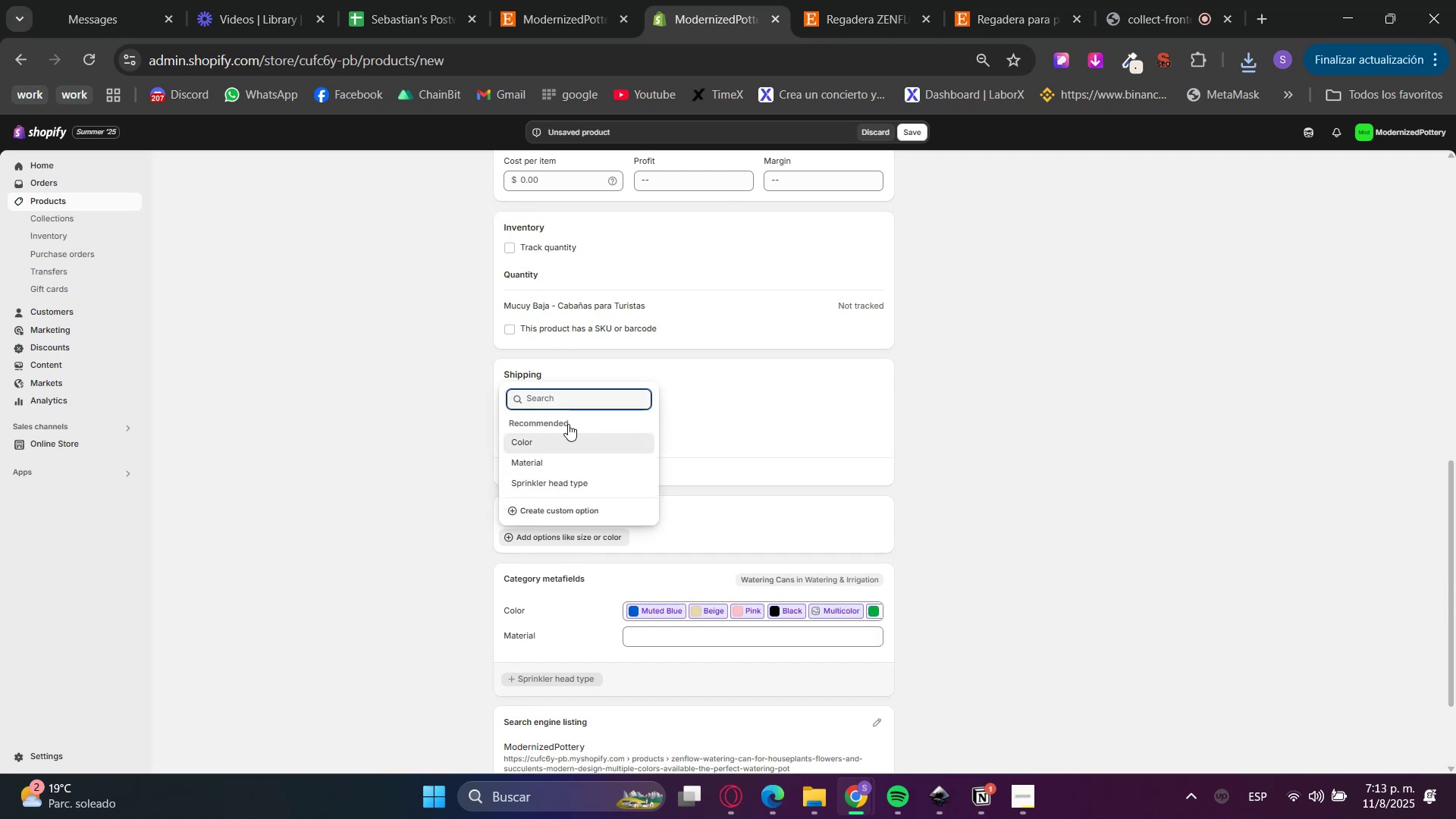 
left_click([832, 0])
 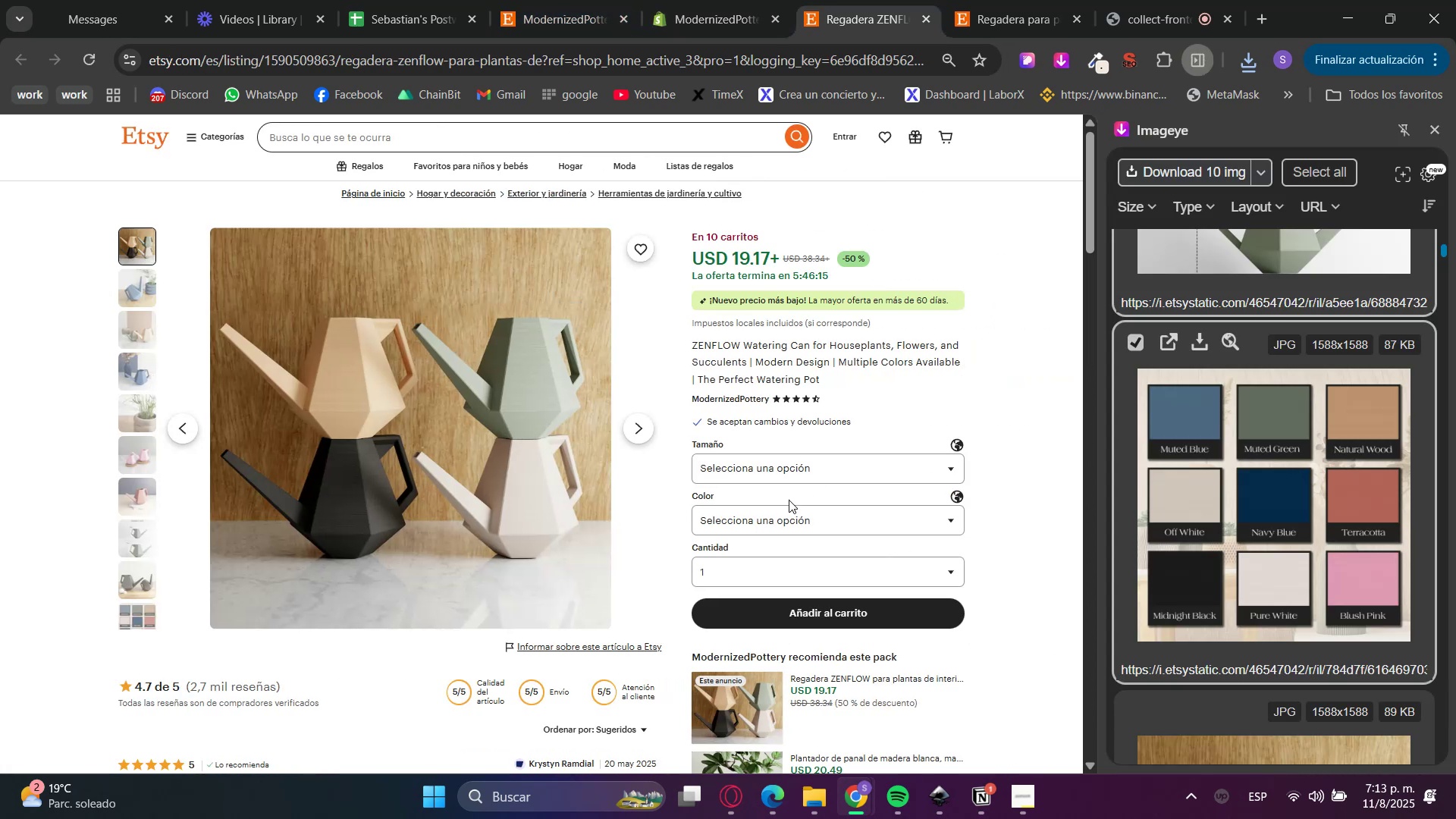 
left_click([768, 466])
 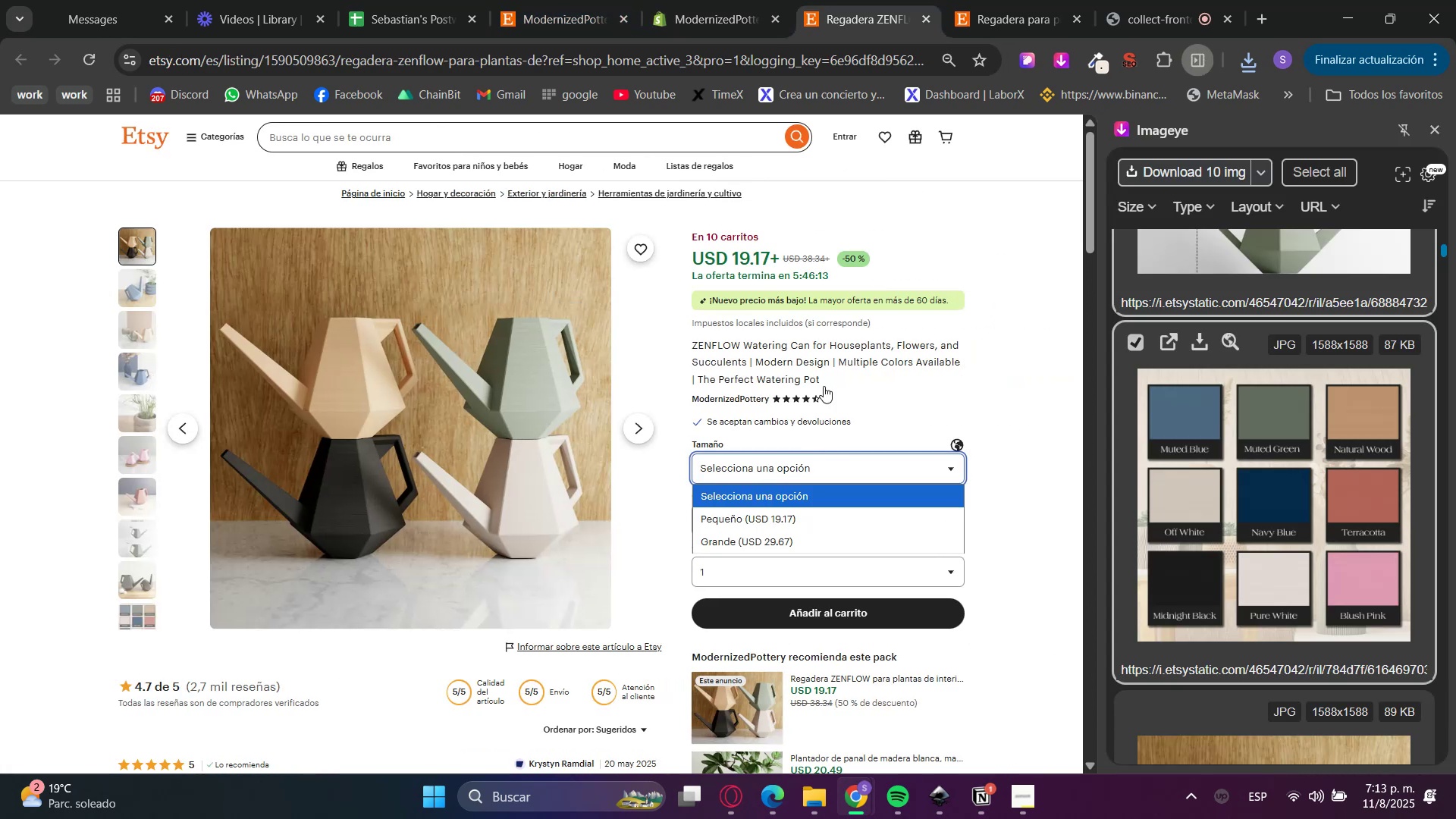 
left_click([699, 0])
 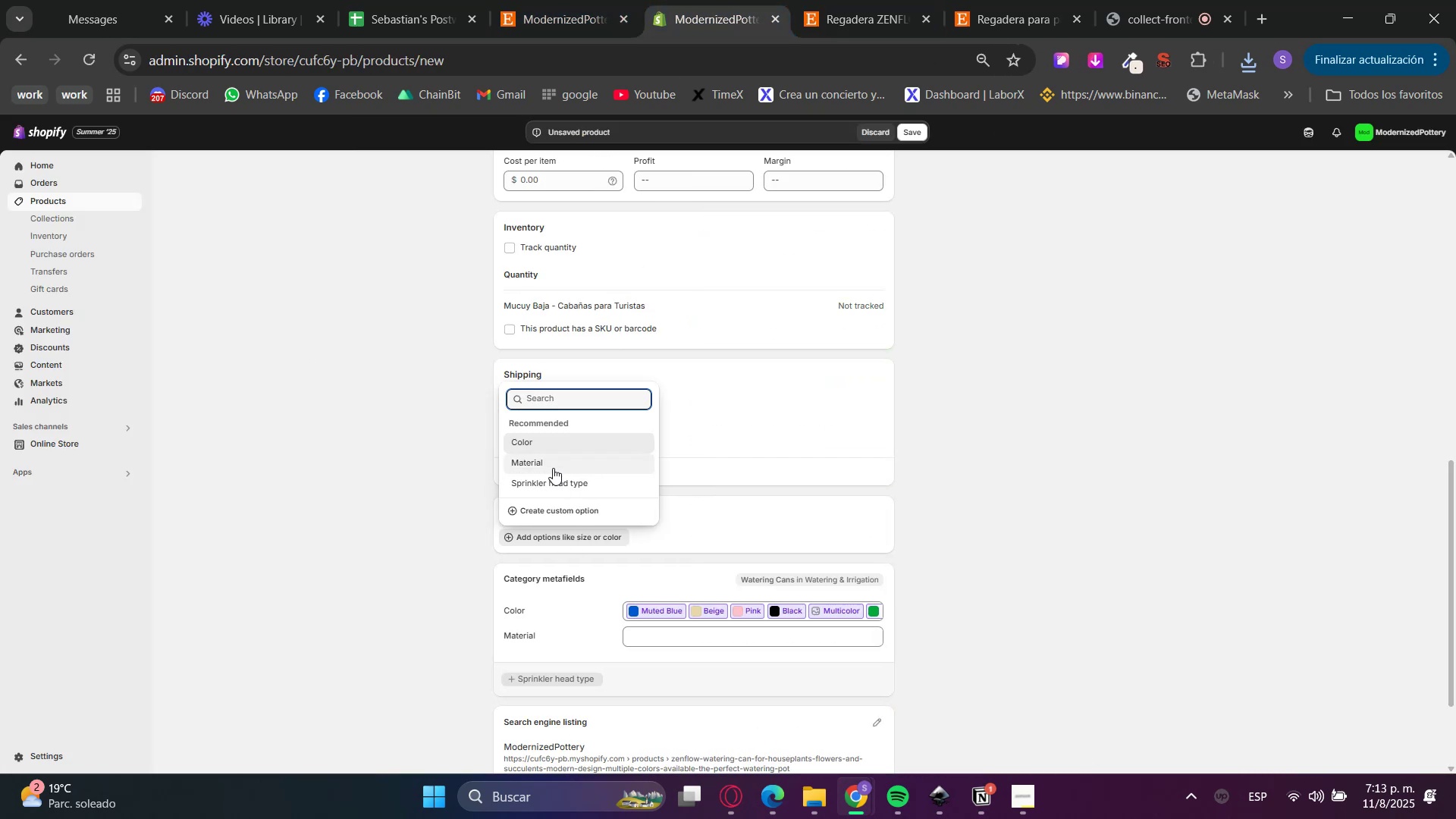 
left_click([554, 512])
 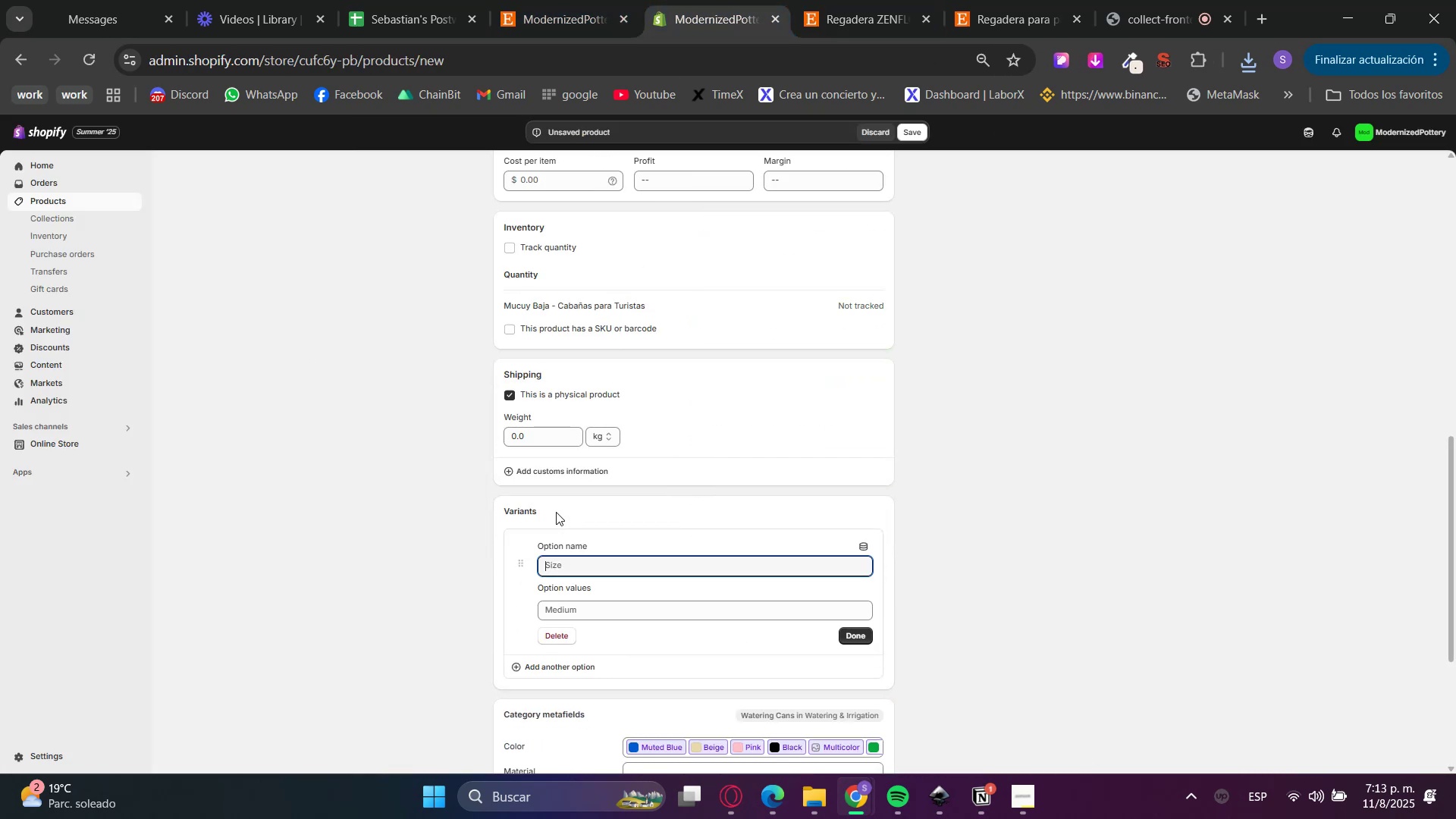 
type(SizeSmall)
key(Tab)
type(Big)
 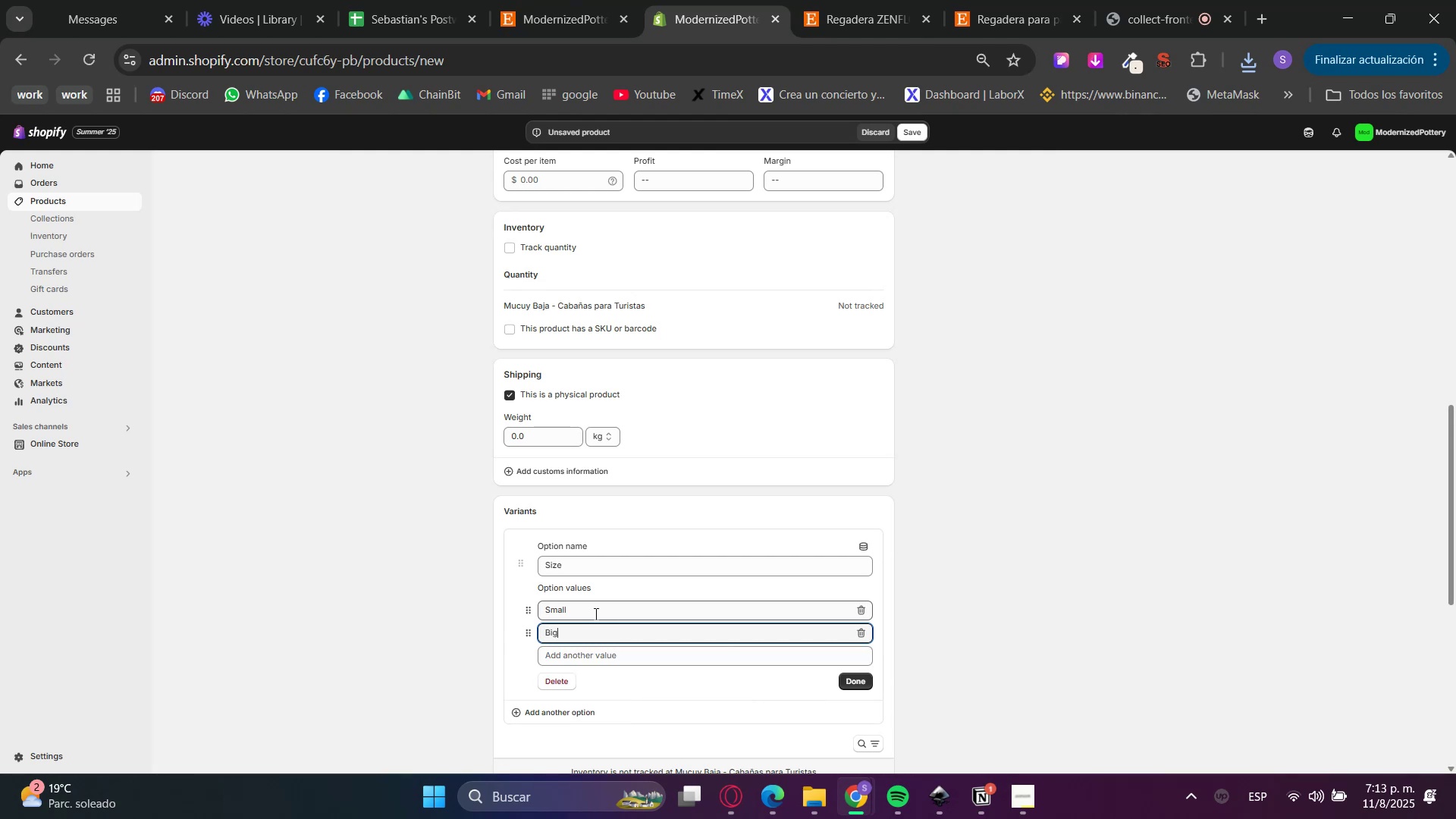 
left_click_drag(start_coordinate=[595, 617], to_coordinate=[595, 613])
 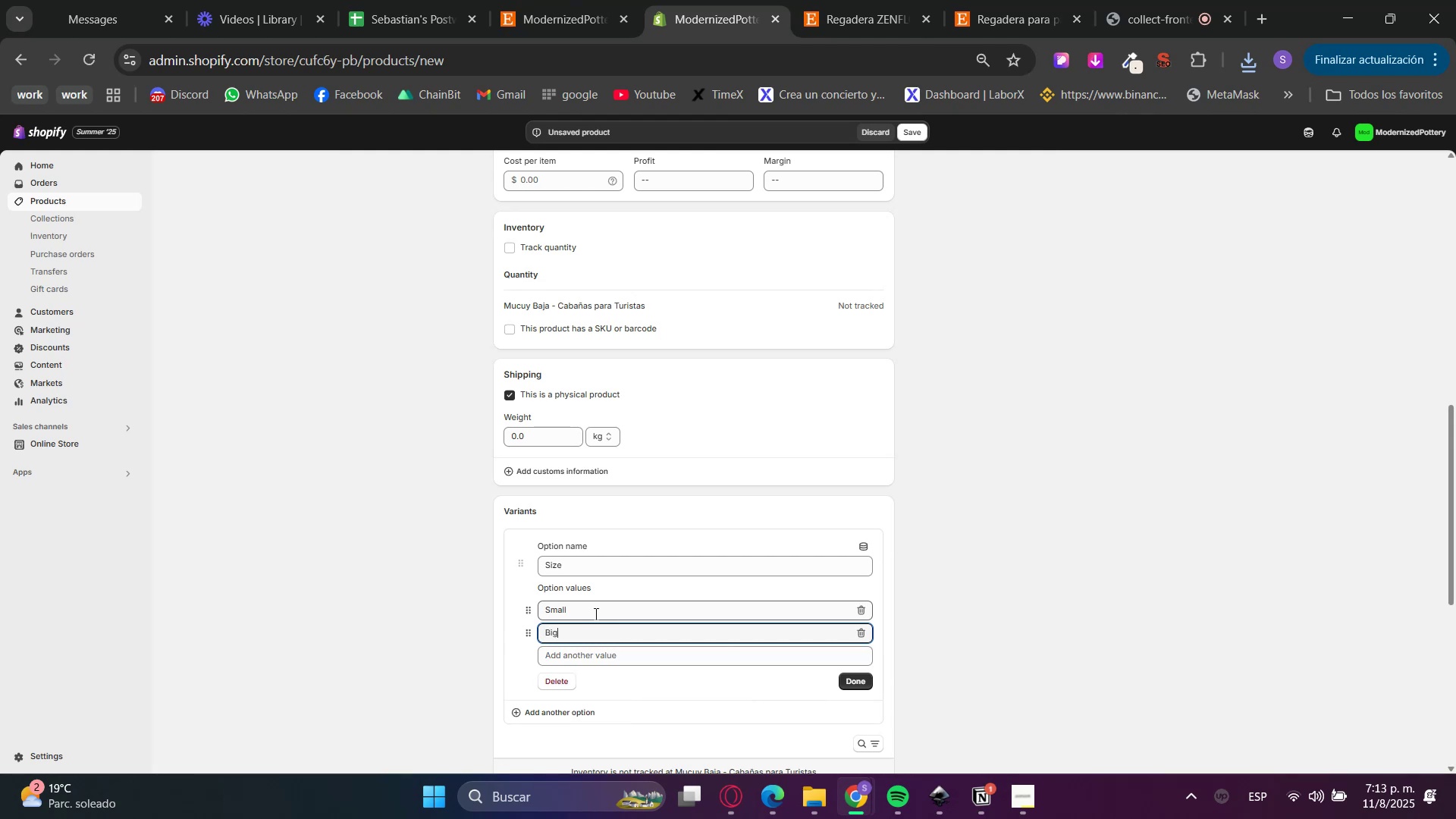 
left_click([861, 692])
 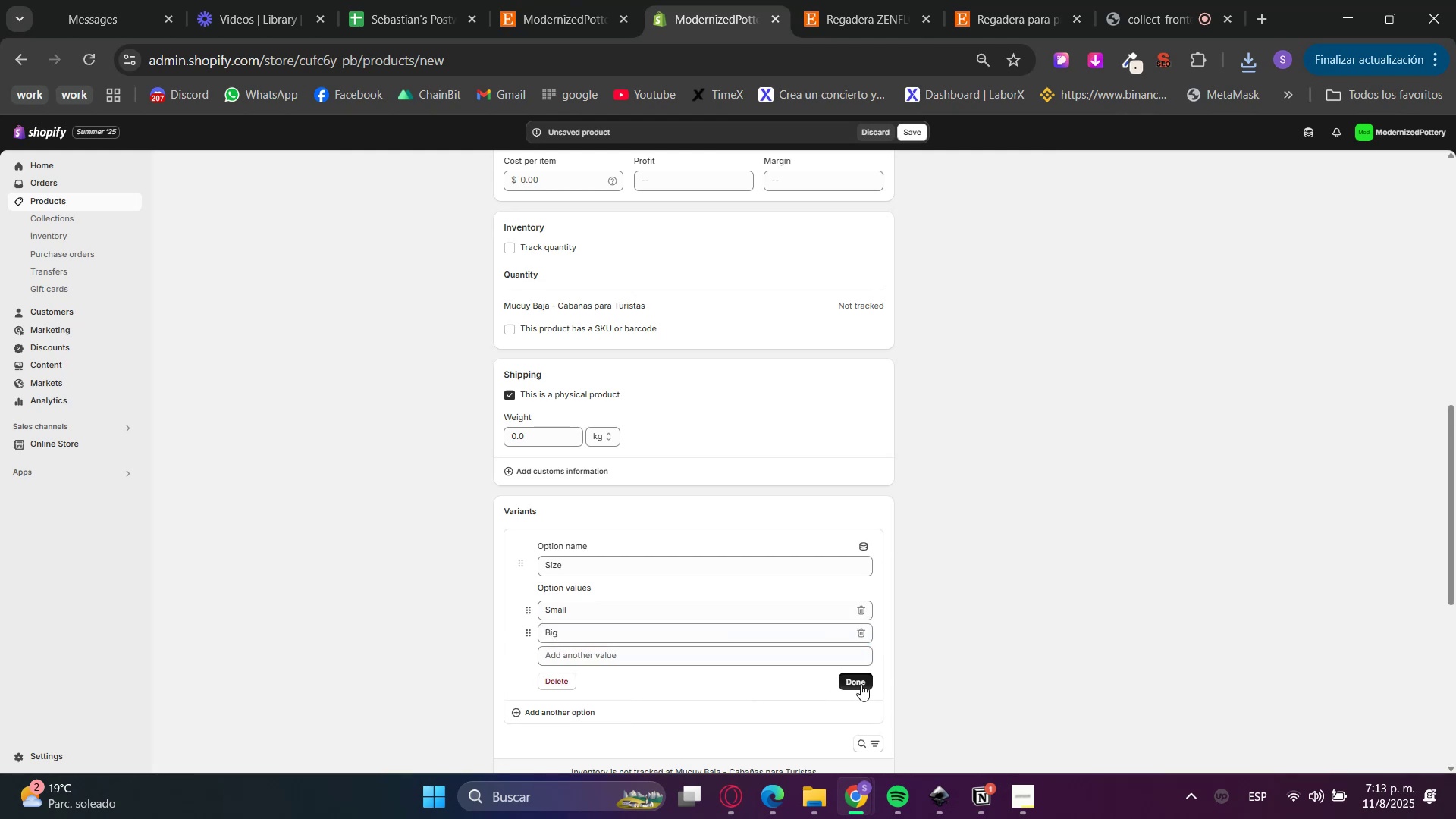 
scroll: coordinate [1008, 601], scroll_direction: down, amount: 2.0
 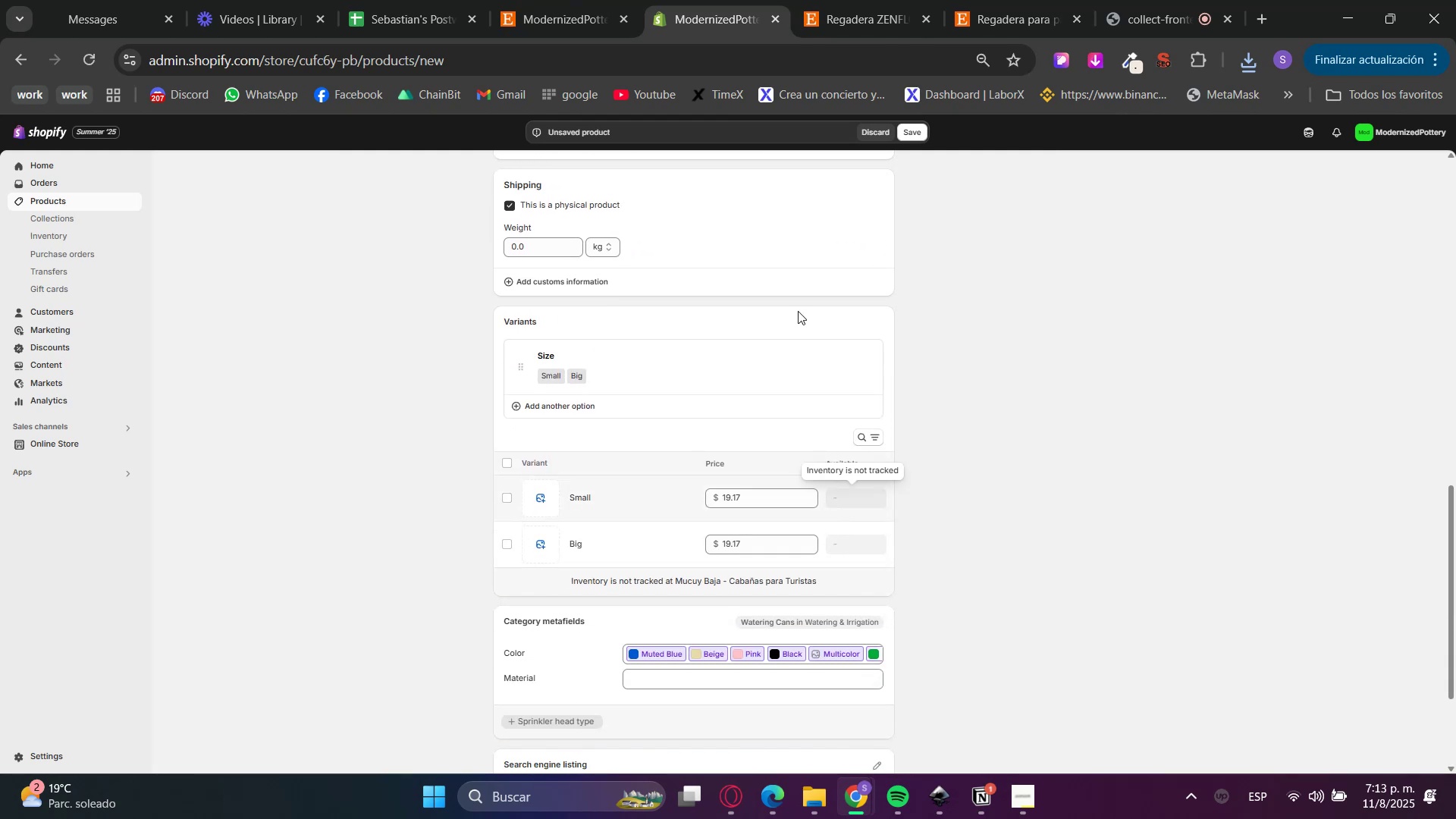 
left_click([579, 0])
 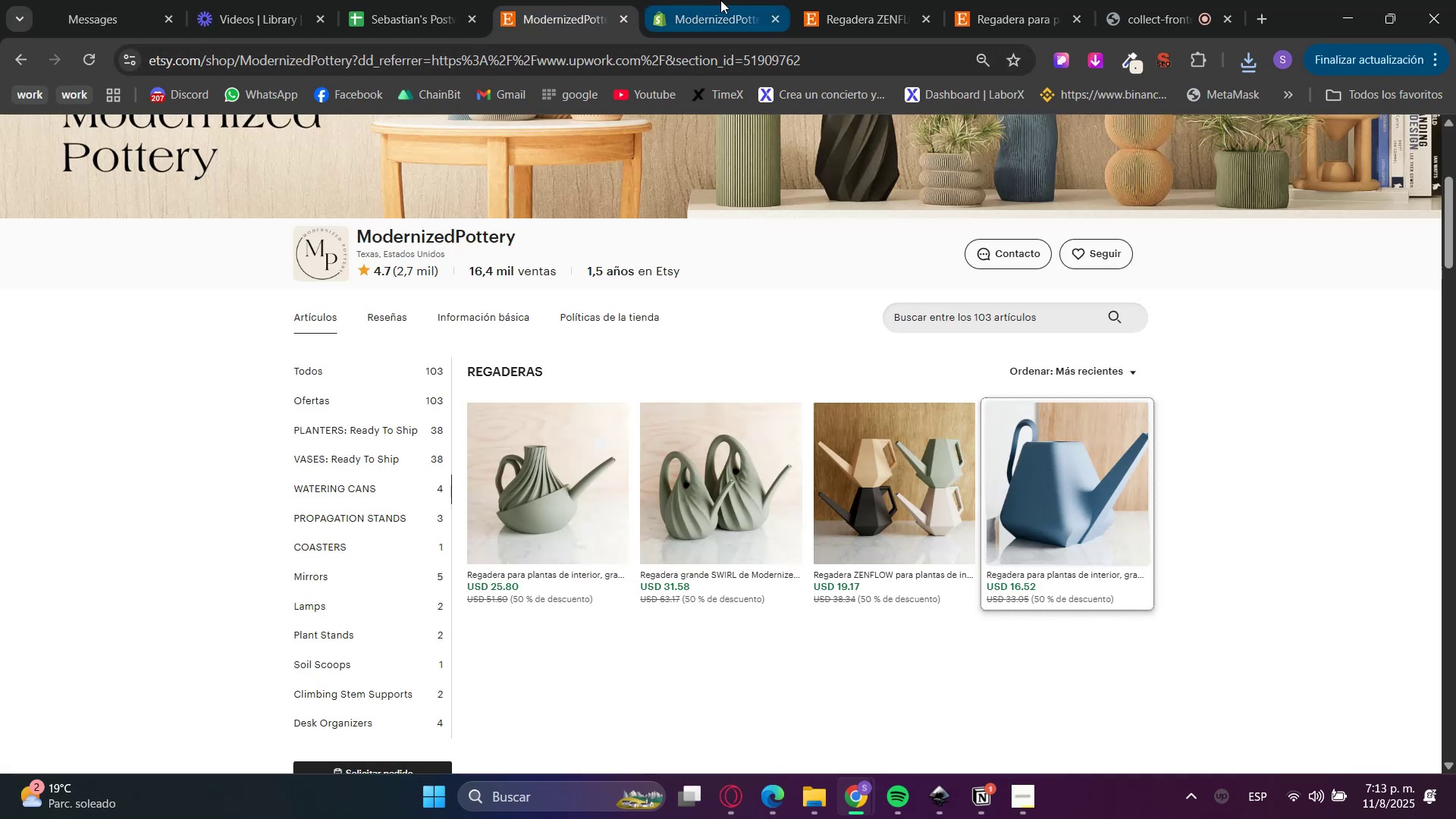 
double_click([871, 0])
 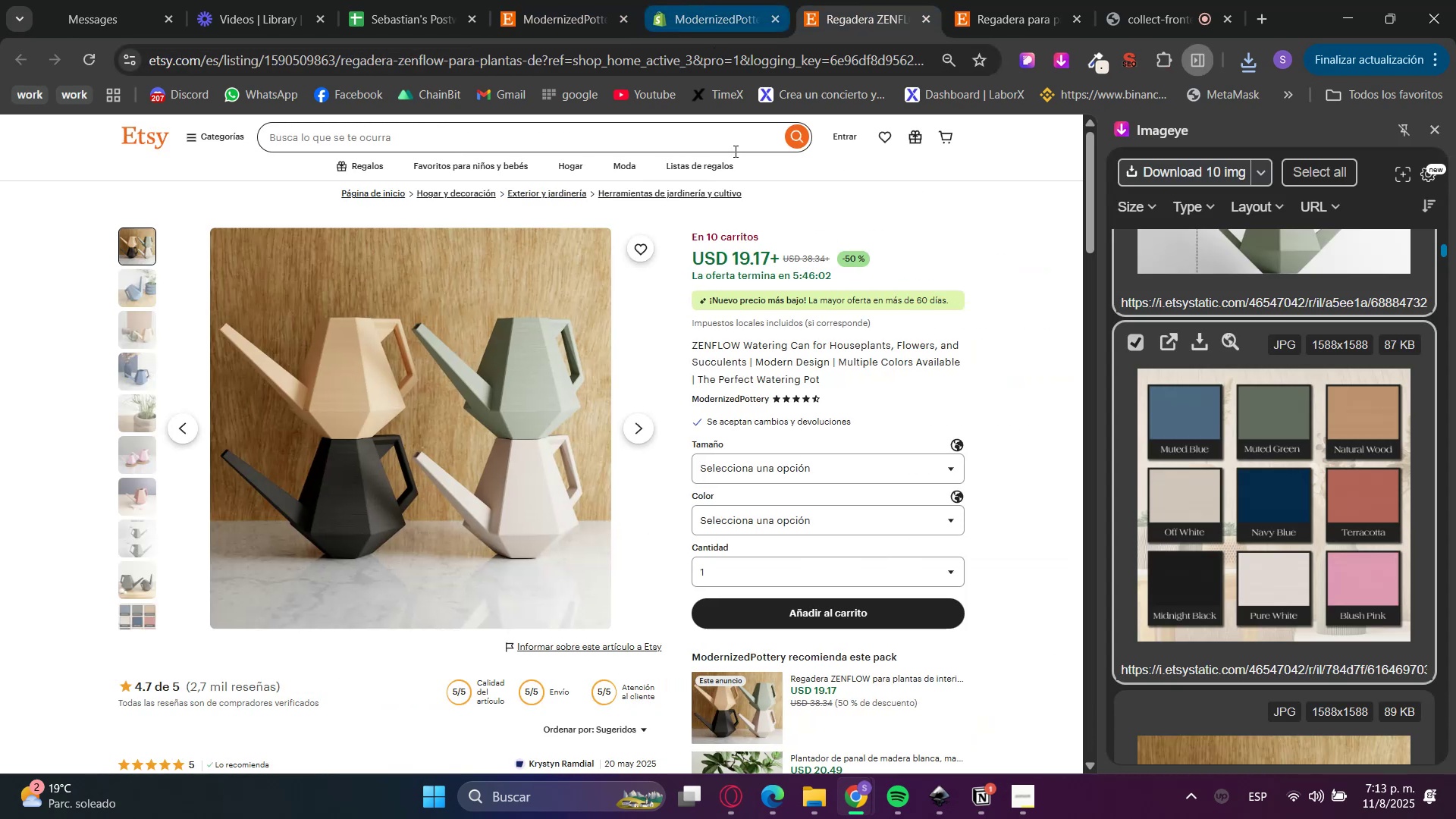 
left_click([746, 460])
 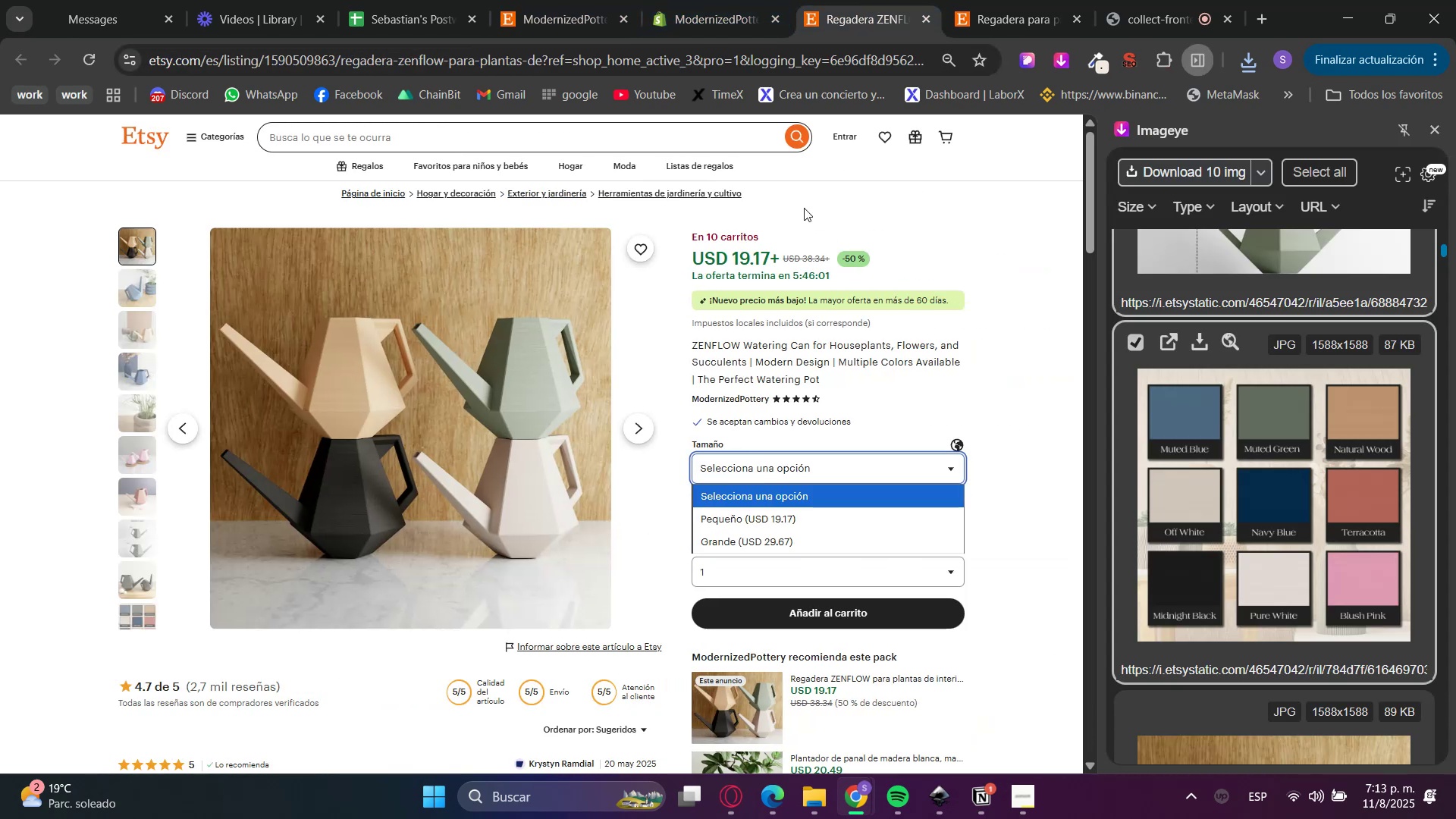 
left_click([734, 0])
 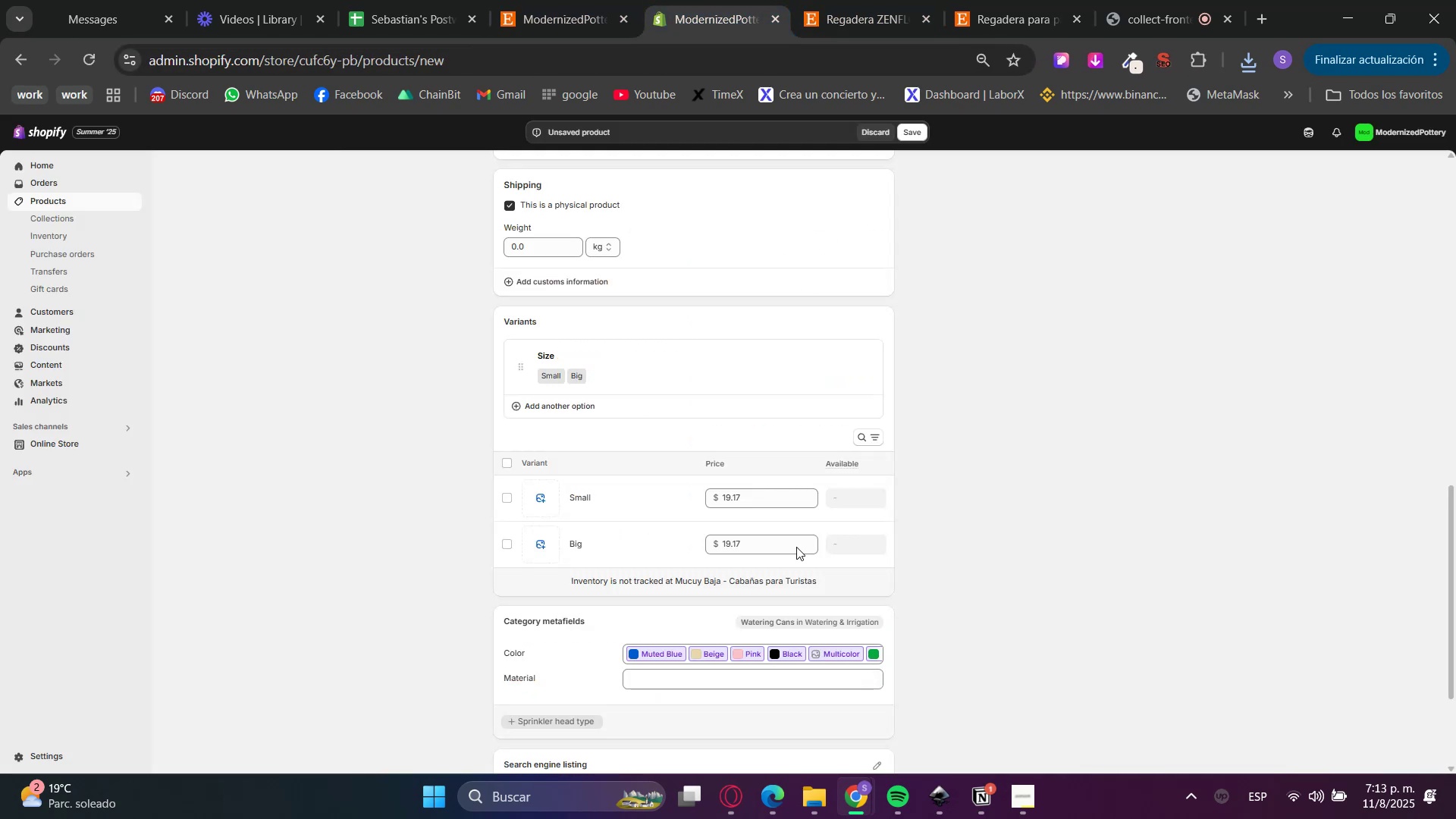 
left_click([762, 552])
 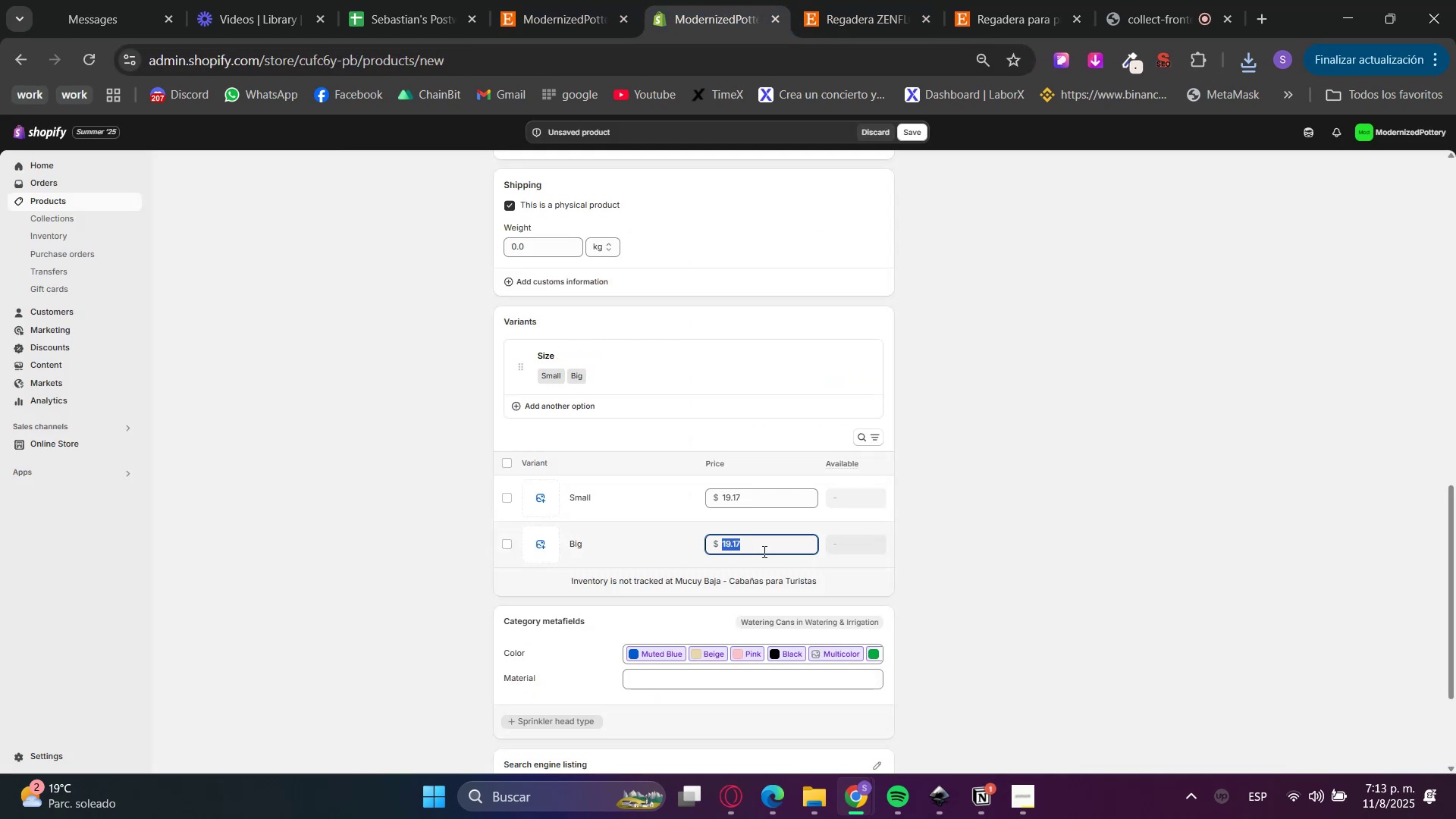 
key(Numpad2)
 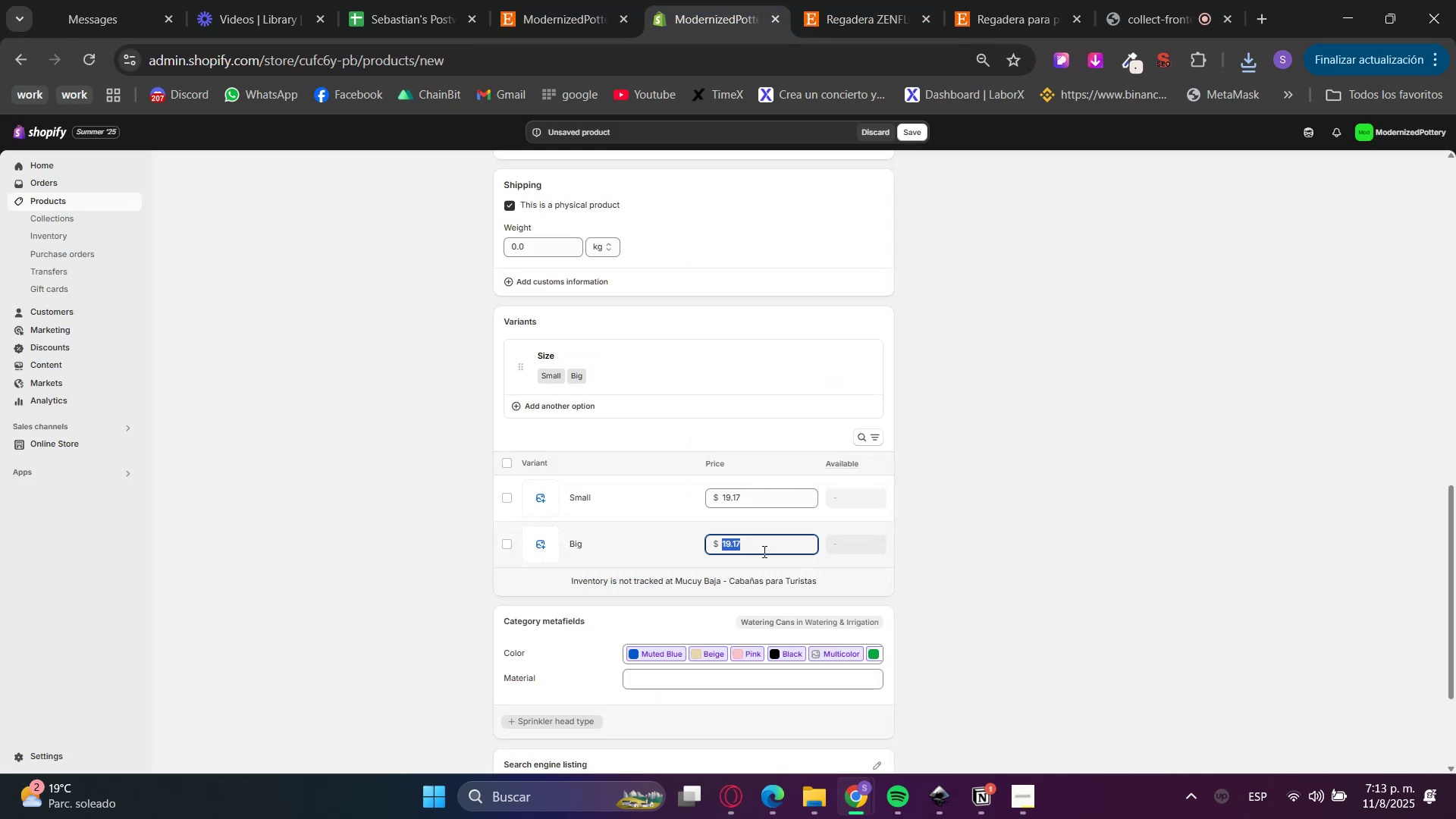 
key(Numpad6)
 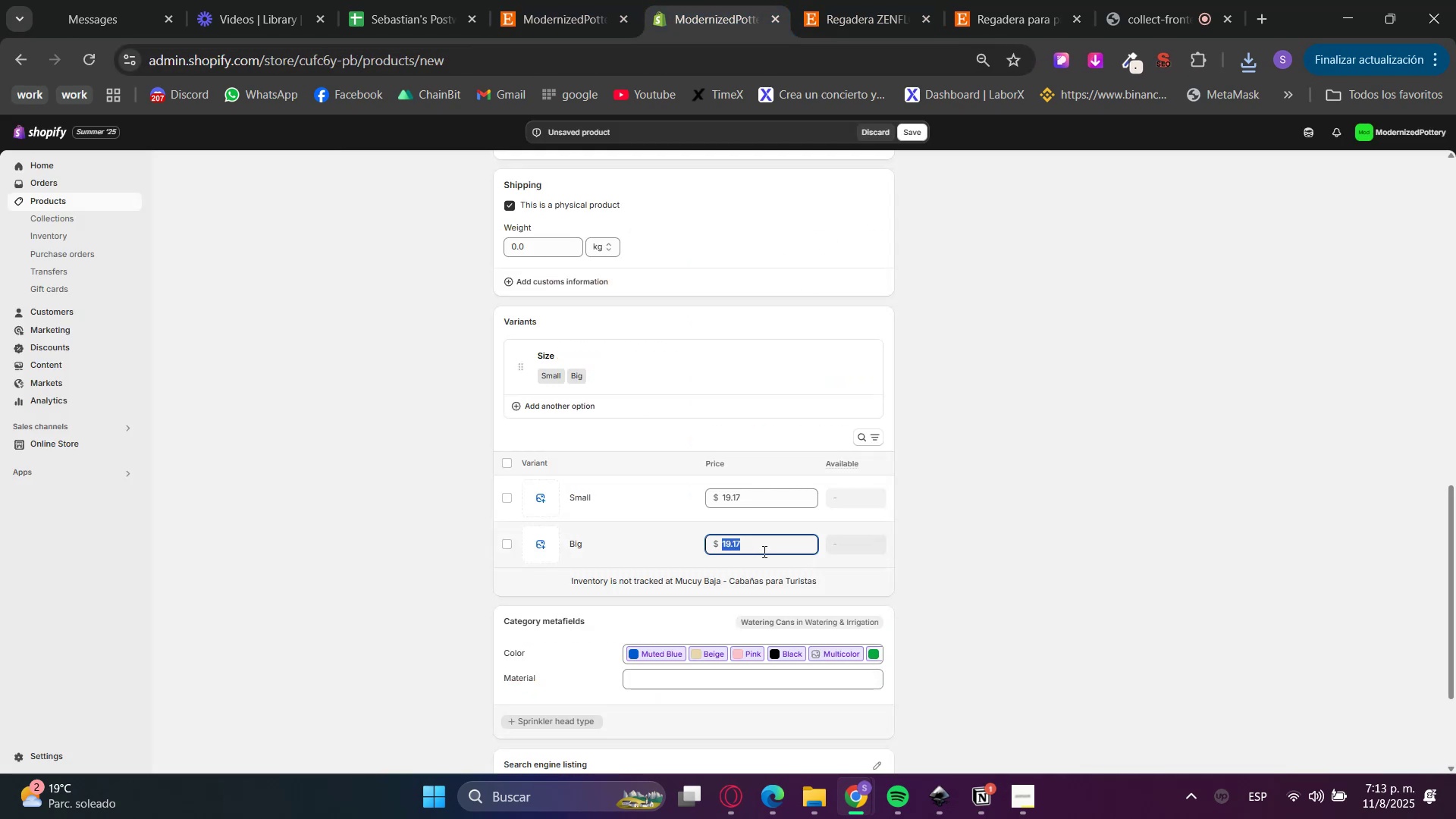 
key(NumpadDecimal)
 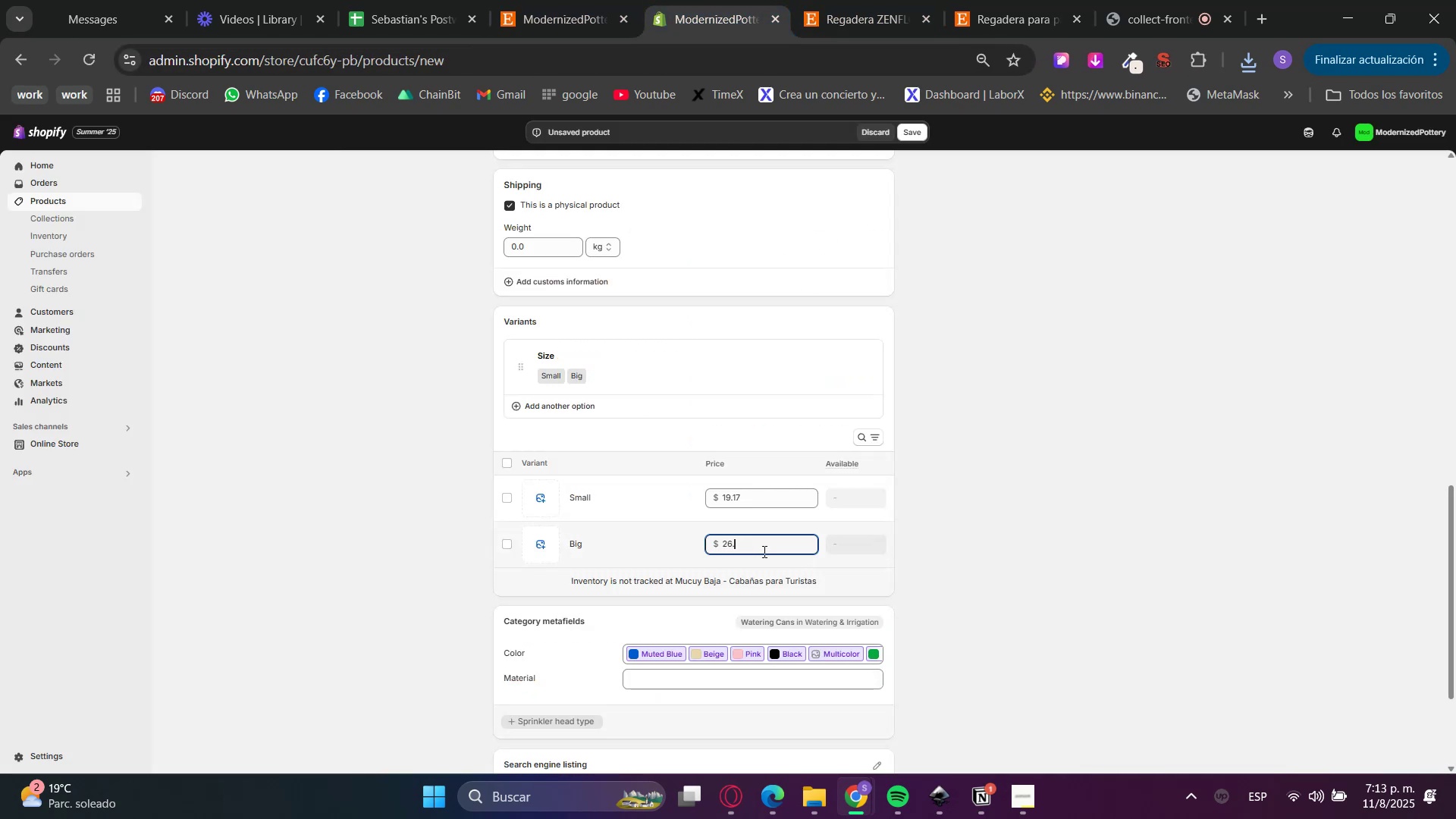 
key(Numpad6)
 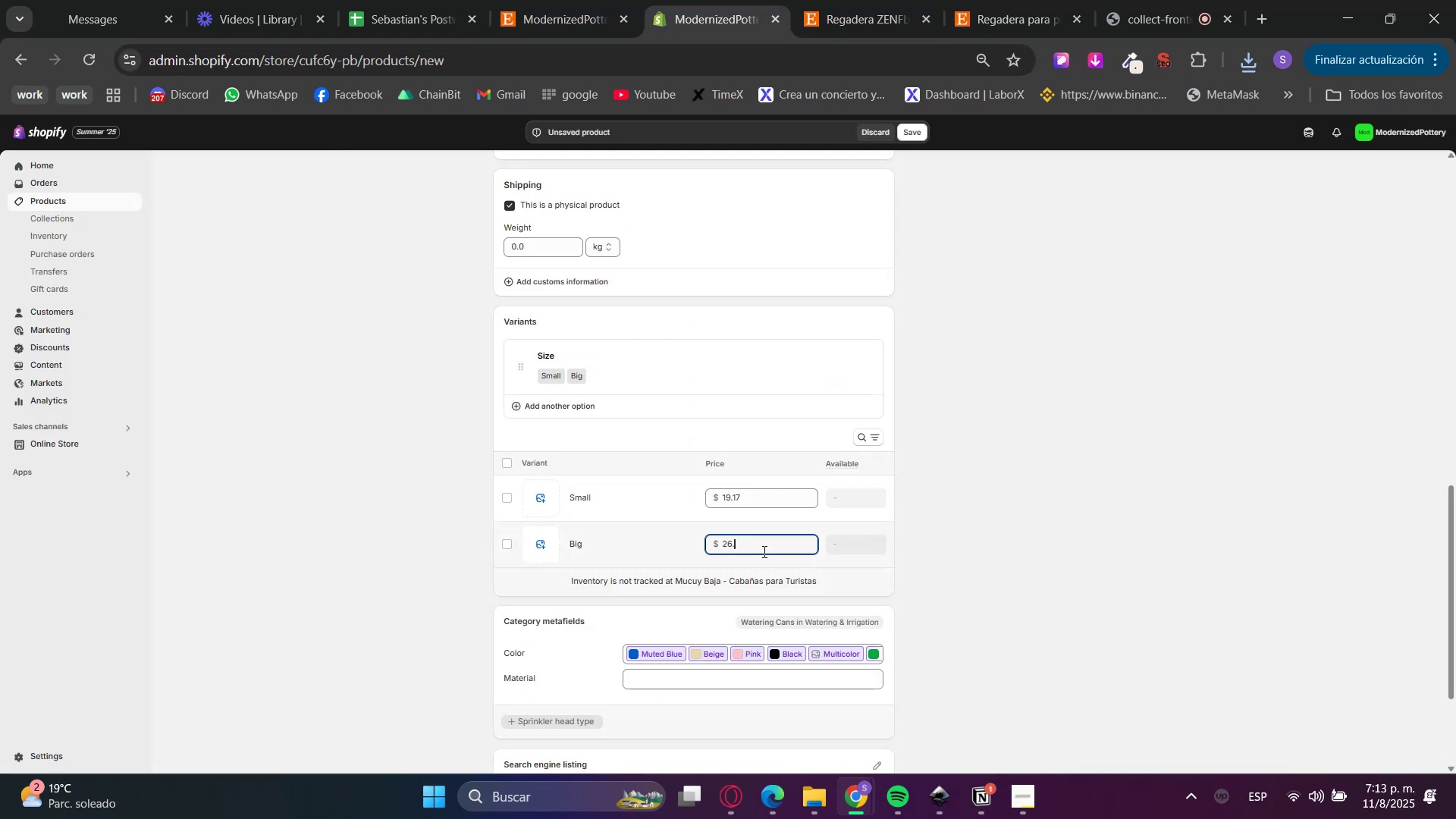 
key(Numpad7)
 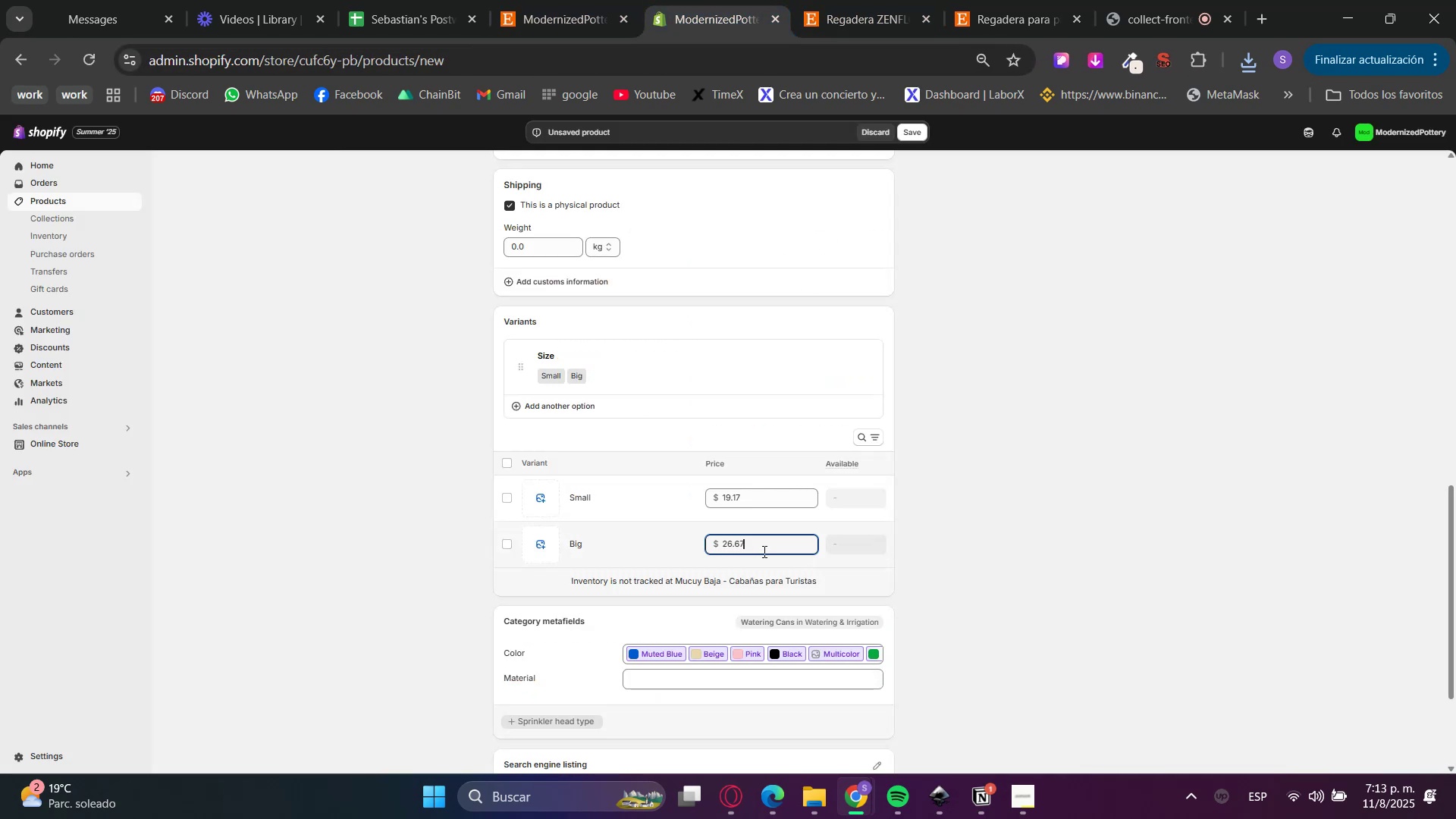 
left_click([1119, 504])
 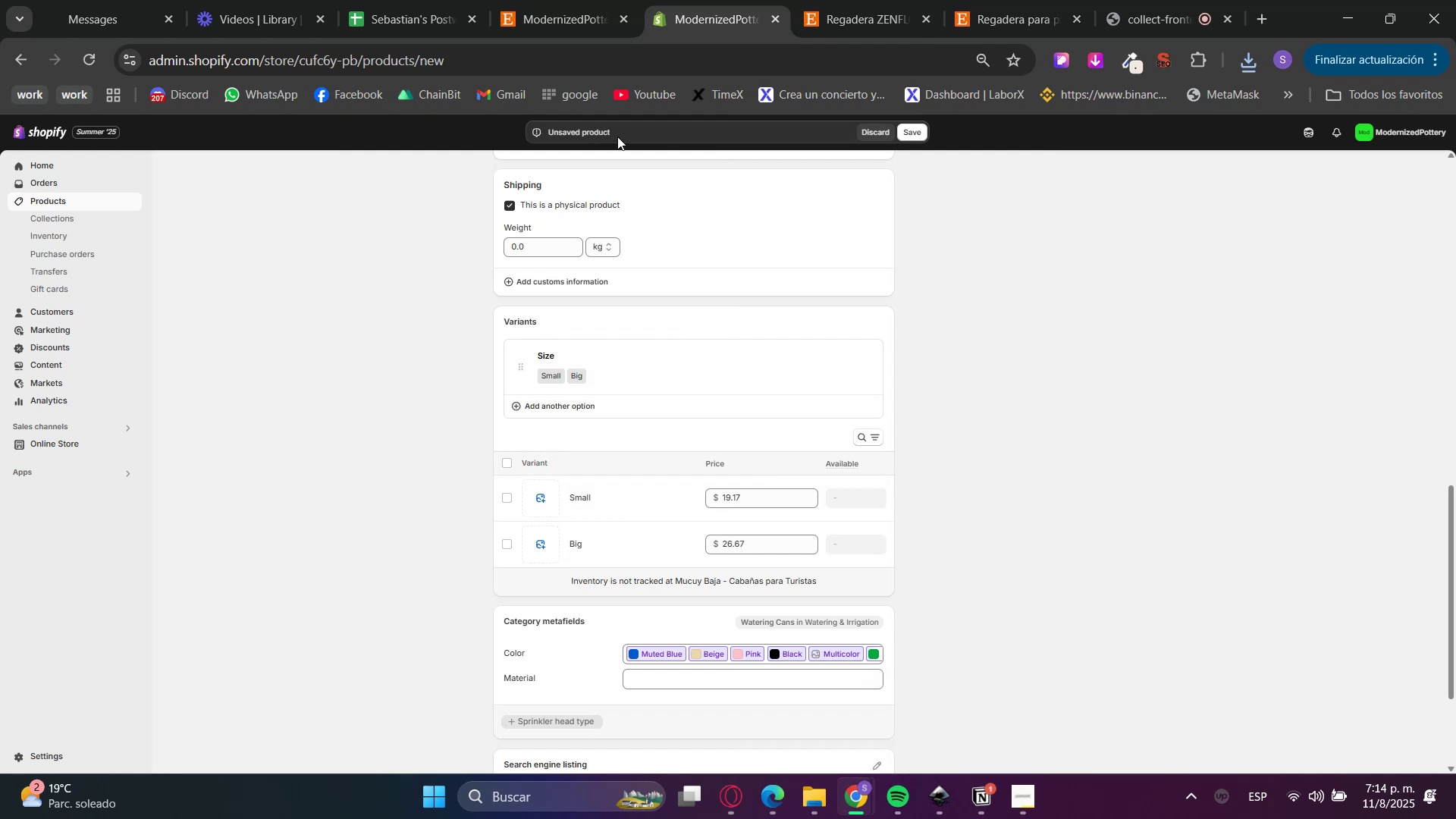 
left_click([574, 405])
 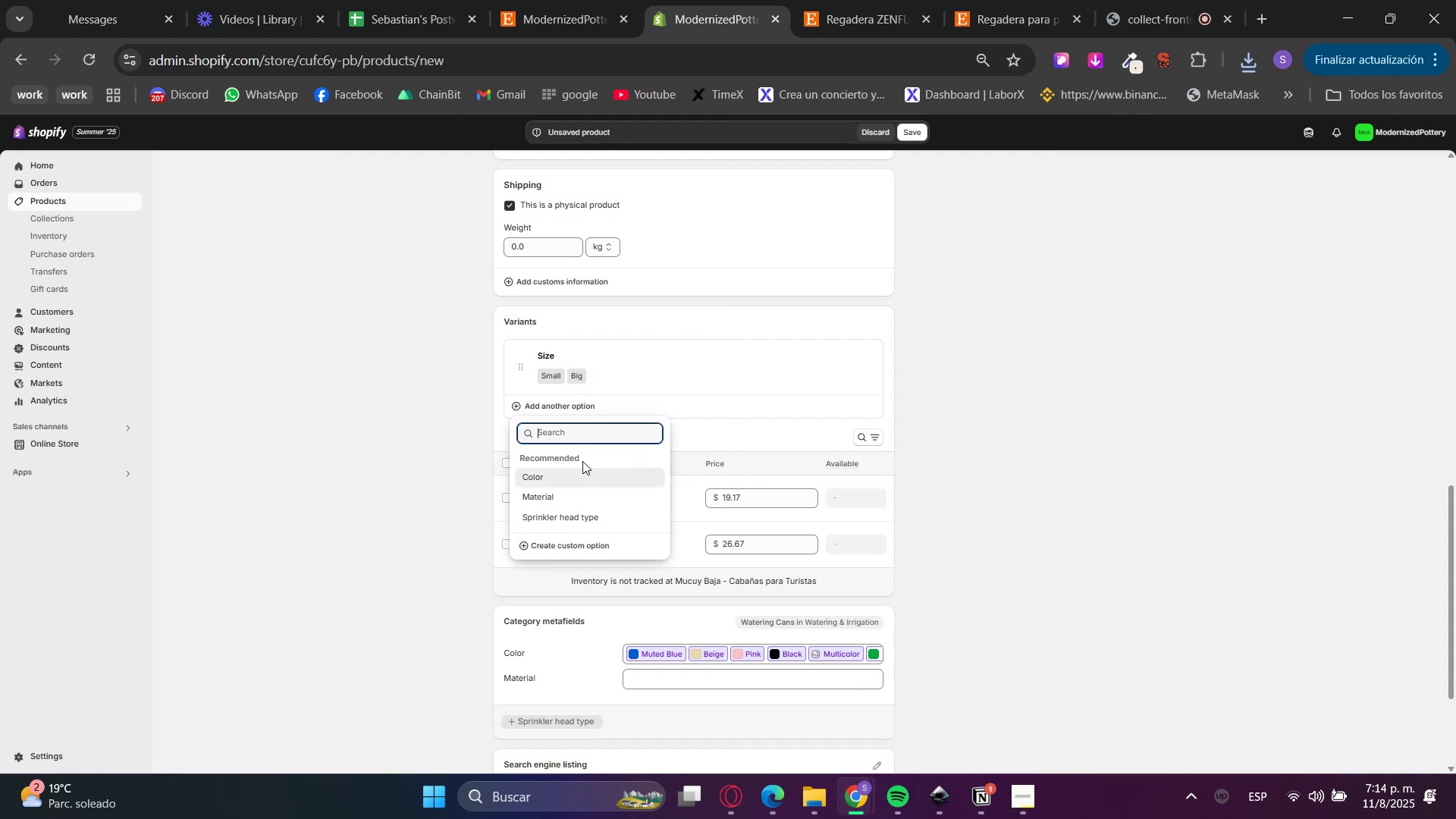 
left_click([576, 471])
 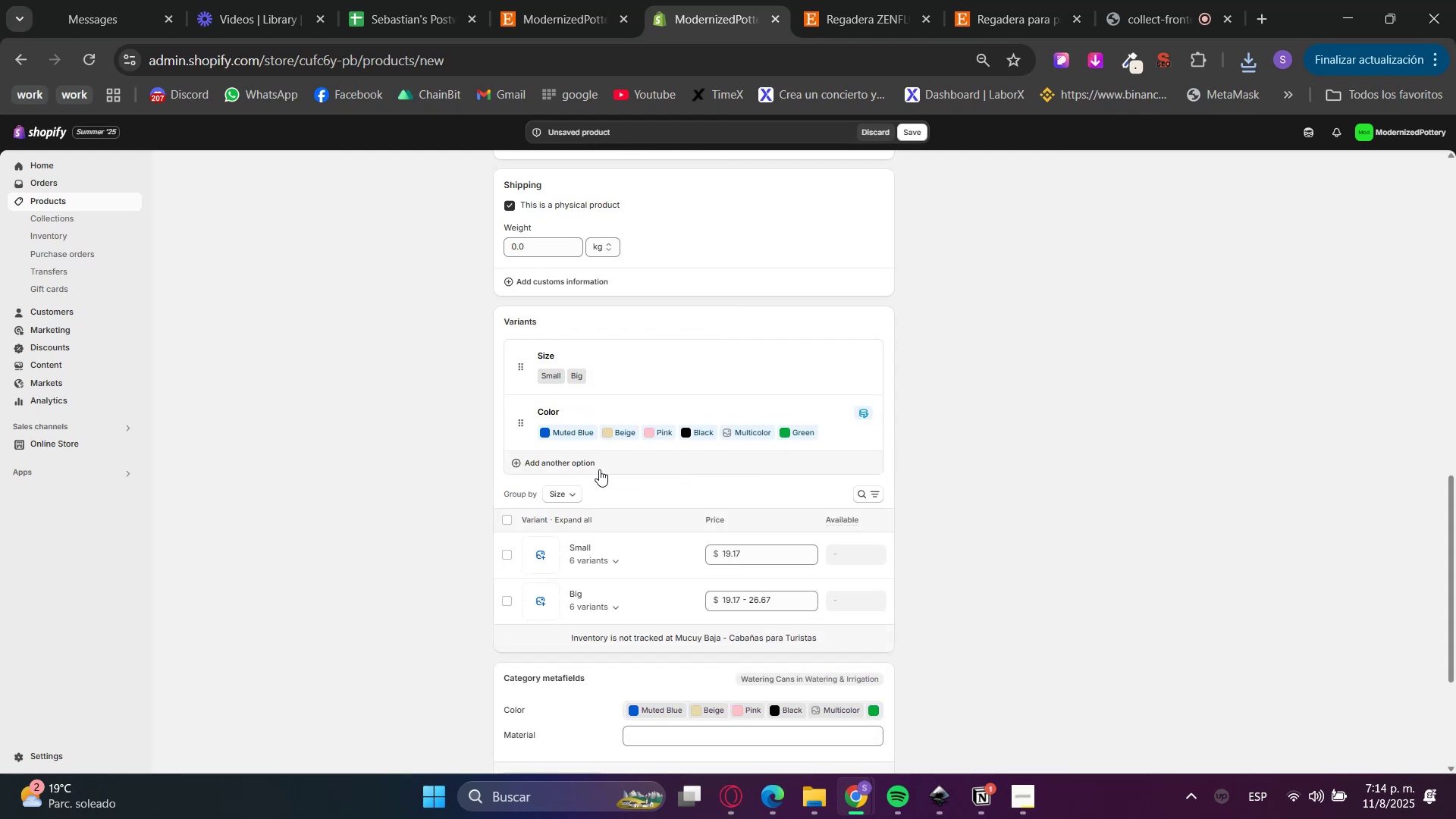 
left_click([748, 419])
 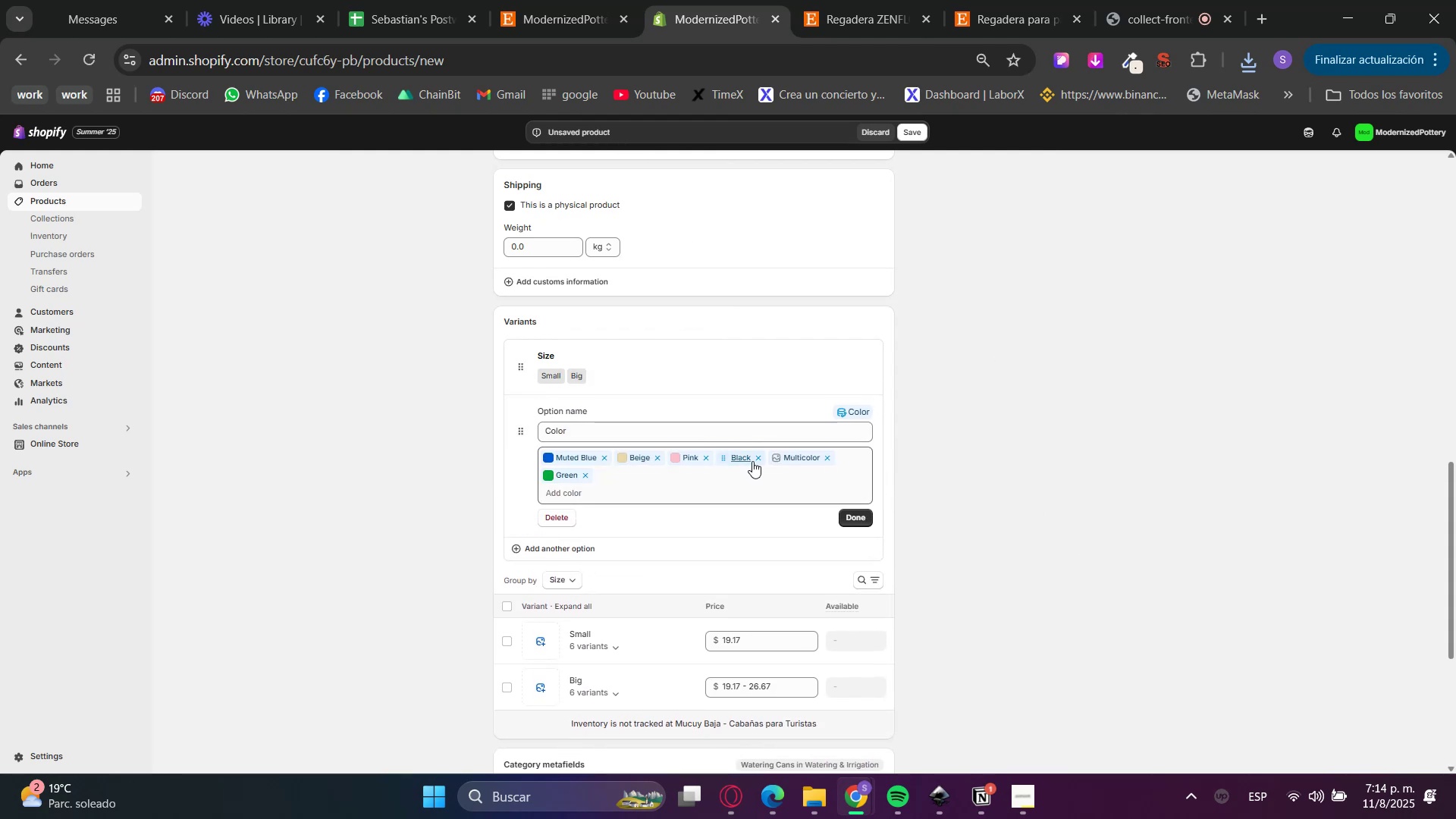 
left_click([826, 460])
 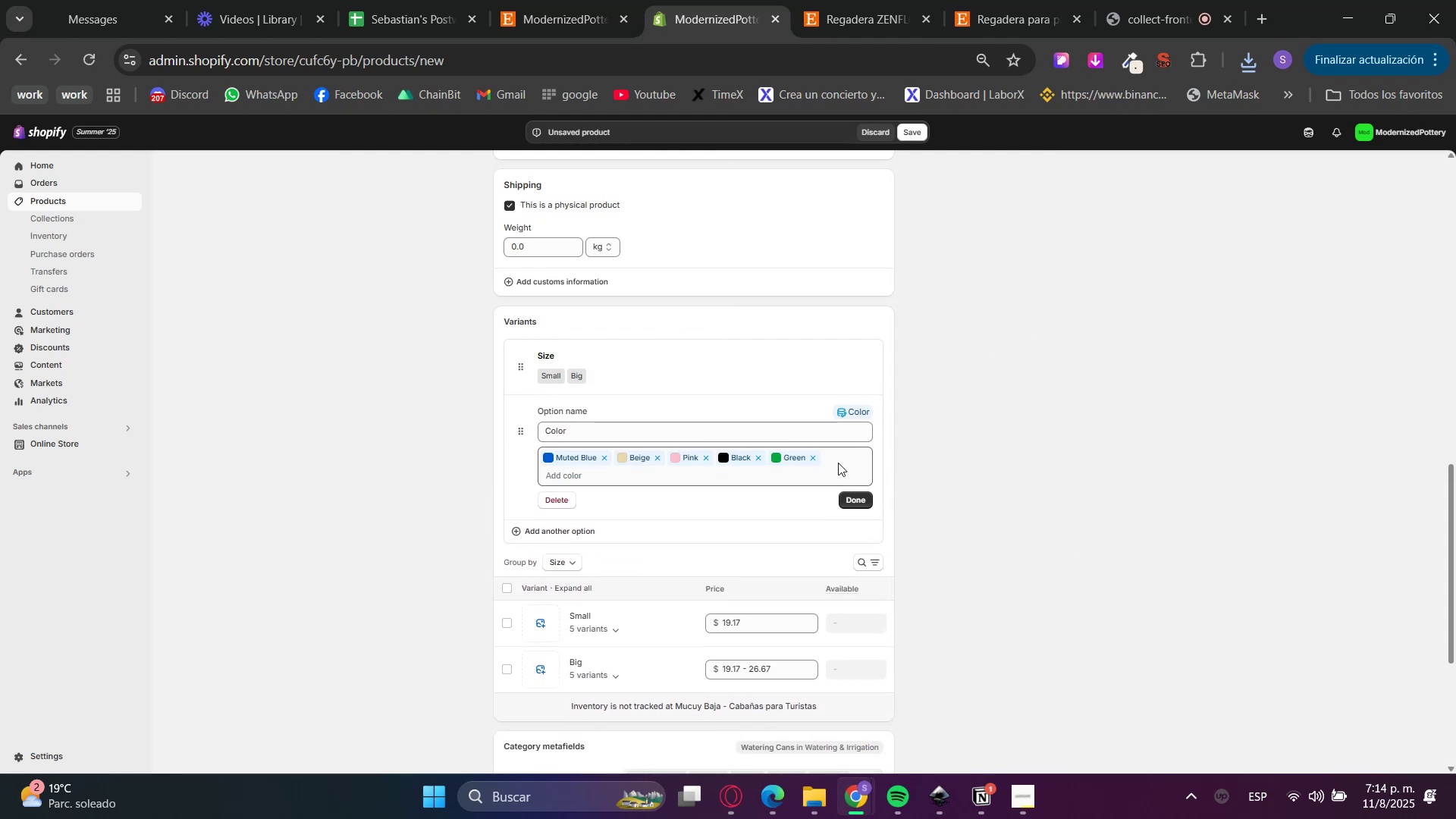 
left_click([1012, 470])
 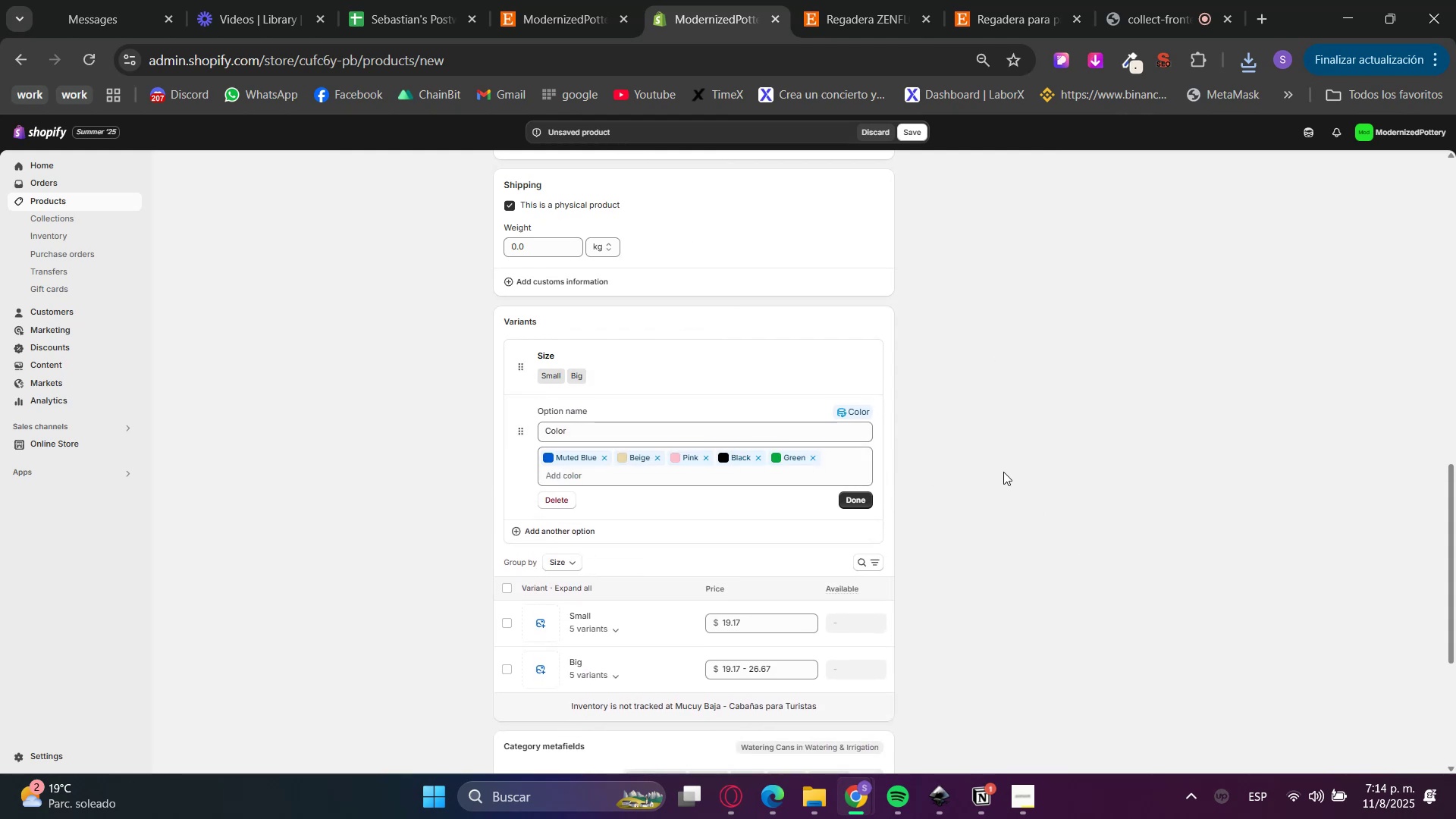 
scroll: coordinate [1012, 596], scroll_direction: up, amount: 7.0
 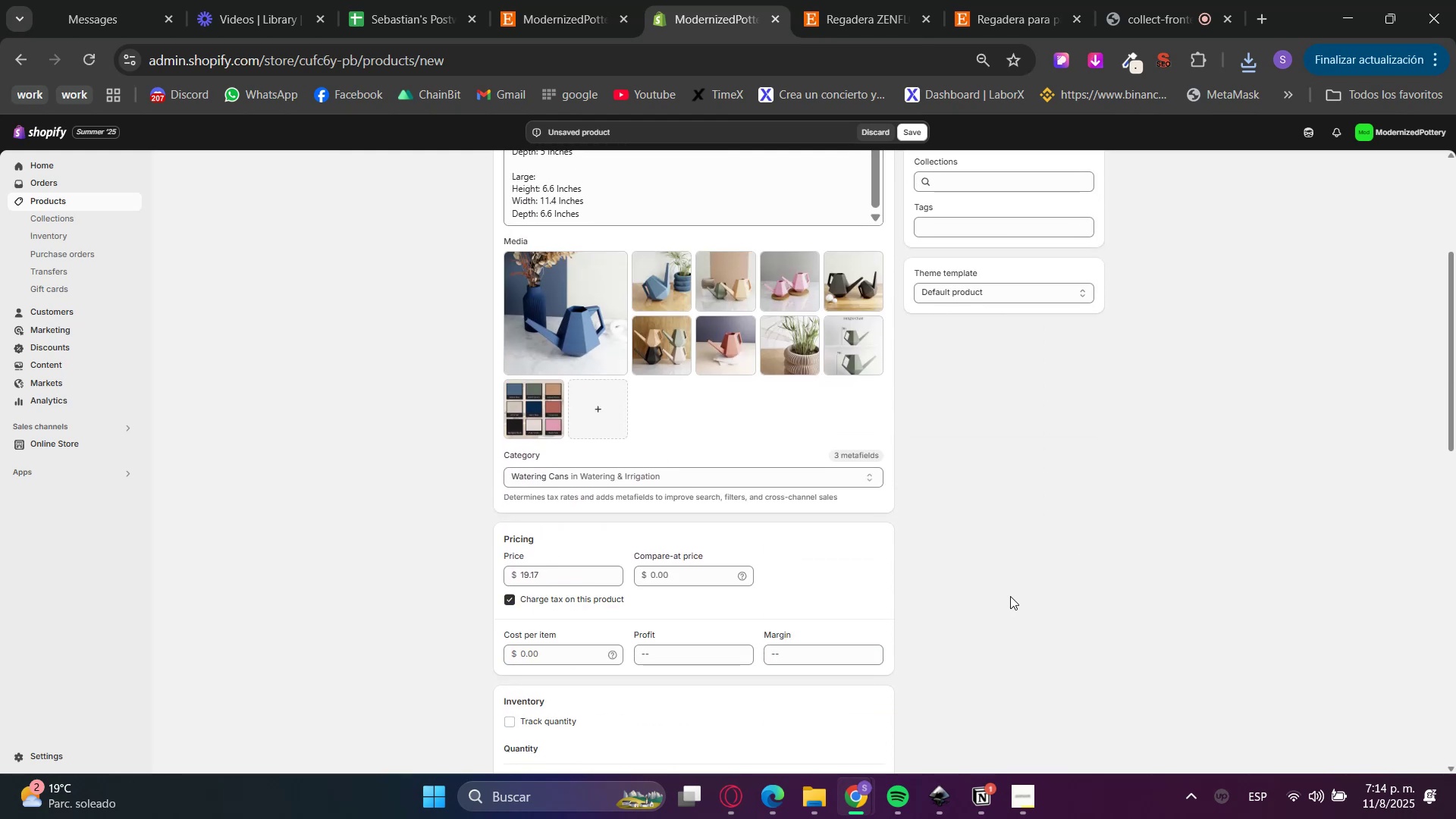 
scroll: coordinate [1010, 596], scroll_direction: down, amount: 5.0
 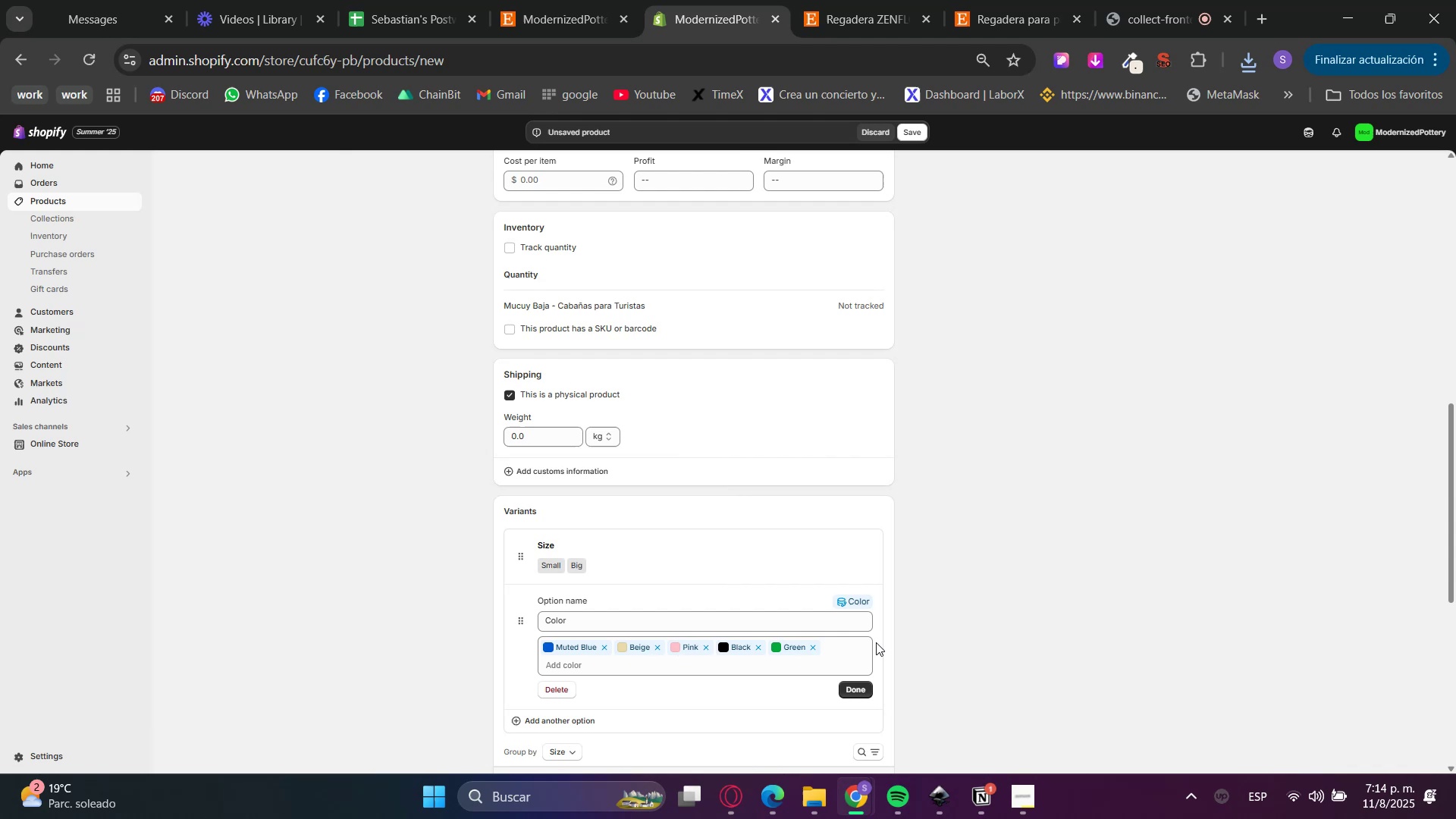 
double_click([834, 651])
 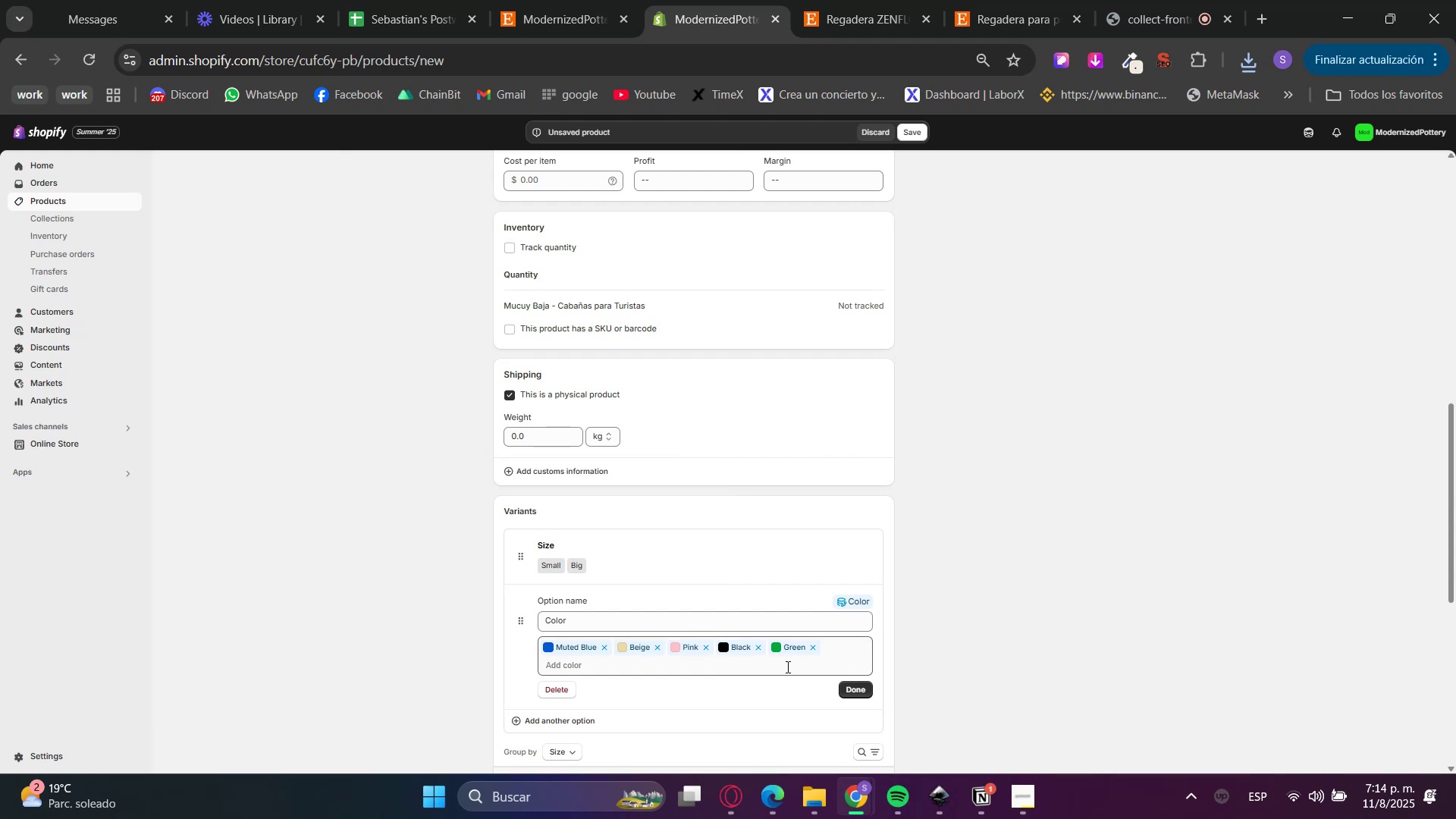 
left_click([645, 660])
 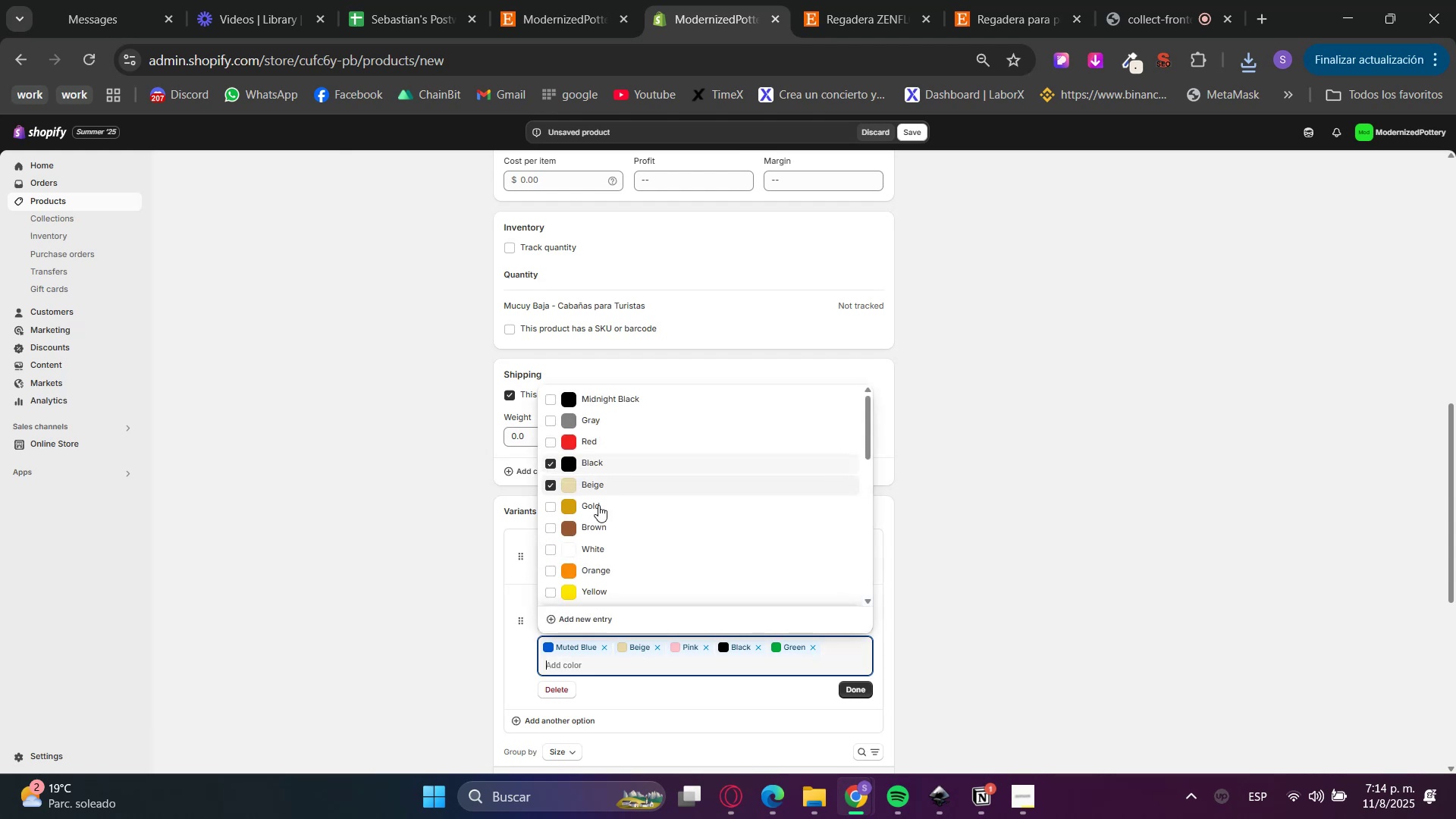 
left_click([595, 436])
 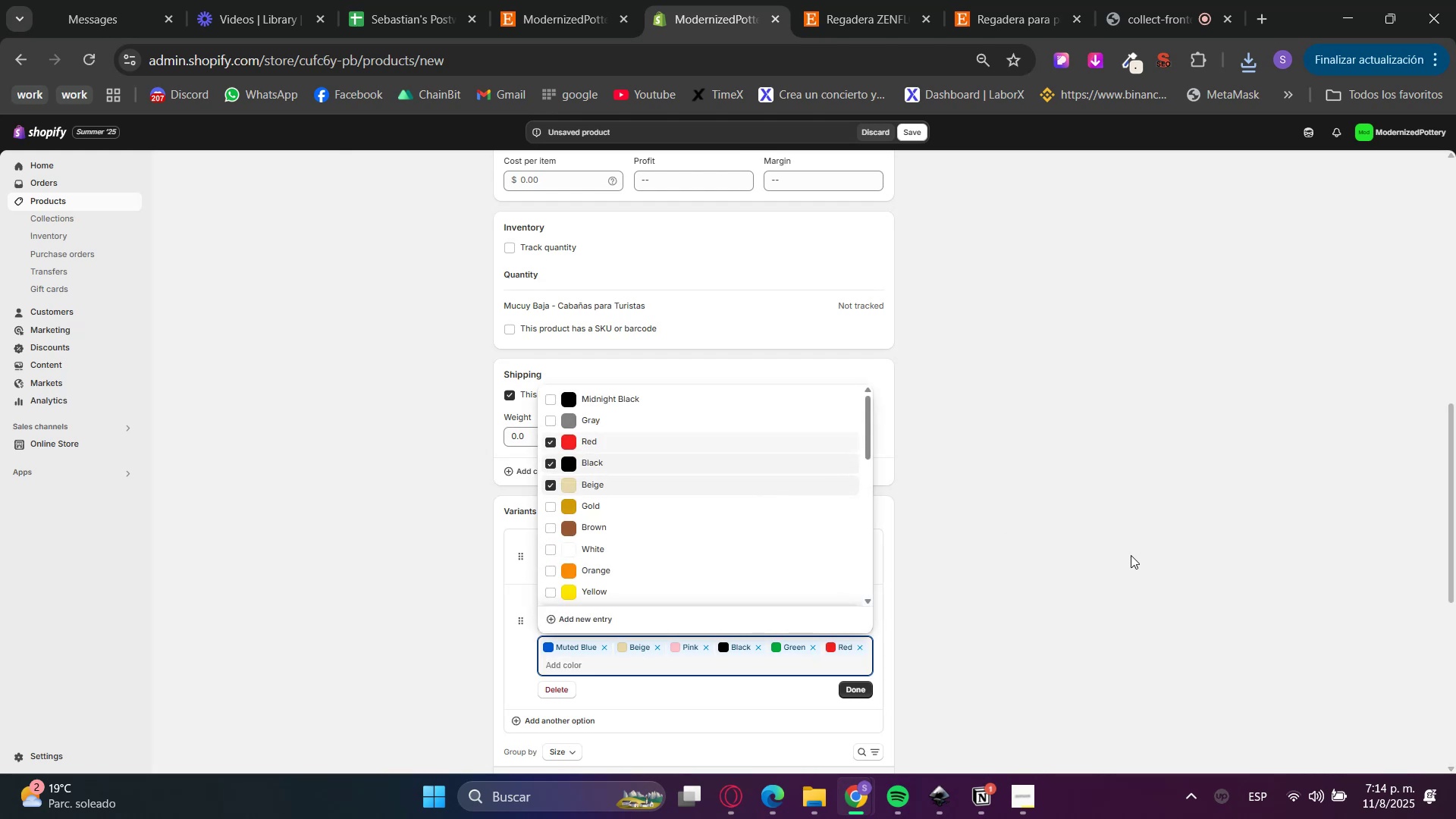 
double_click([1131, 555])
 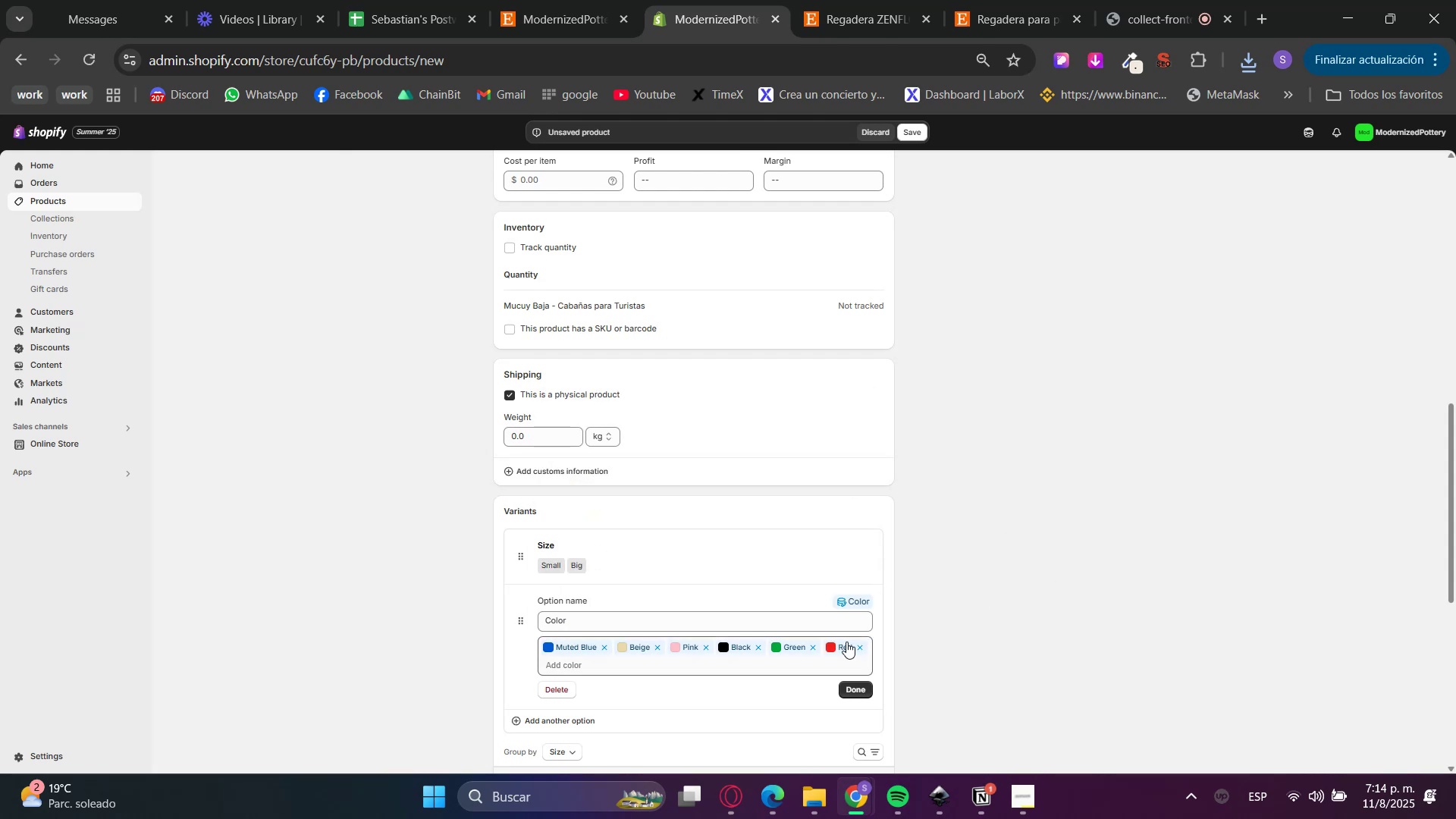 
scroll: coordinate [924, 634], scroll_direction: up, amount: 5.0
 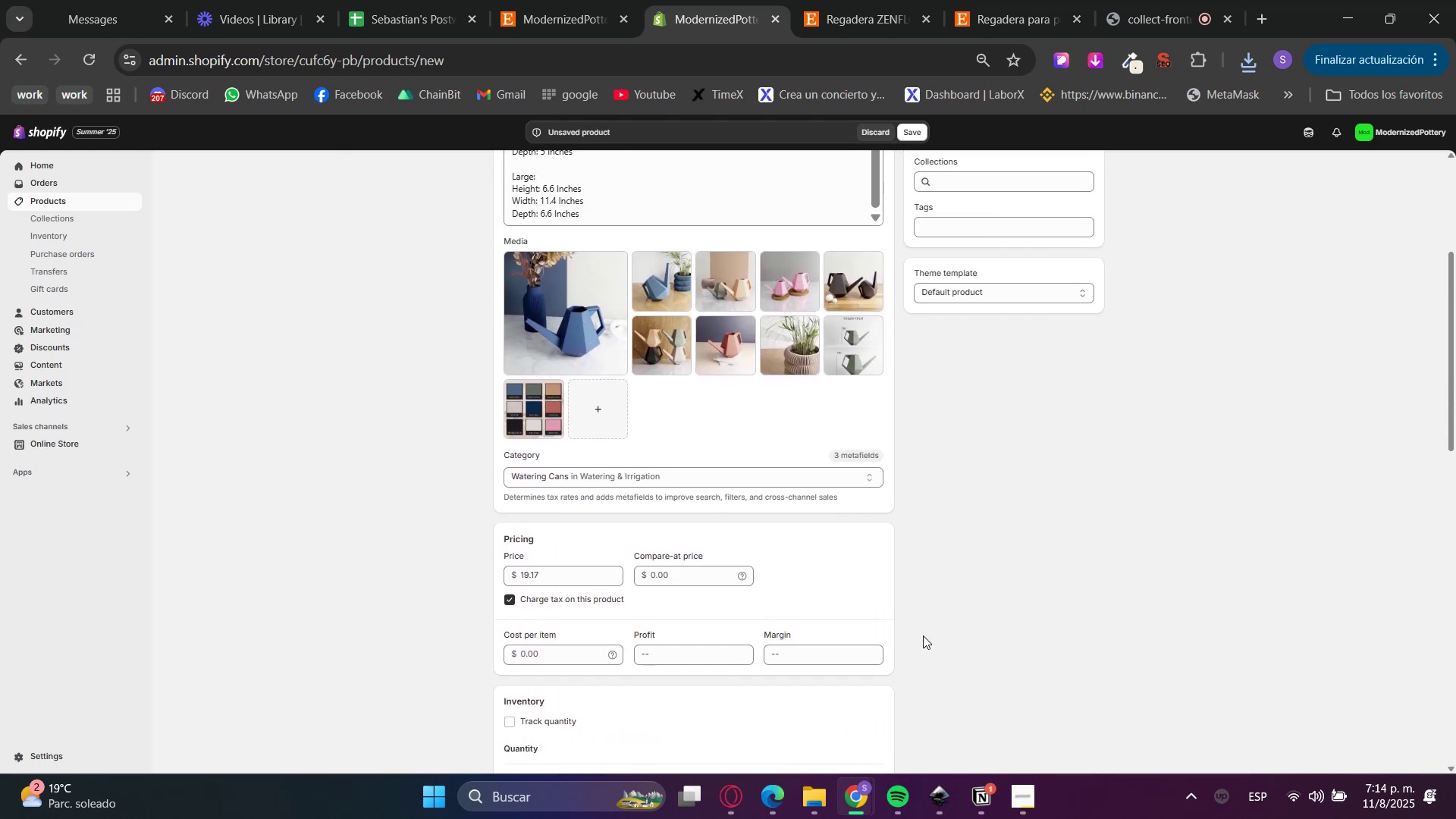 
wait(5.51)
 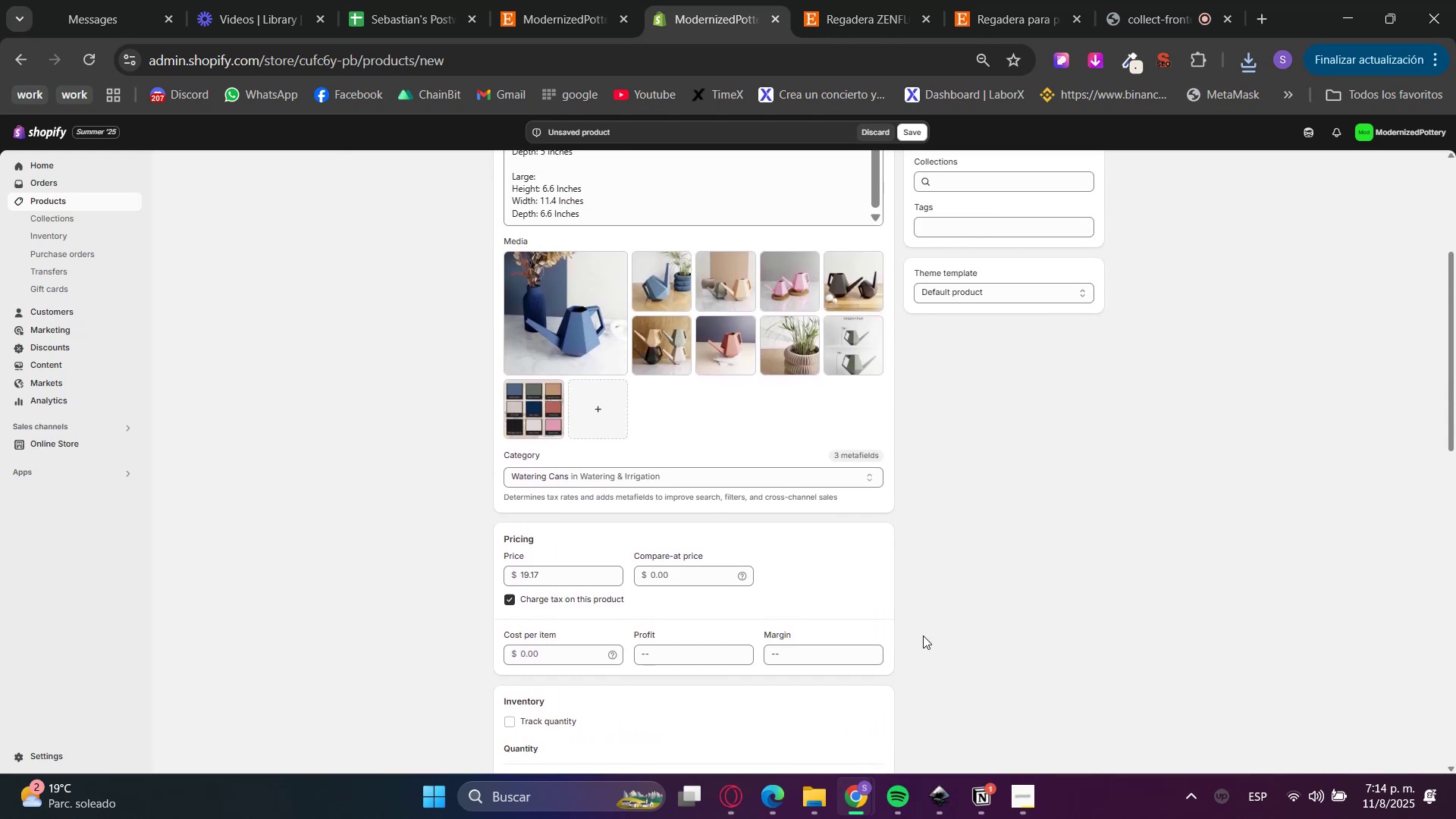 
scroll: coordinate [923, 635], scroll_direction: down, amount: 5.0
 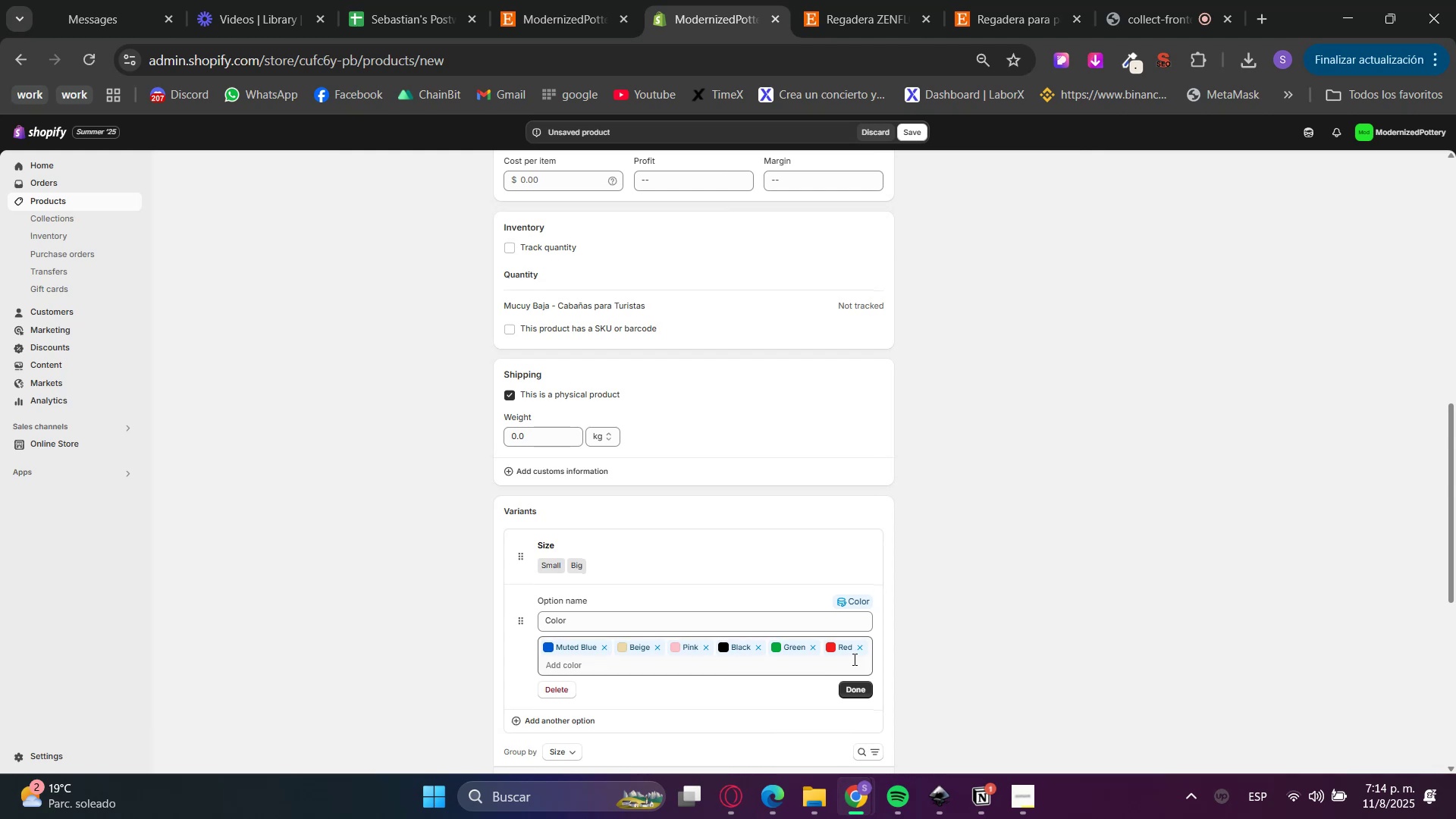 
scroll: coordinate [921, 642], scroll_direction: up, amount: 5.0
 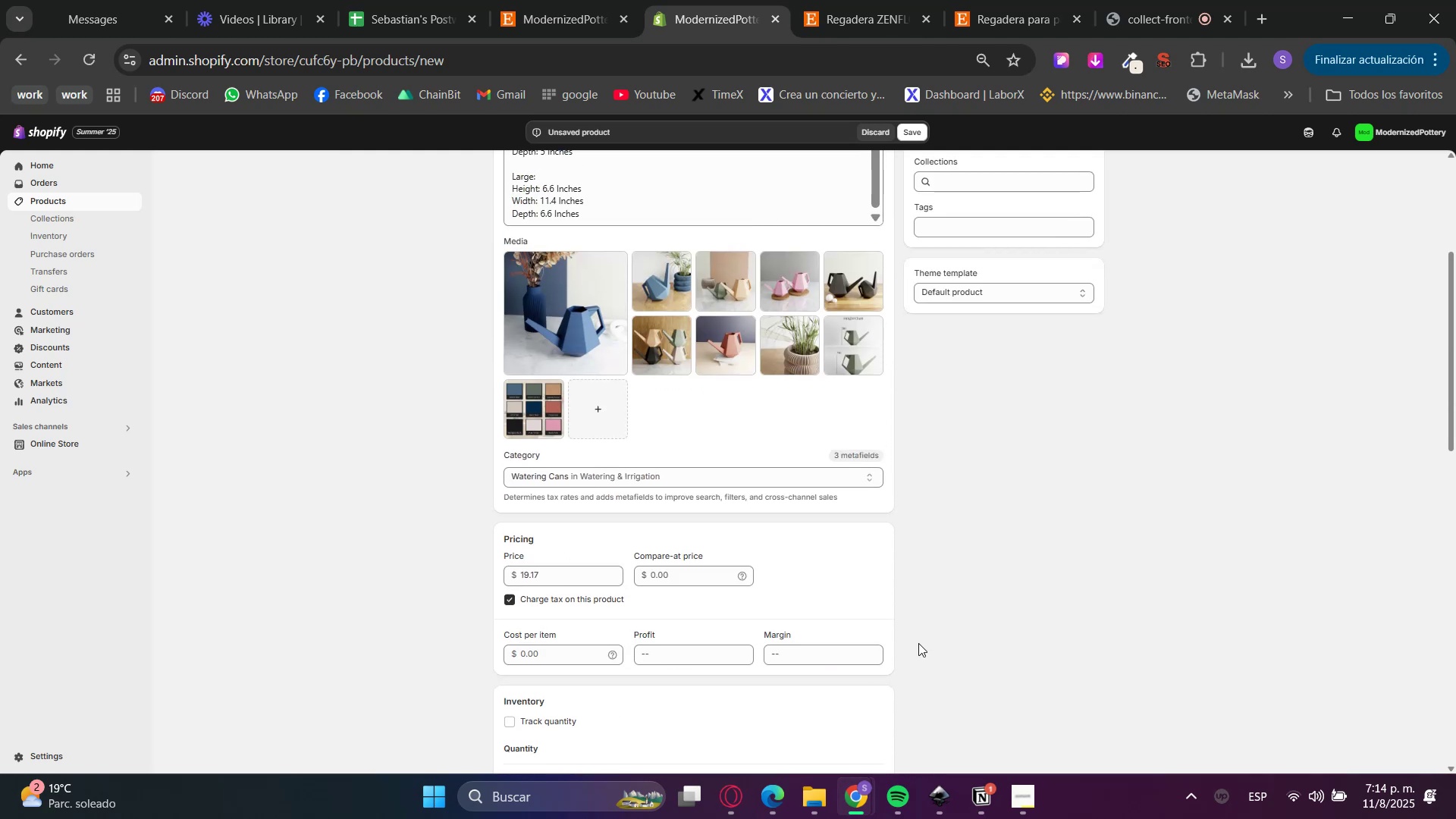 
scroll: coordinate [918, 643], scroll_direction: down, amount: 8.0
 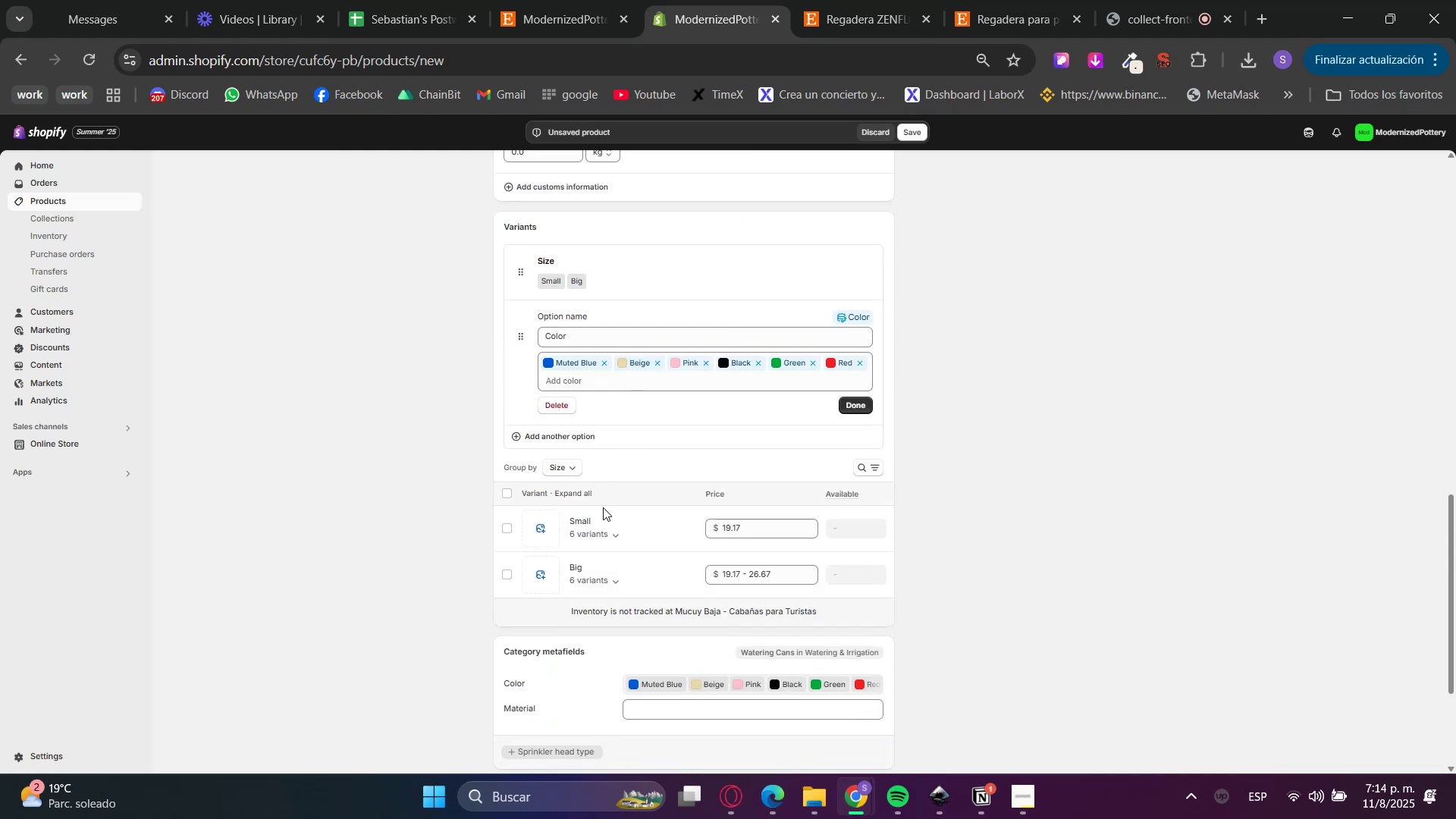 
left_click([596, 535])
 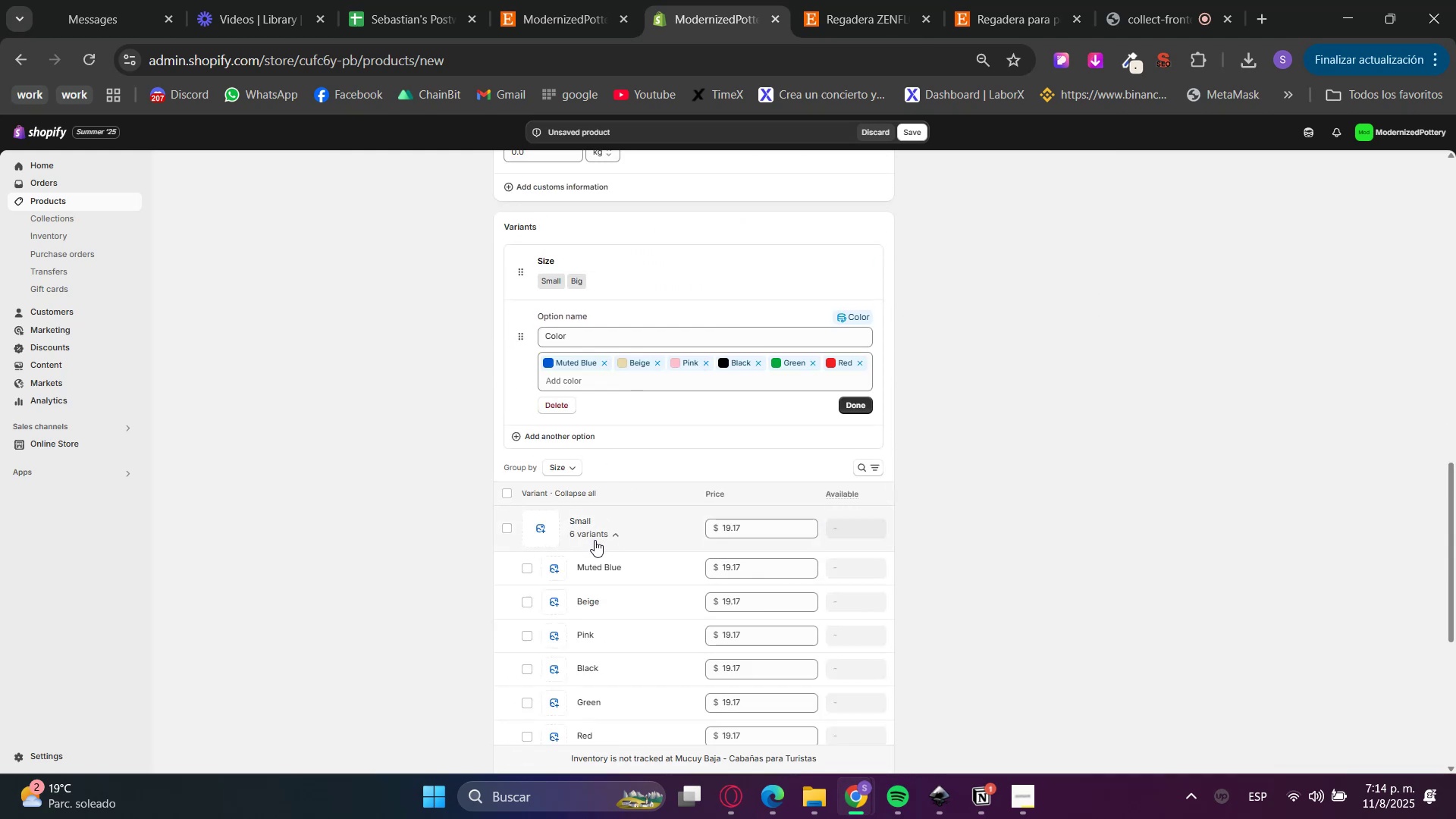 
scroll: coordinate [613, 569], scroll_direction: down, amount: 1.0
 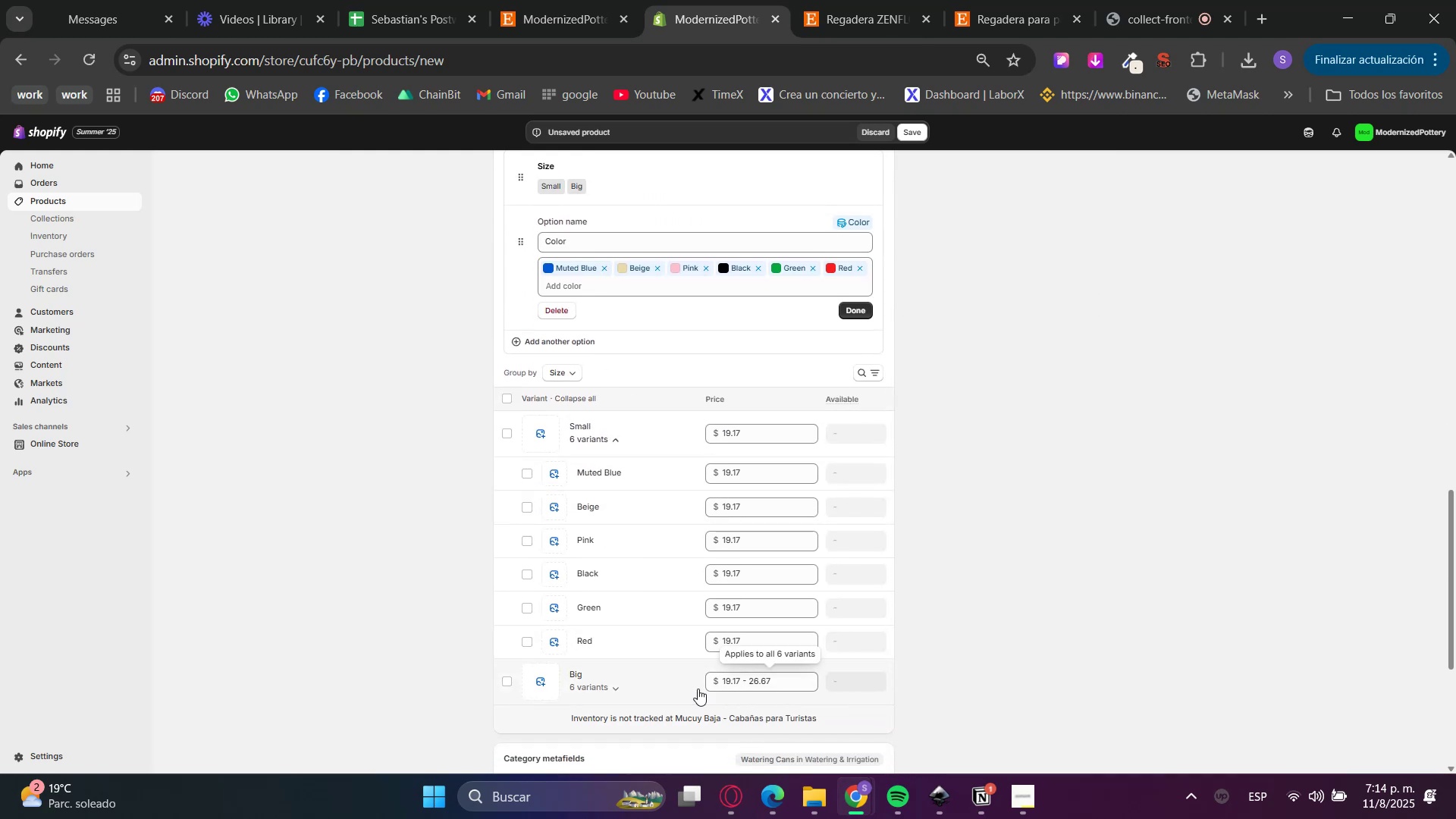 
left_click([647, 684])
 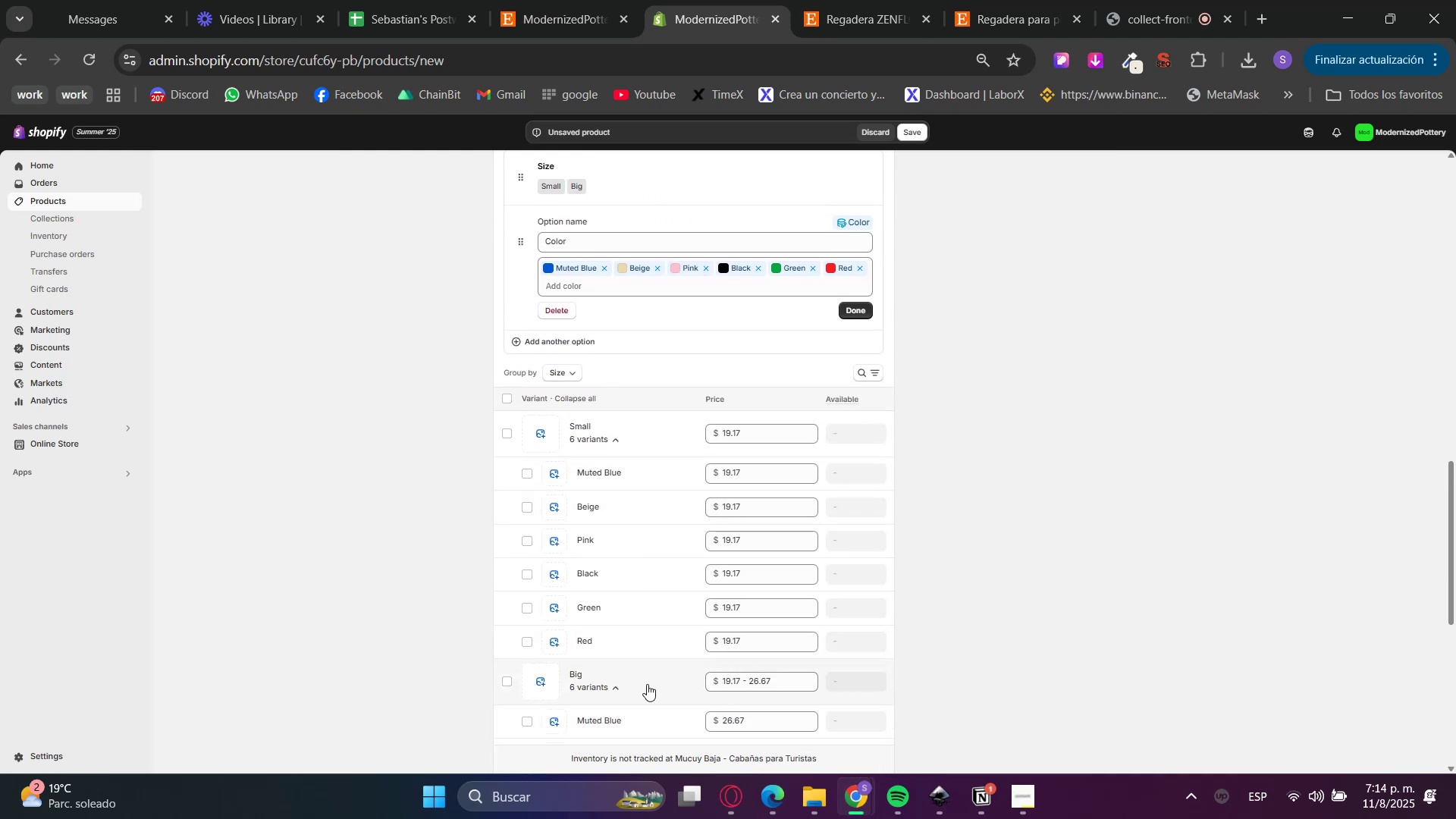 
scroll: coordinate [650, 684], scroll_direction: down, amount: 2.0
 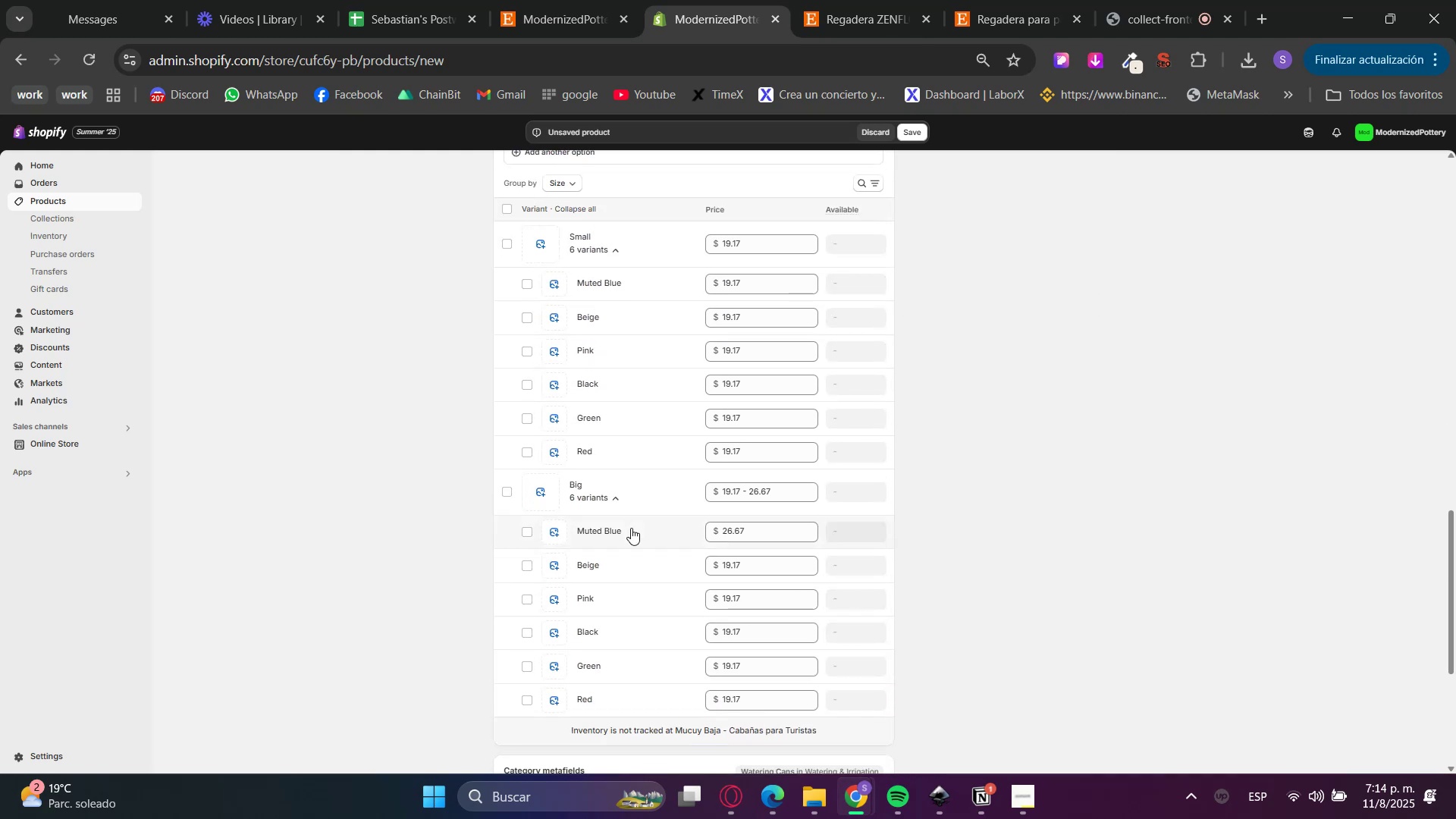 
left_click([630, 509])
 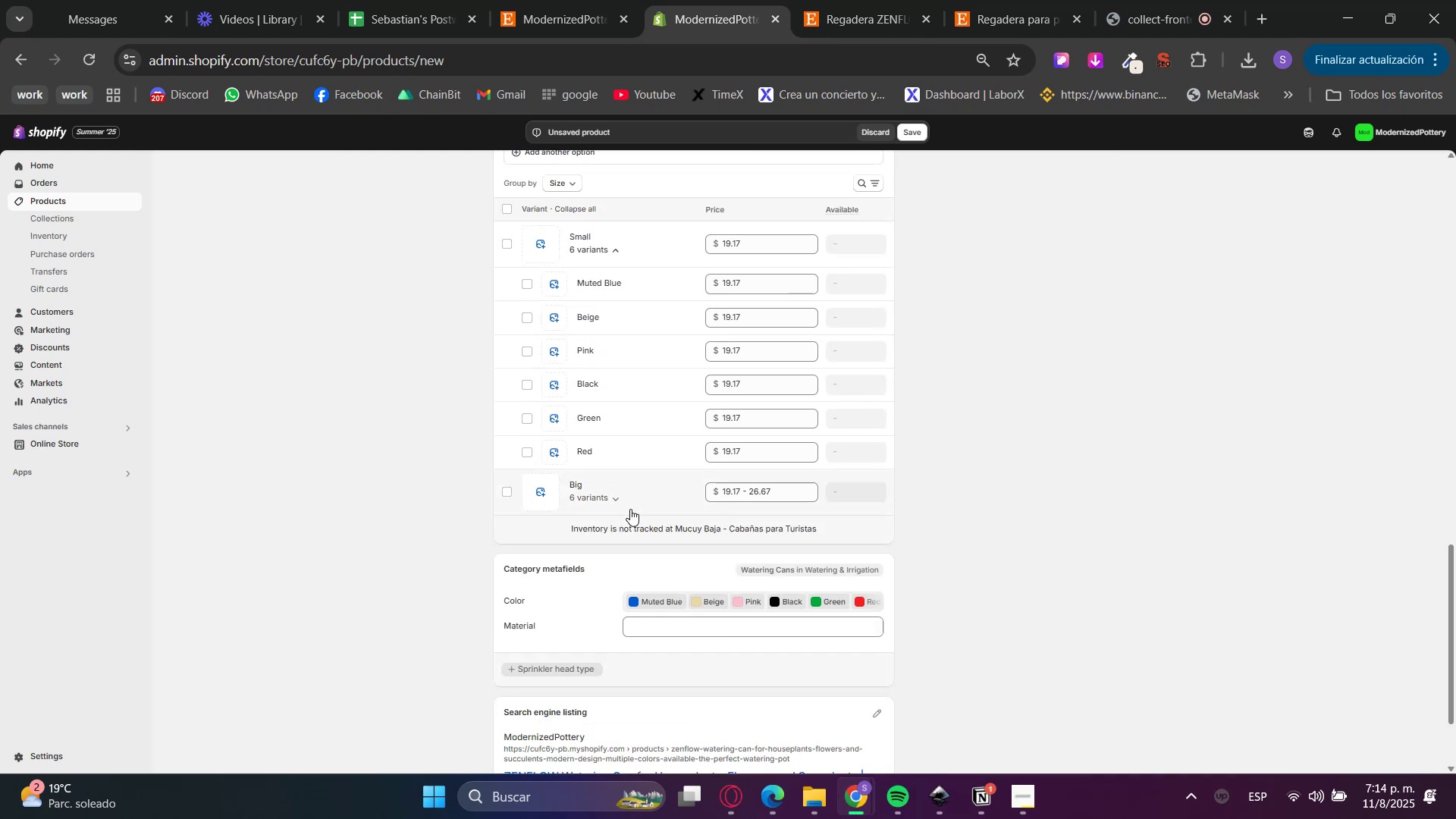 
scroll: coordinate [630, 510], scroll_direction: up, amount: 1.0
 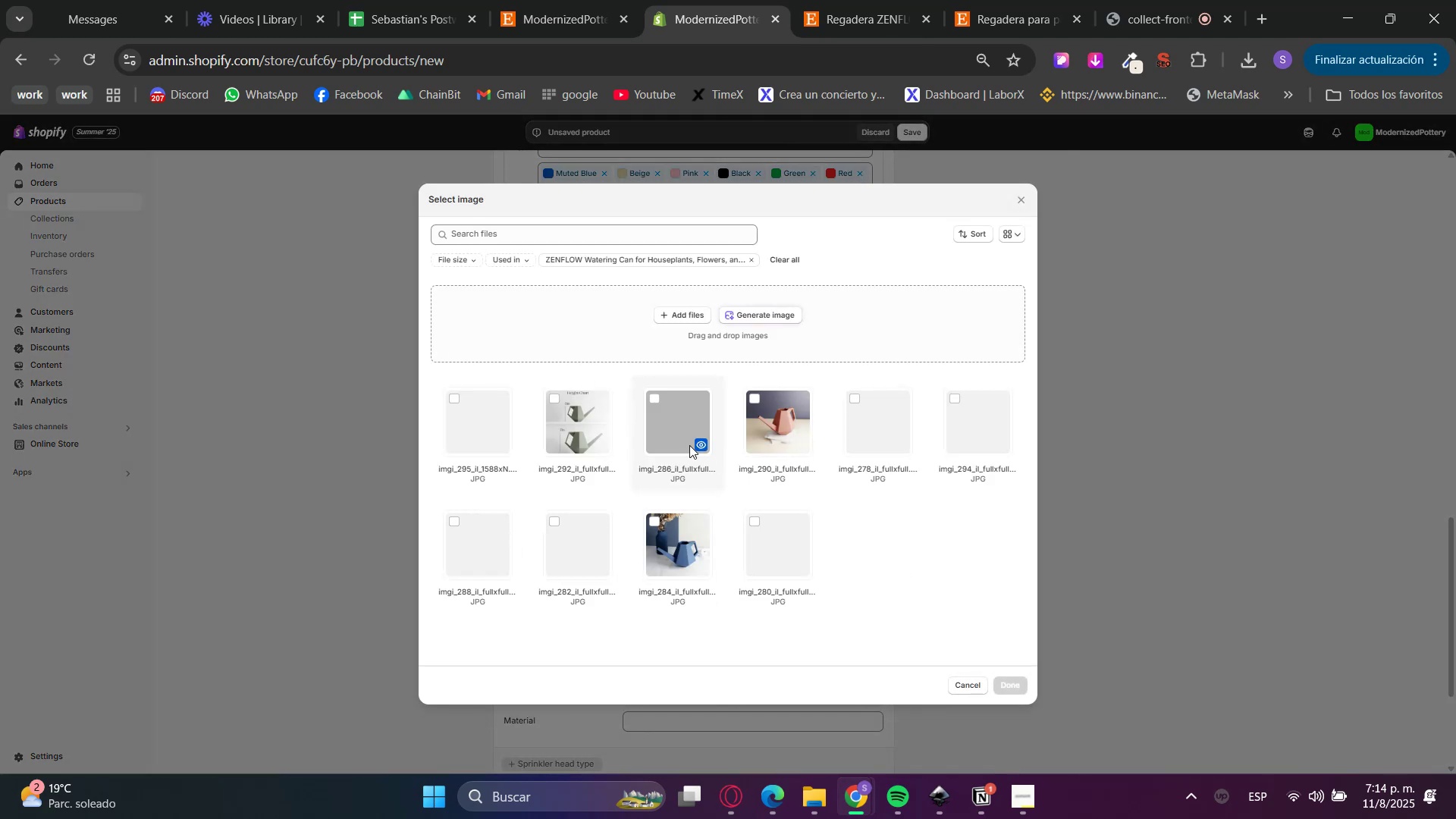 
left_click([680, 557])
 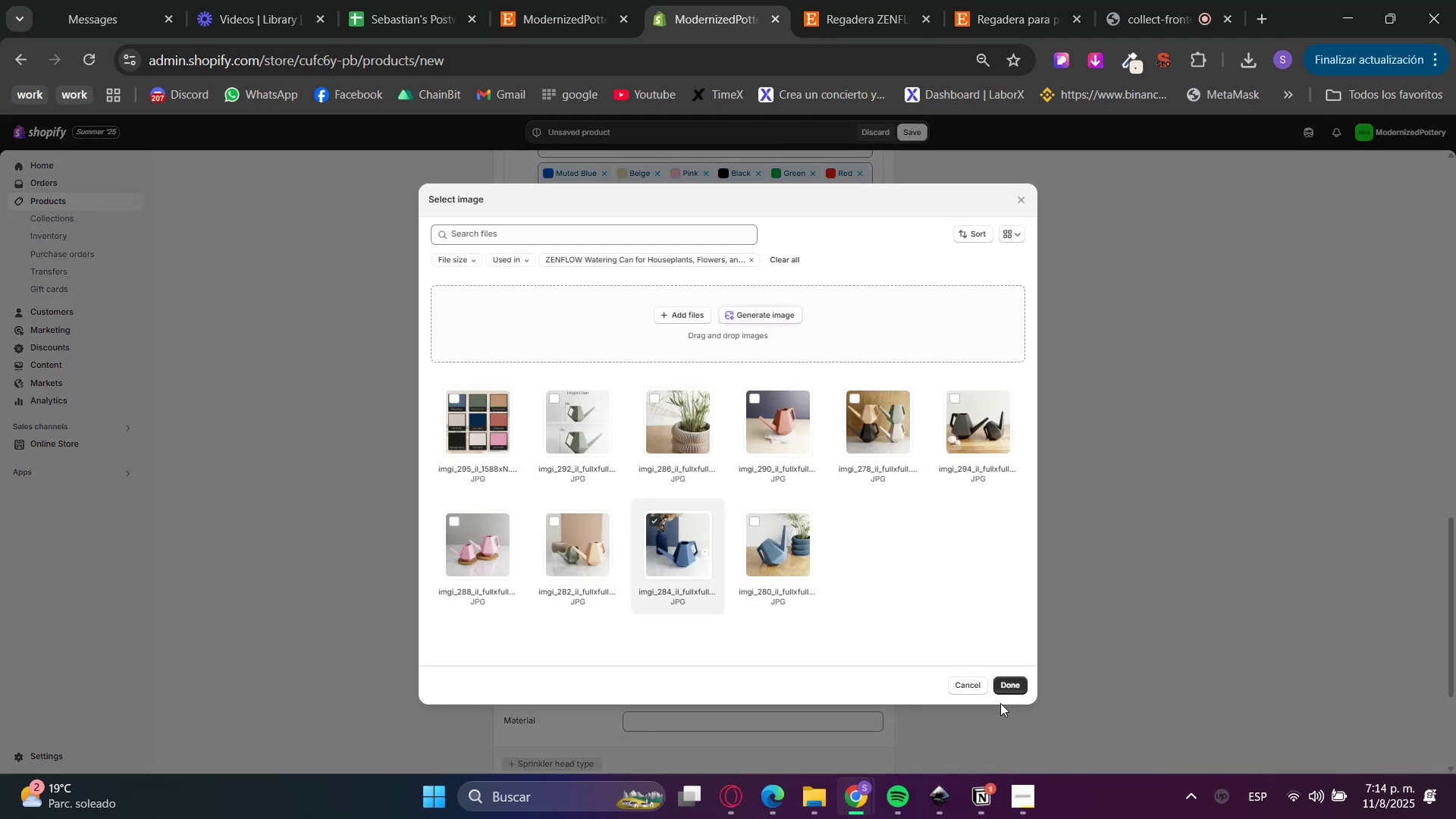 
left_click([1025, 693])
 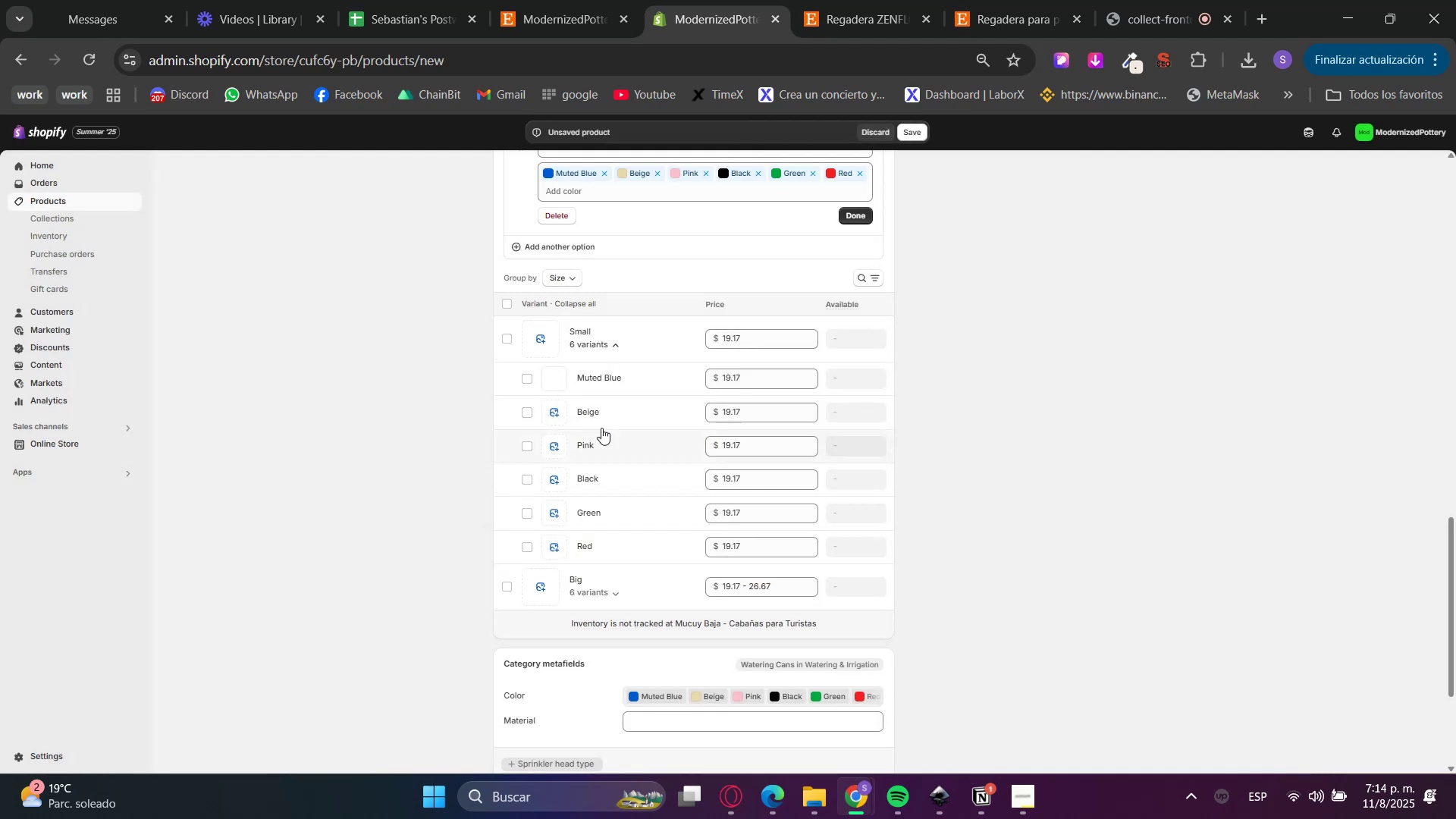 
left_click([551, 419])
 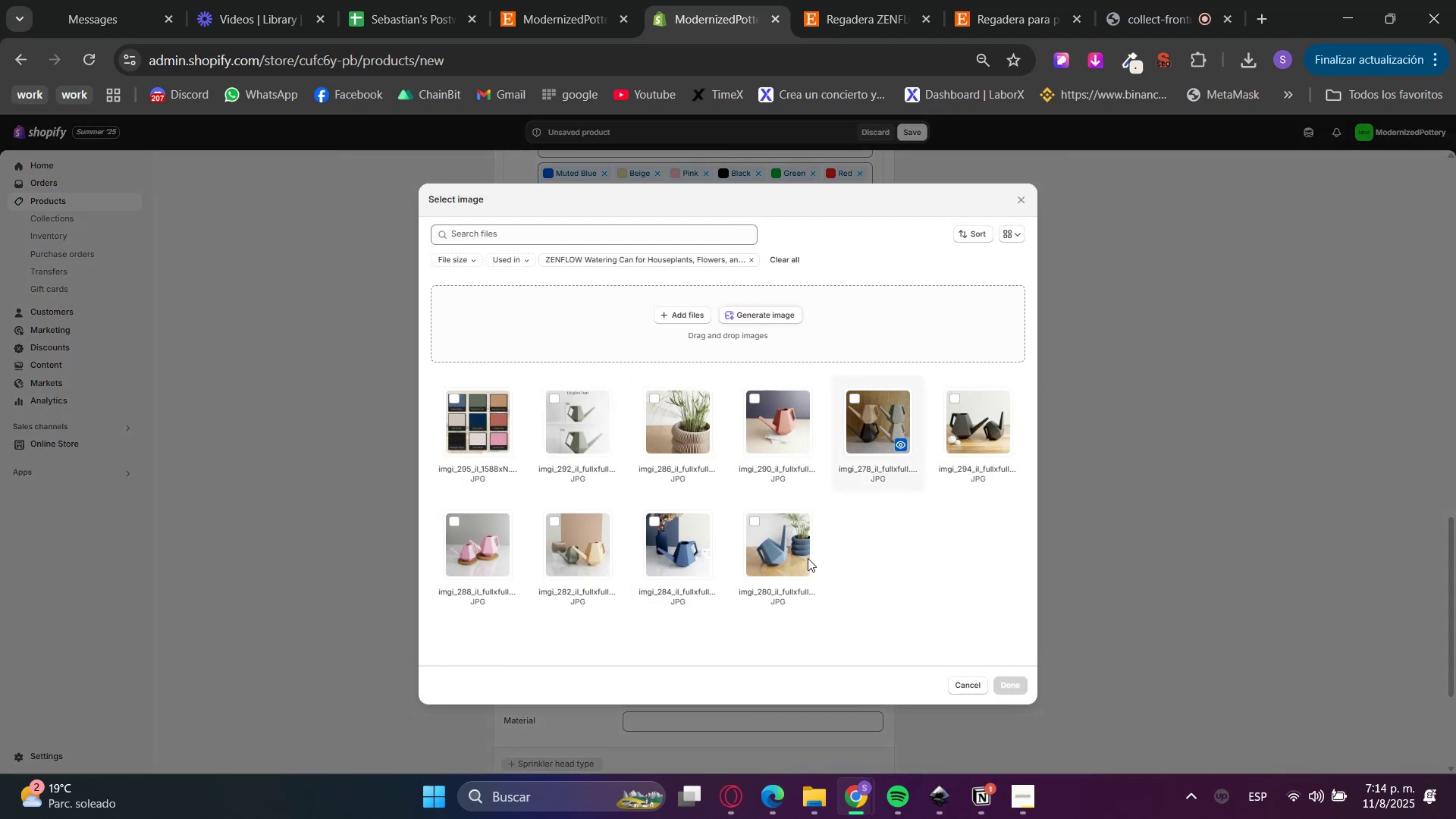 
left_click([990, 422])
 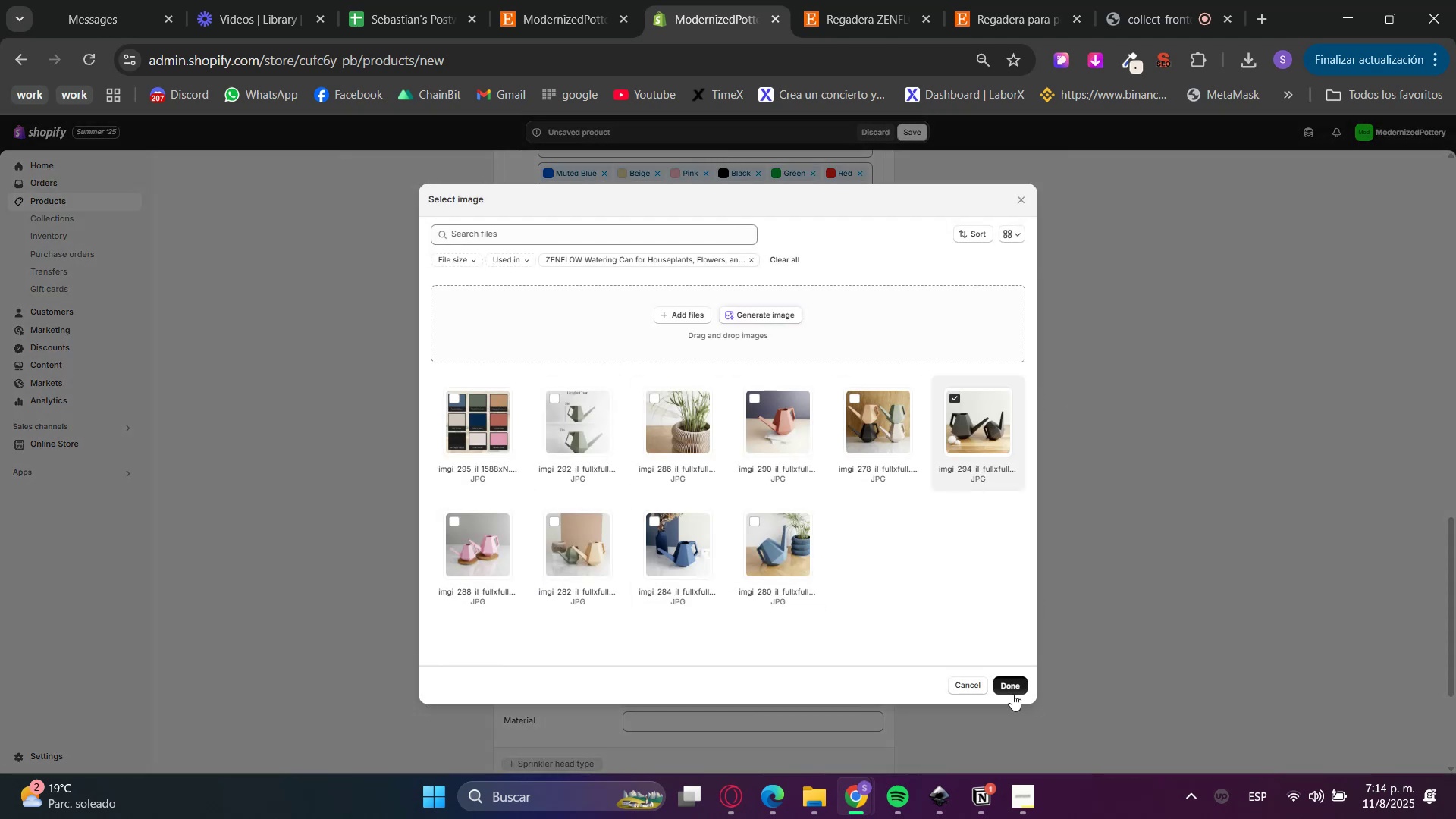 
double_click([1014, 689])
 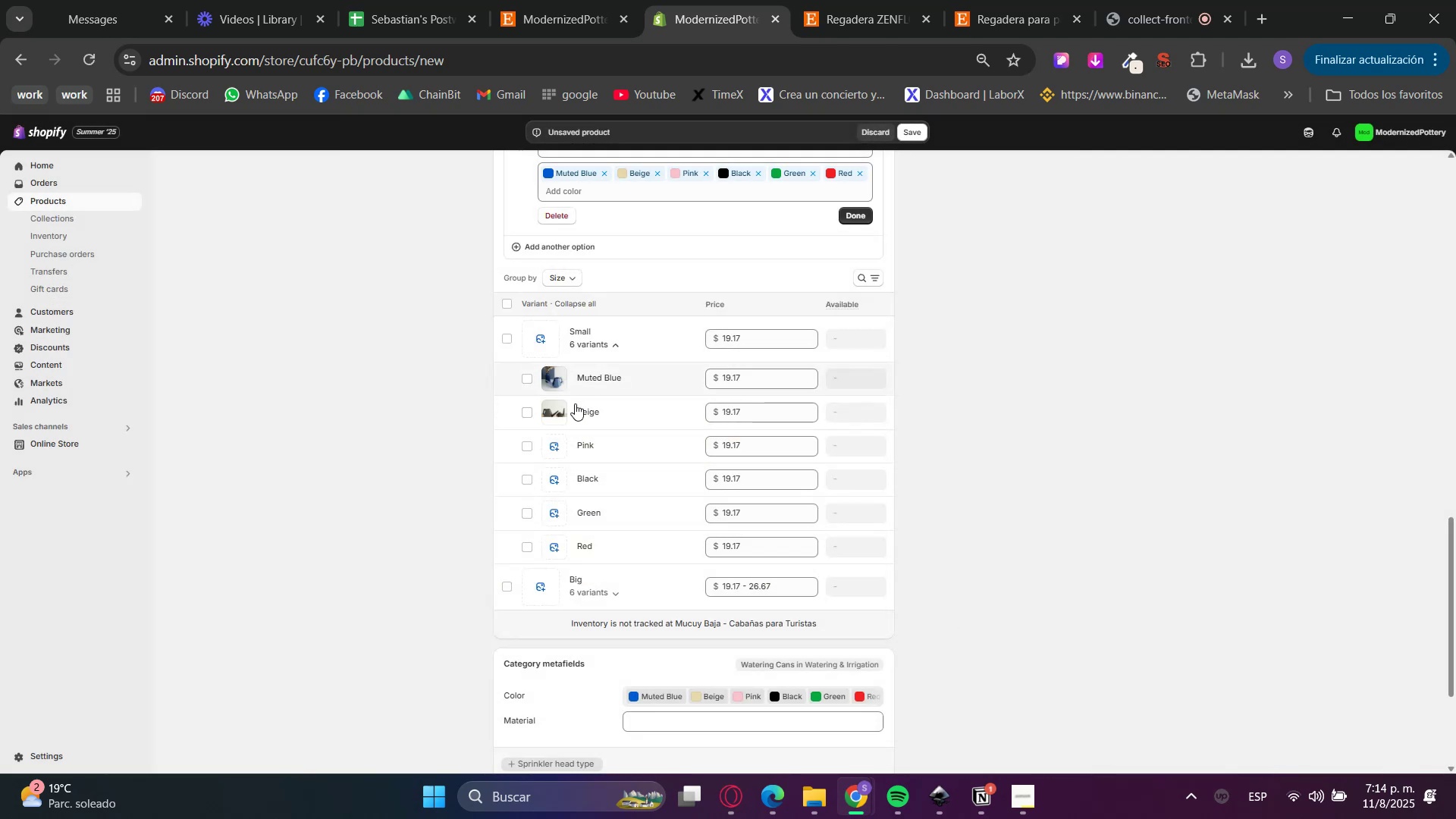 
left_click([554, 408])
 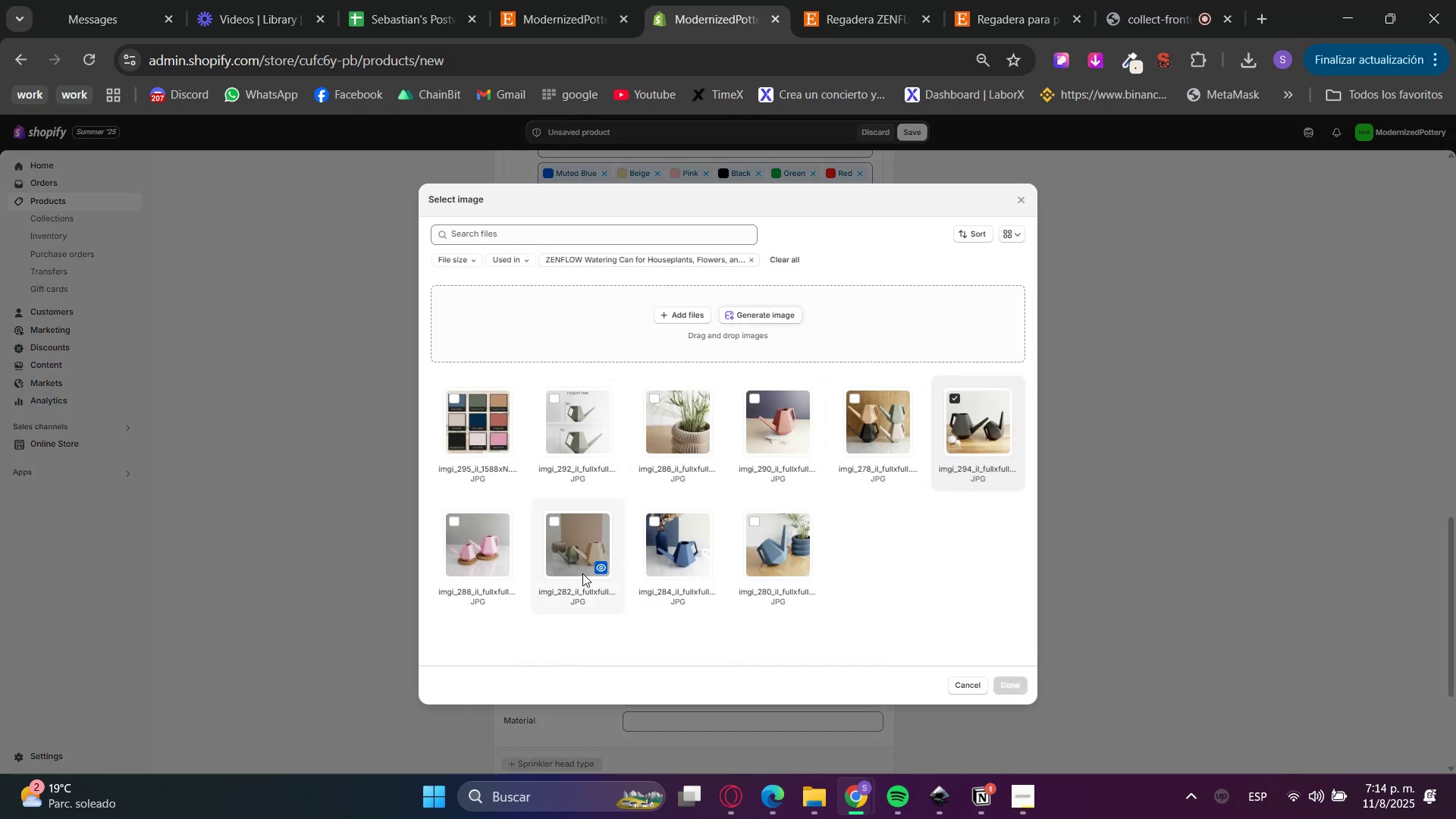 
left_click([933, 0])
 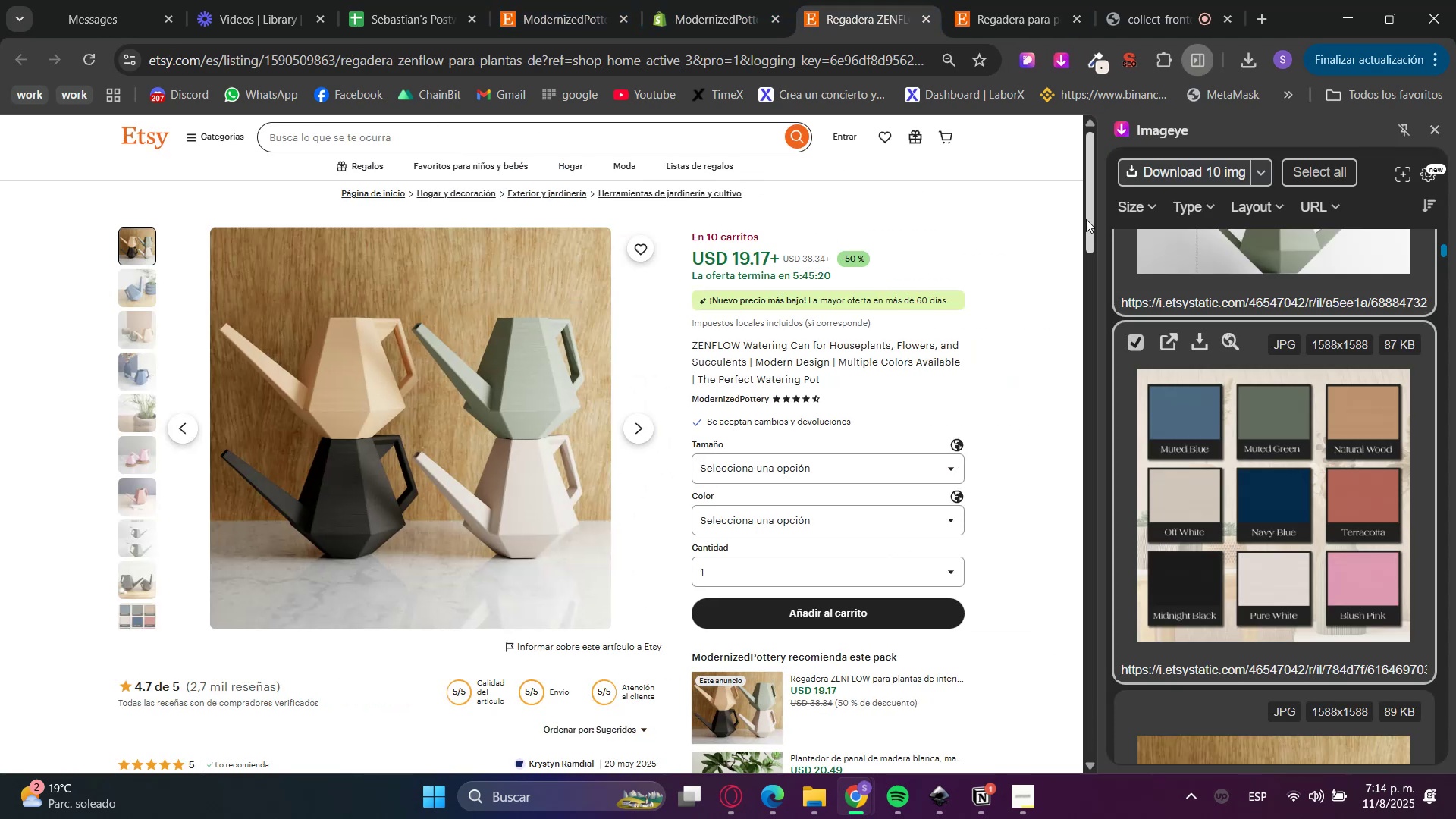 
scroll: coordinate [1268, 580], scroll_direction: down, amount: 156.0
 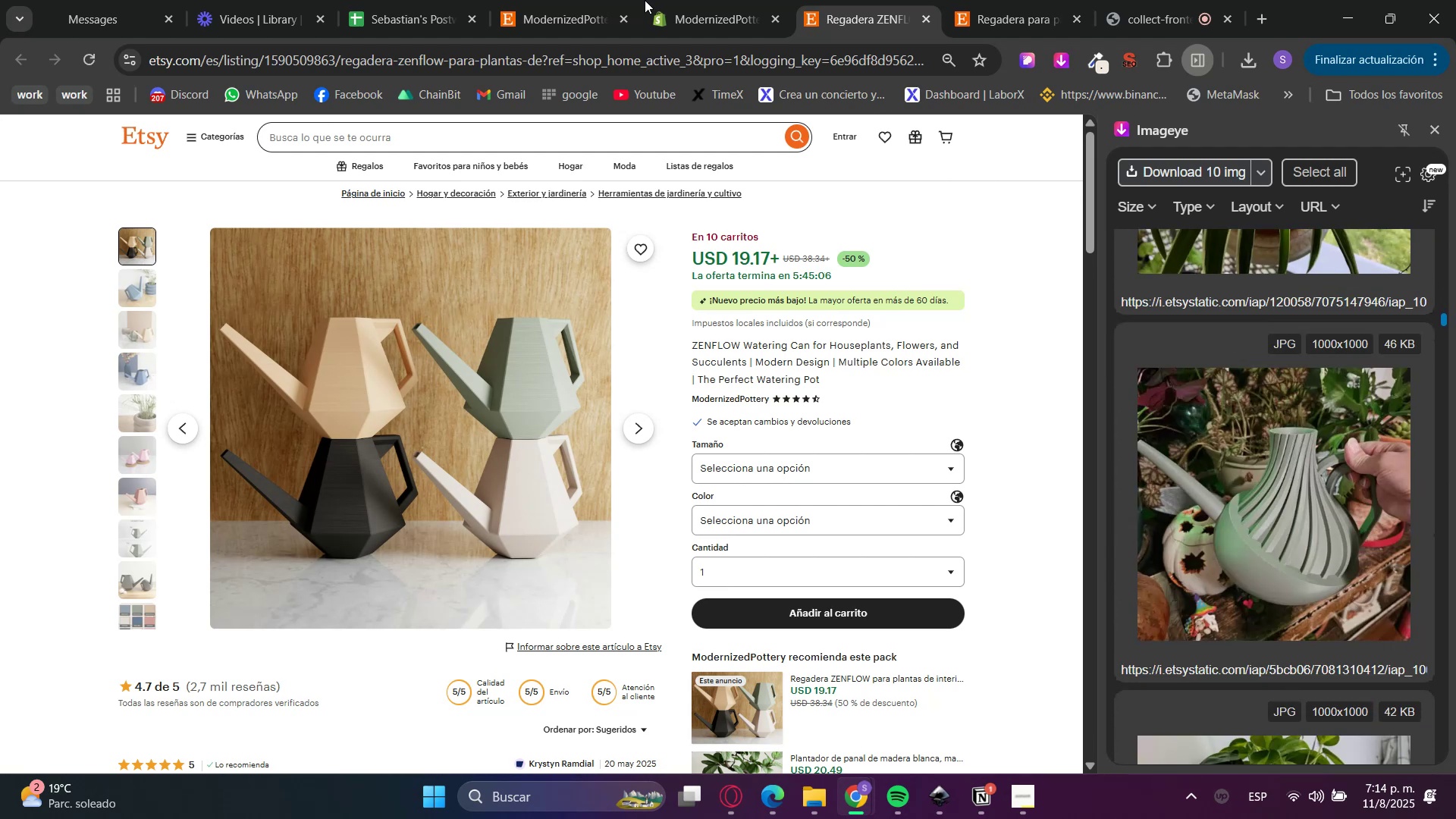 
left_click([736, 0])
 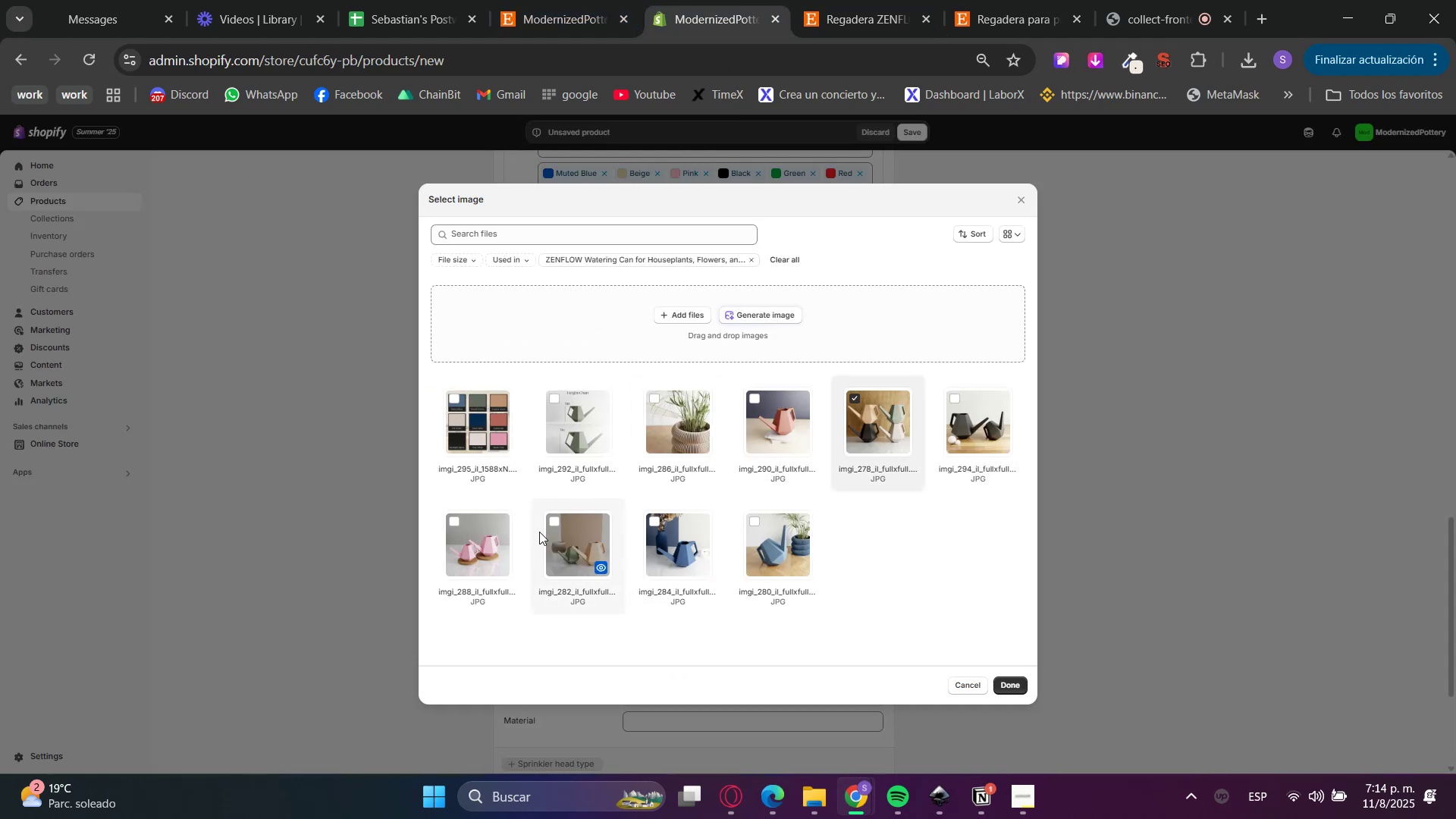 
left_click([1012, 684])
 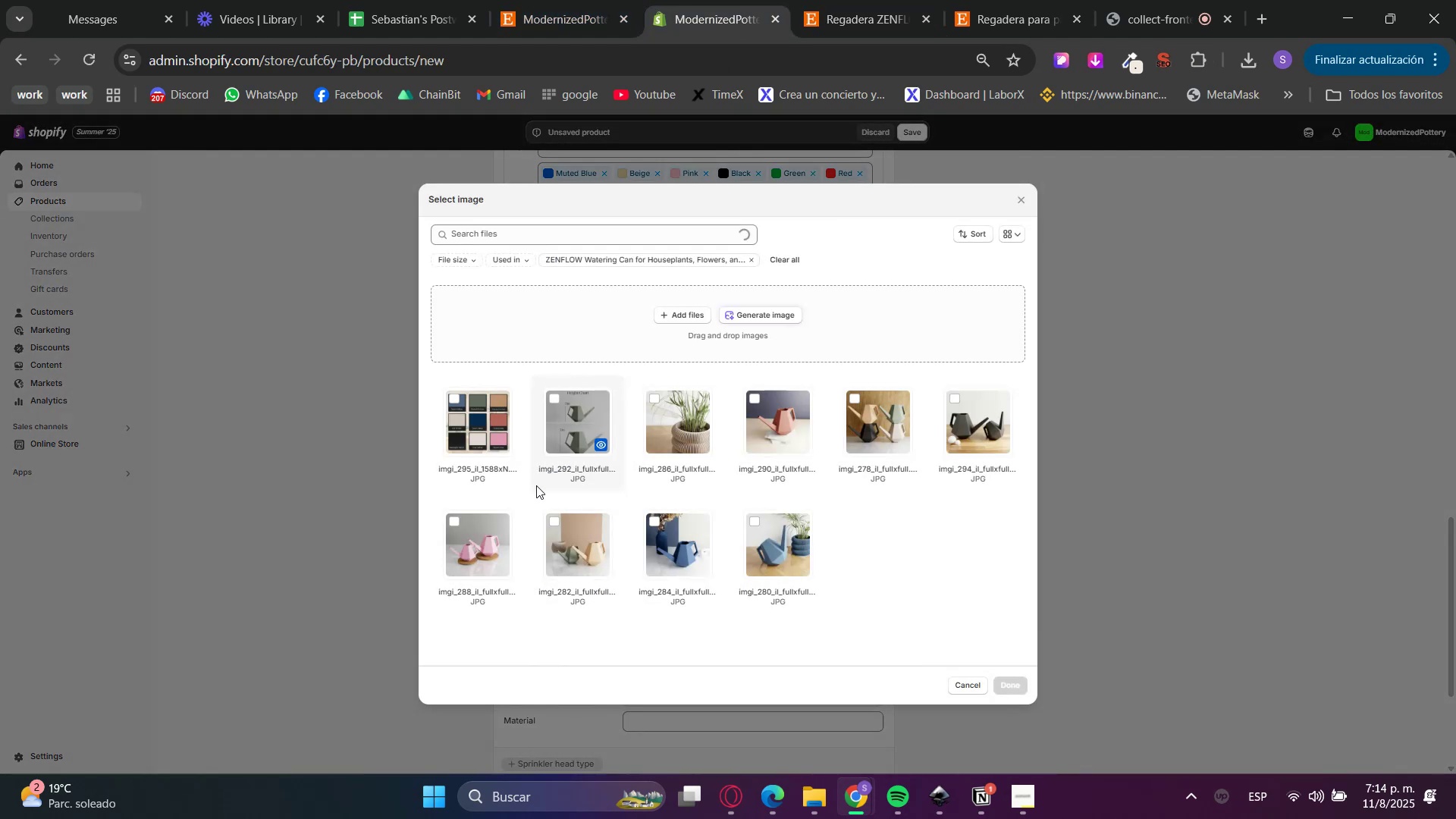 
left_click([773, 423])
 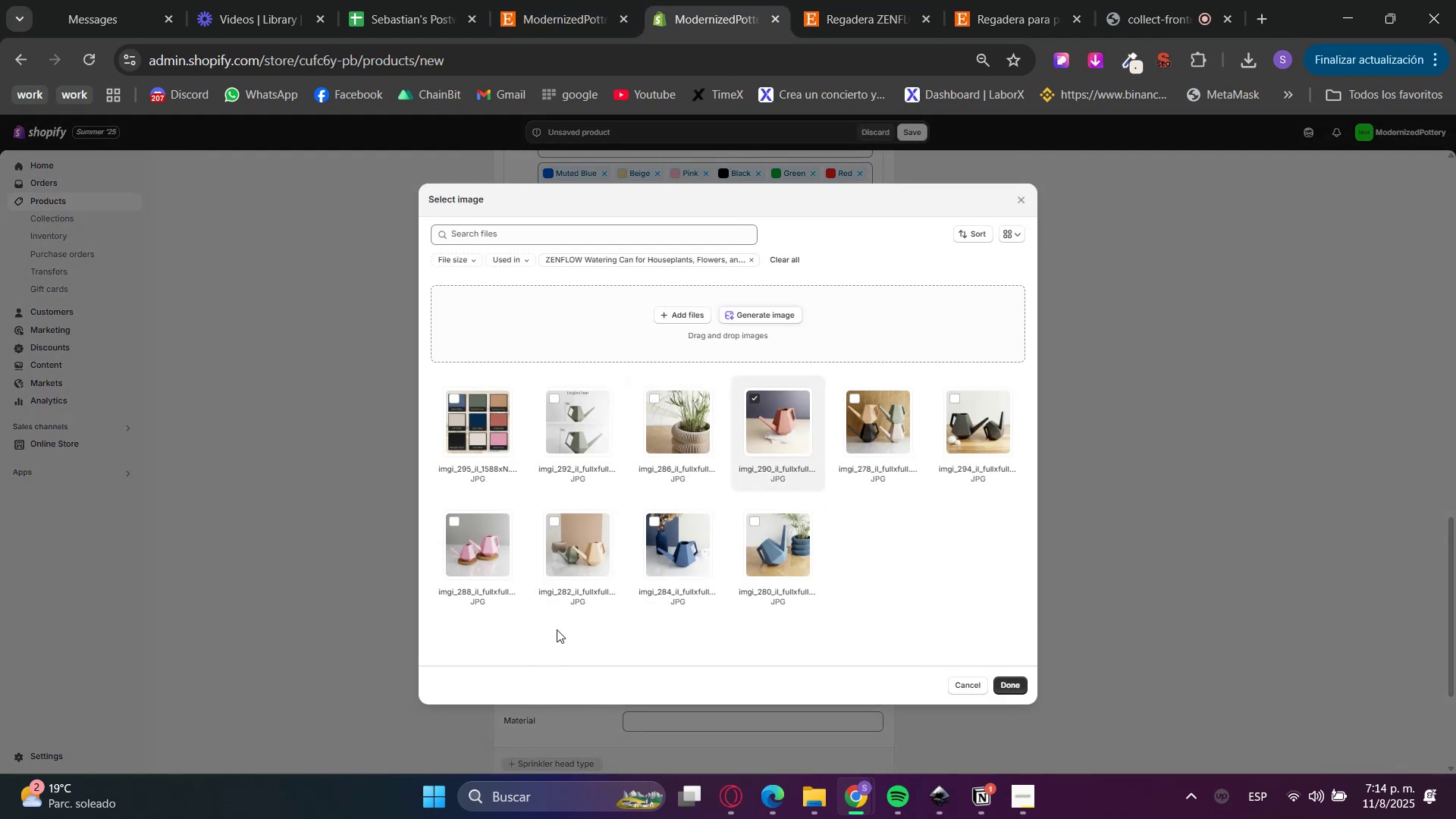 
left_click([467, 554])
 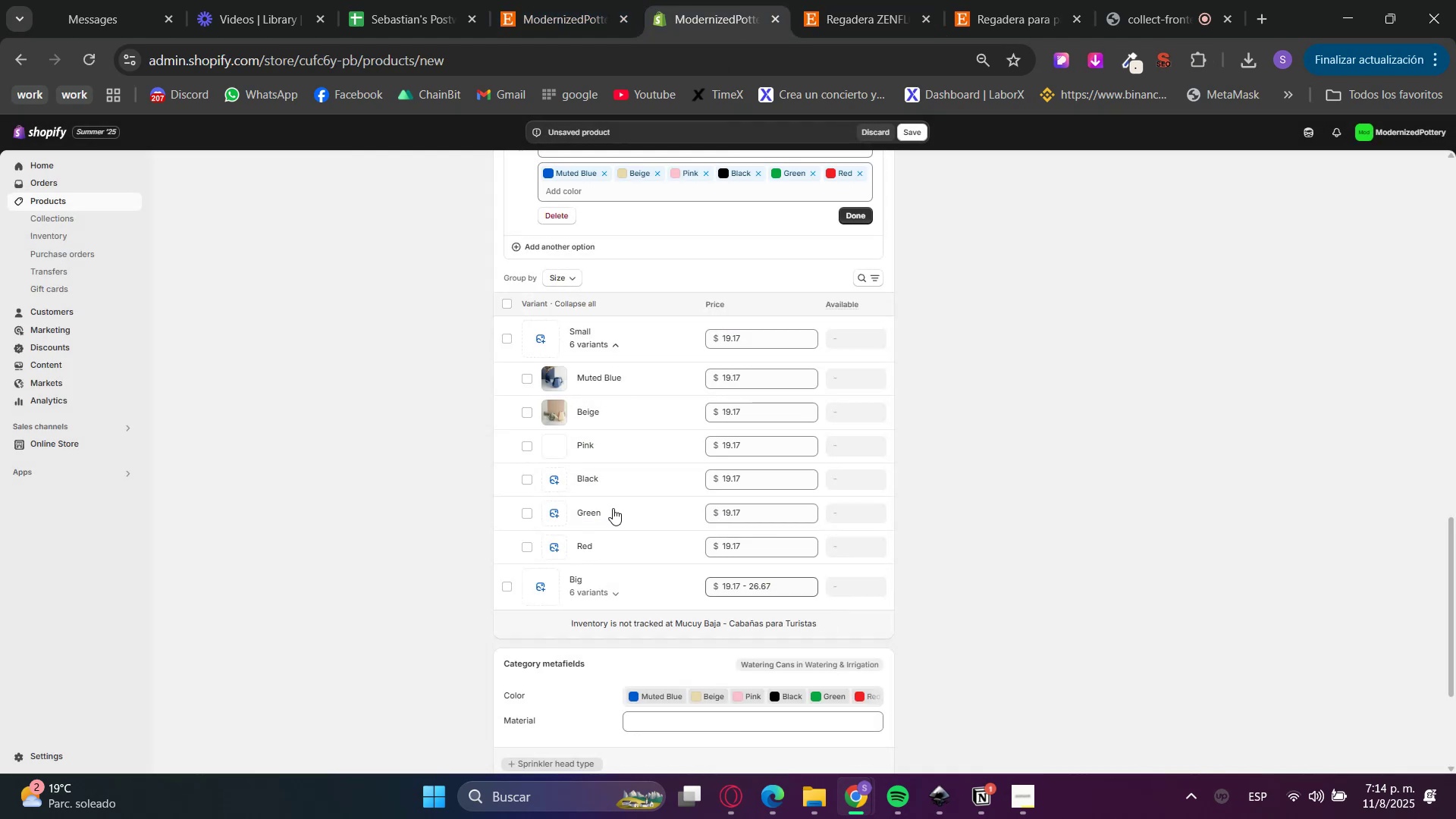 
left_click([560, 485])
 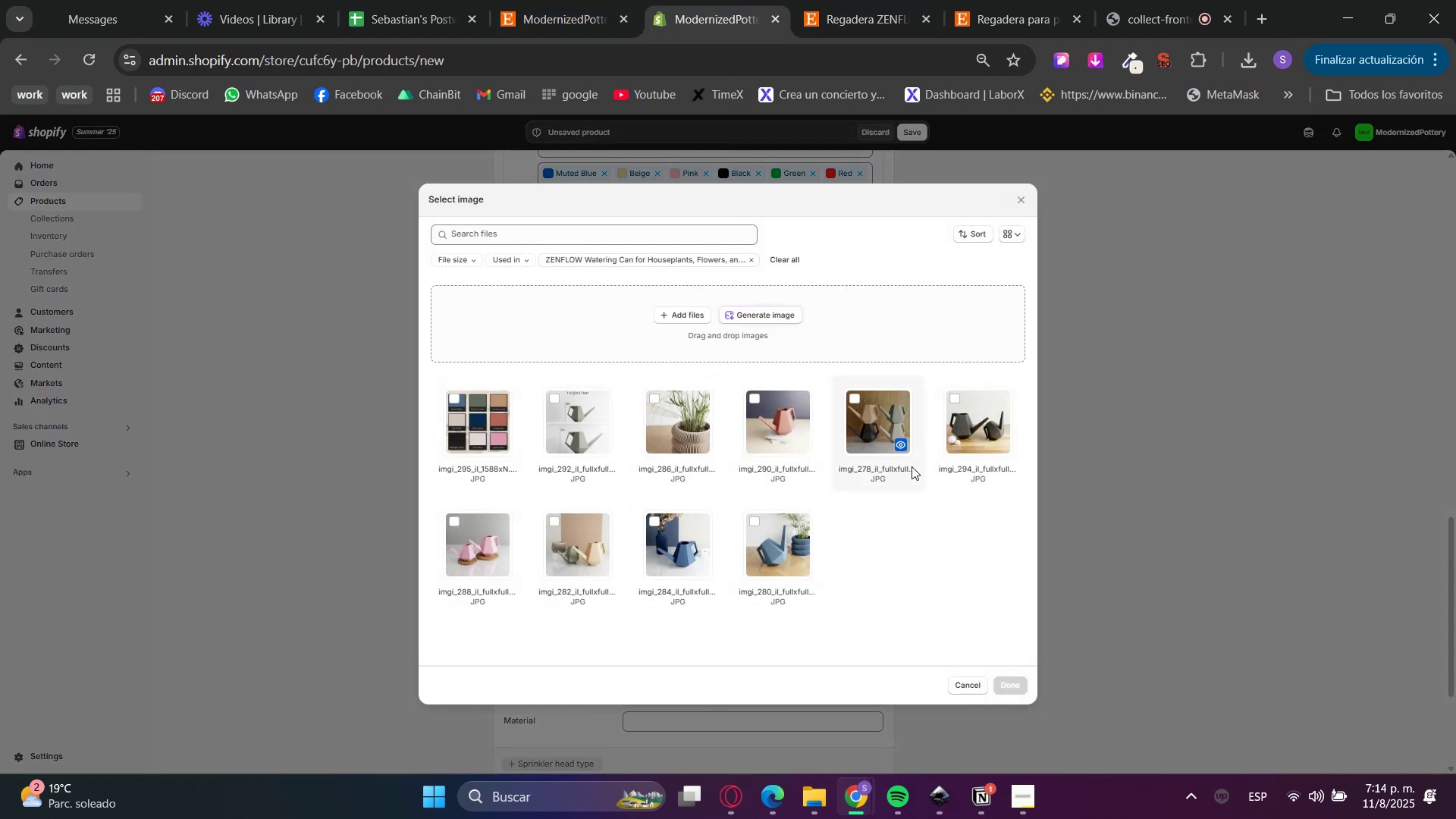 
left_click([961, 435])
 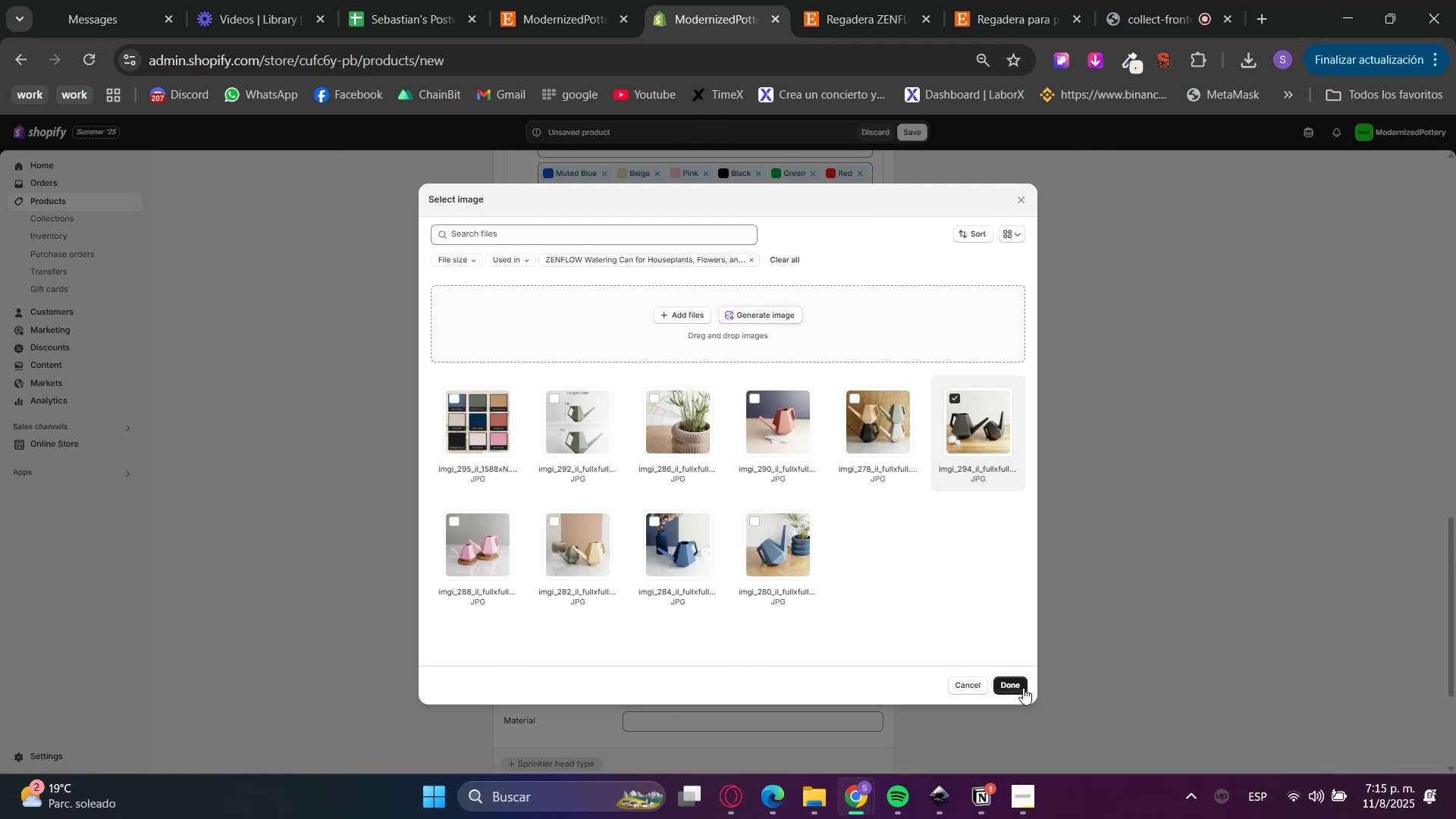 
left_click([1015, 684])
 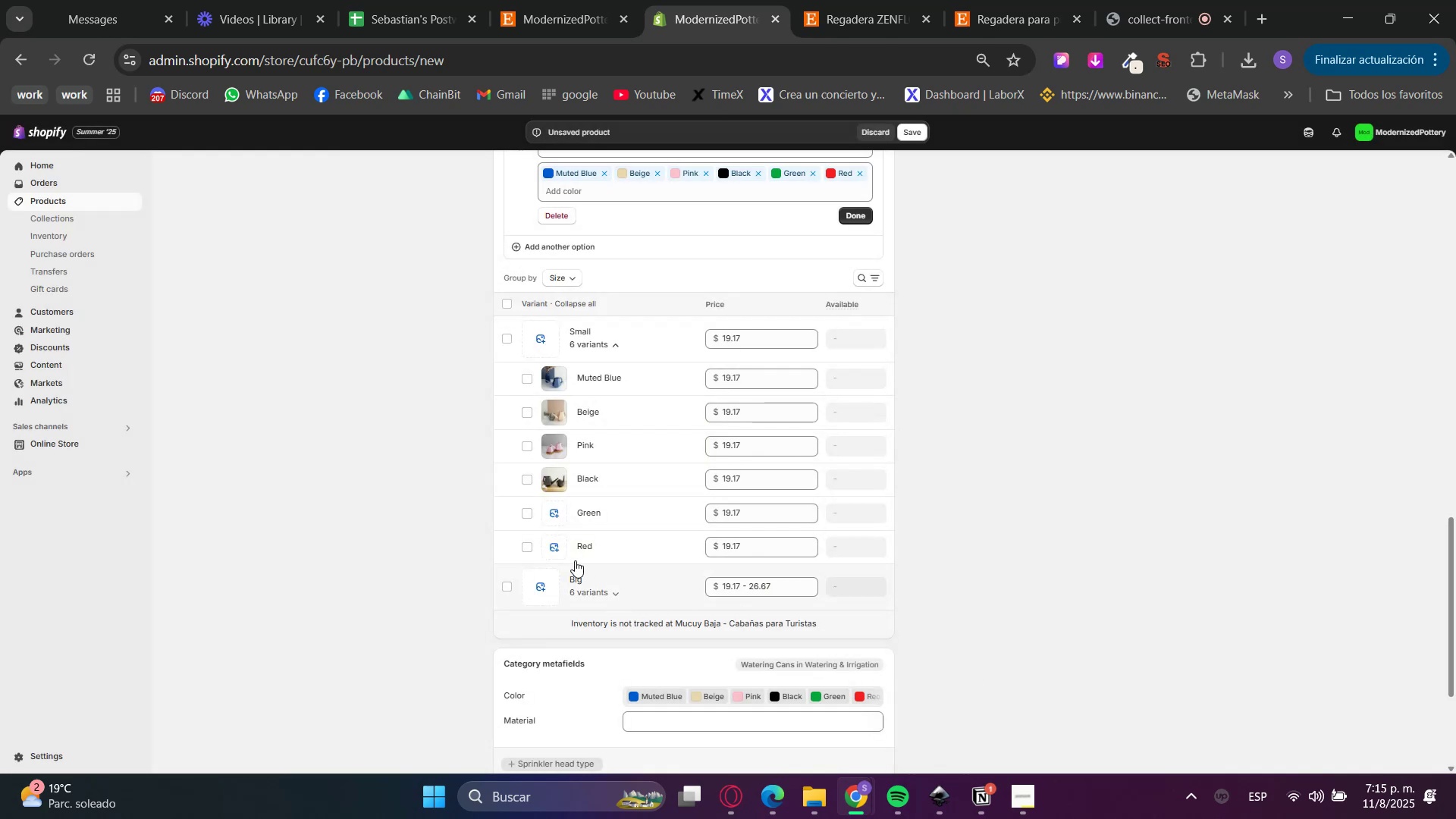 
left_click([552, 548])
 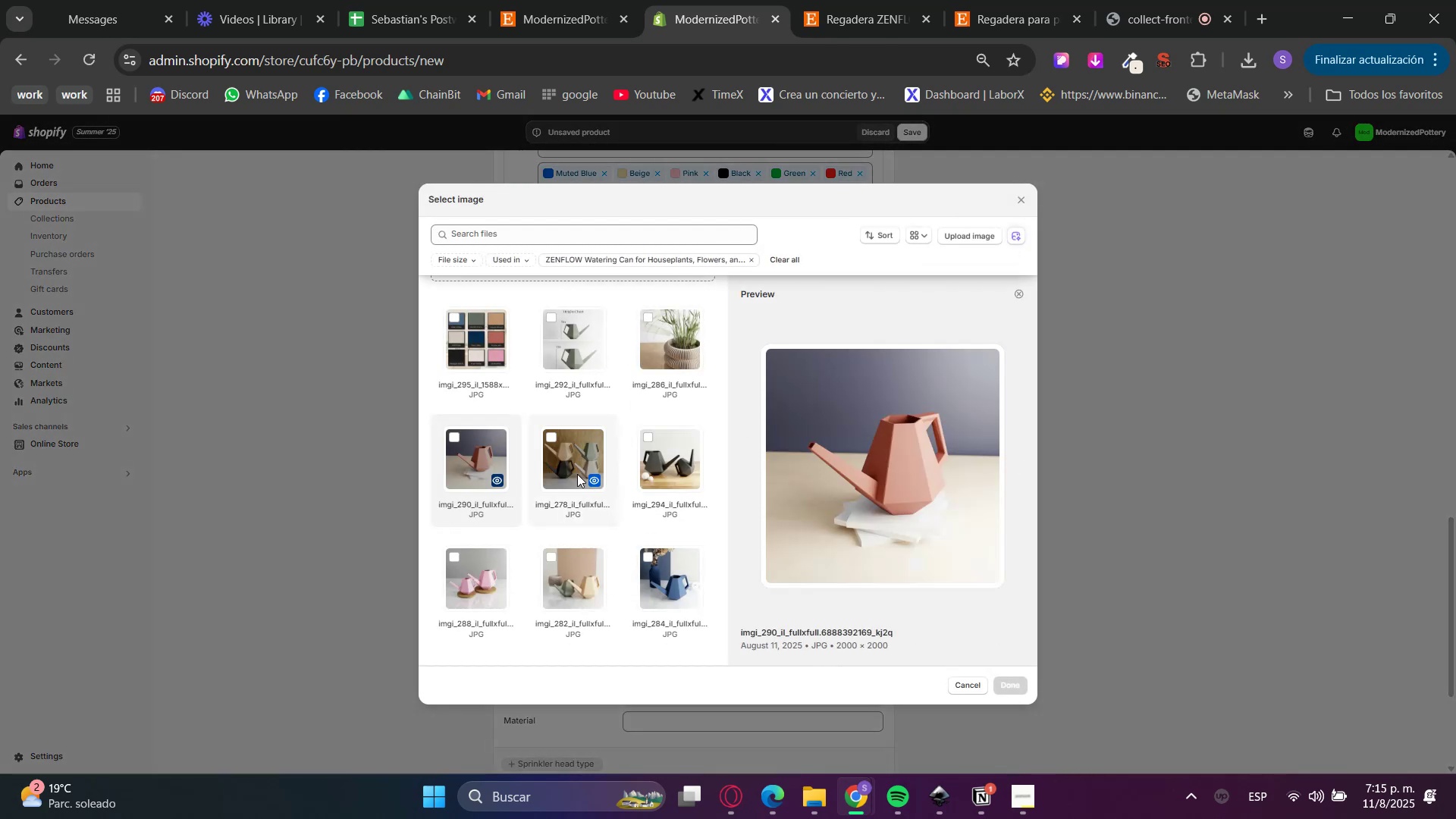 
left_click([1020, 690])
 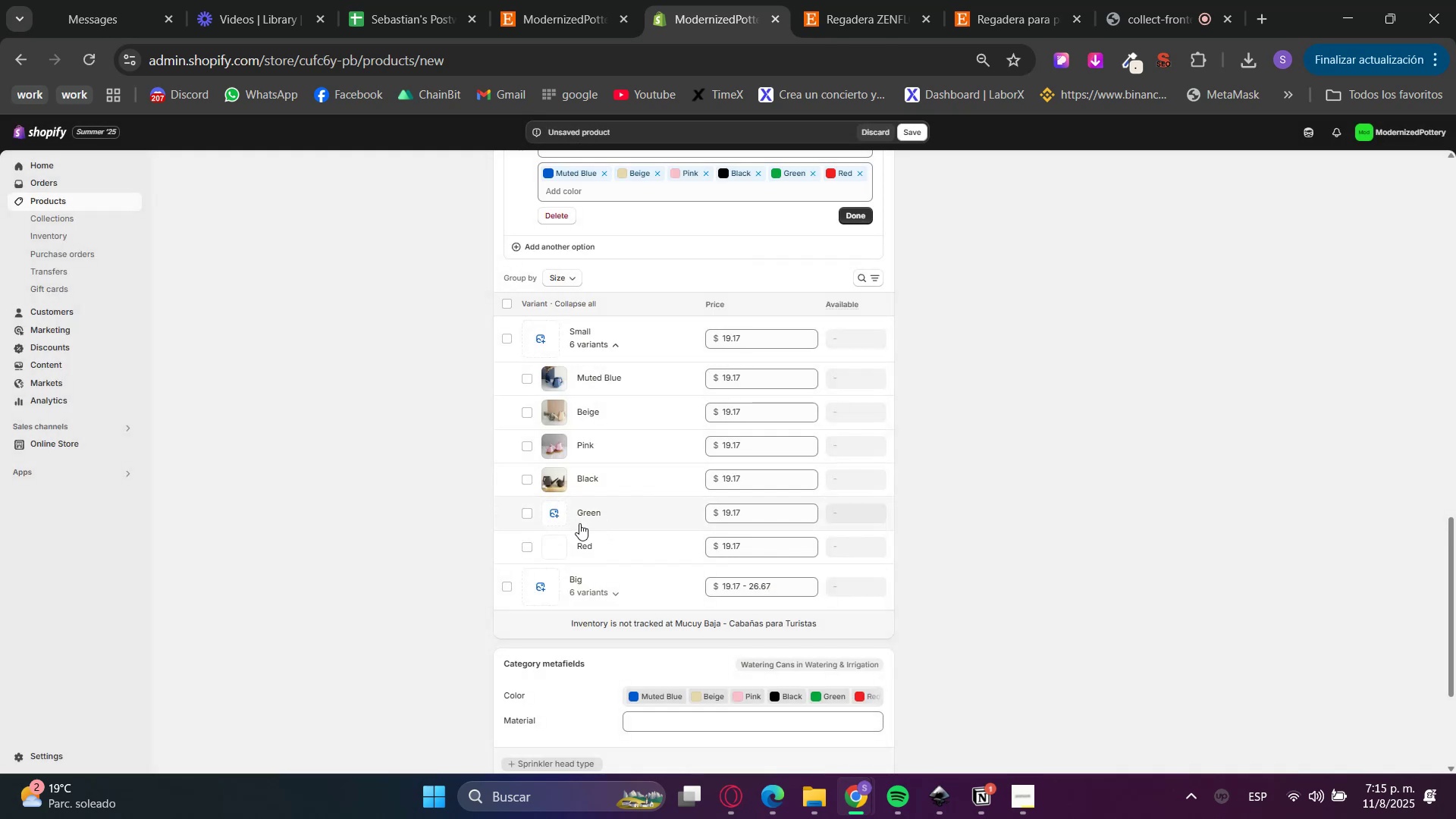 
left_click([557, 517])
 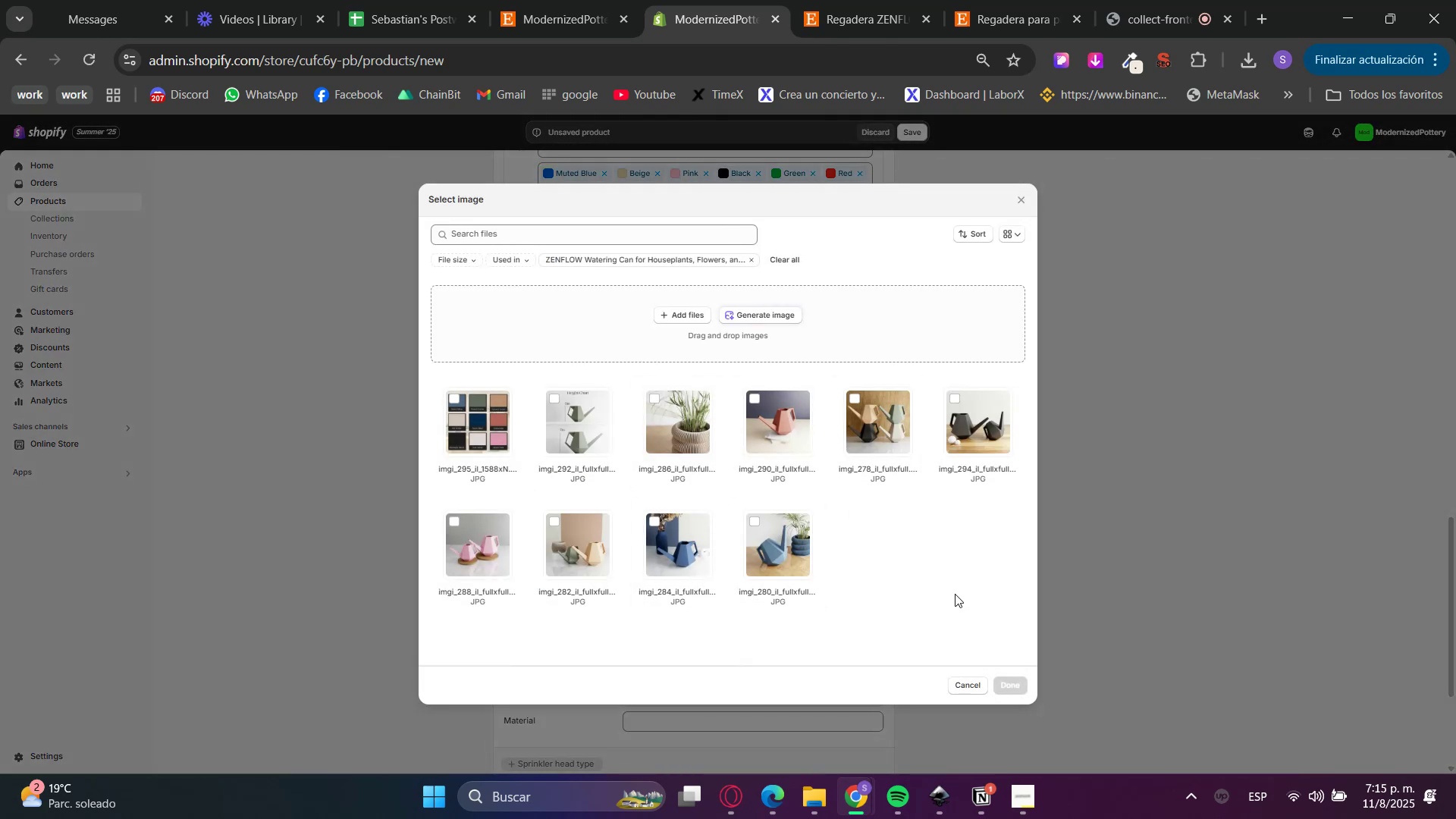 
left_click([852, 0])
 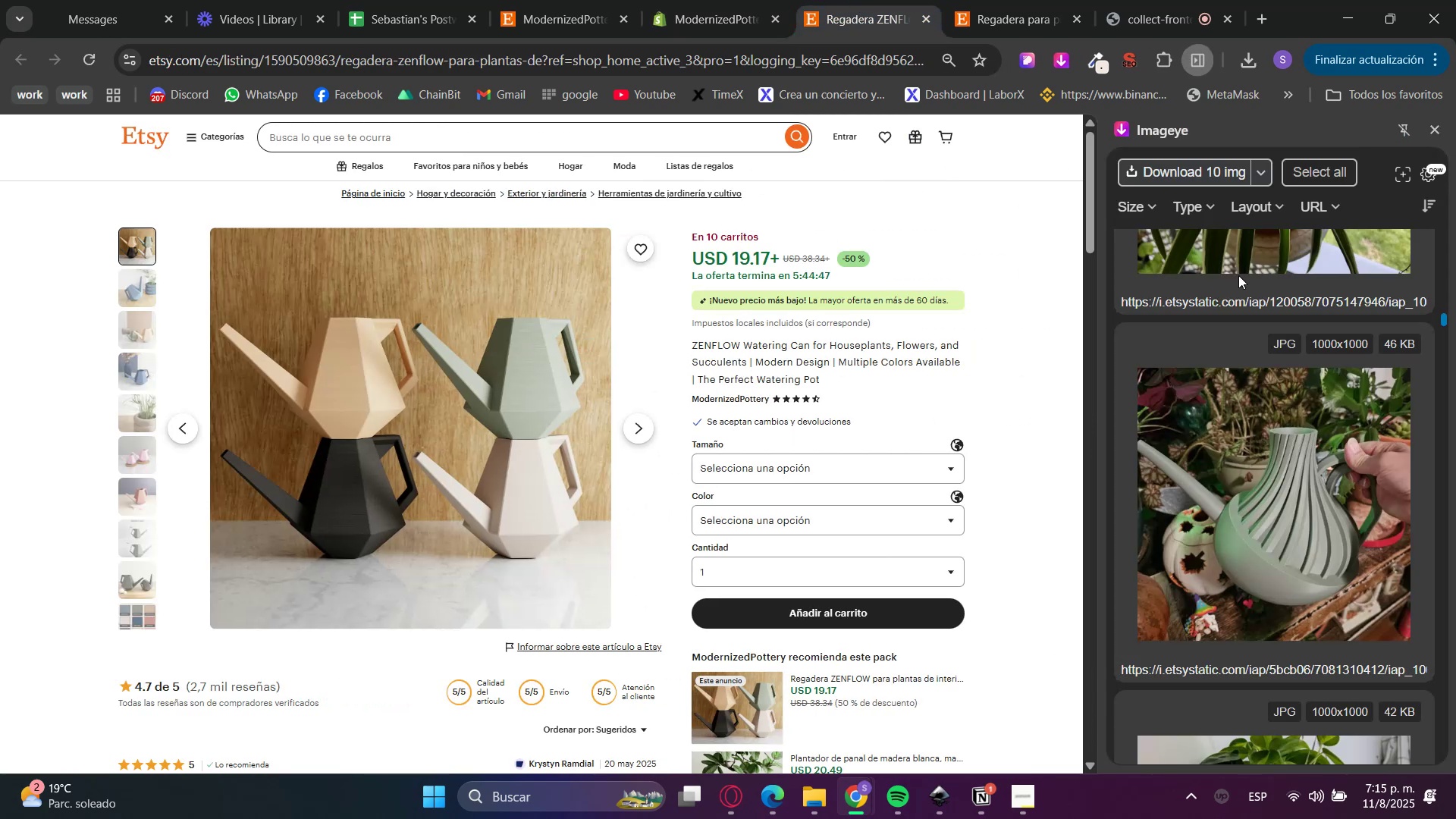 
scroll: coordinate [1272, 526], scroll_direction: up, amount: 18.0
 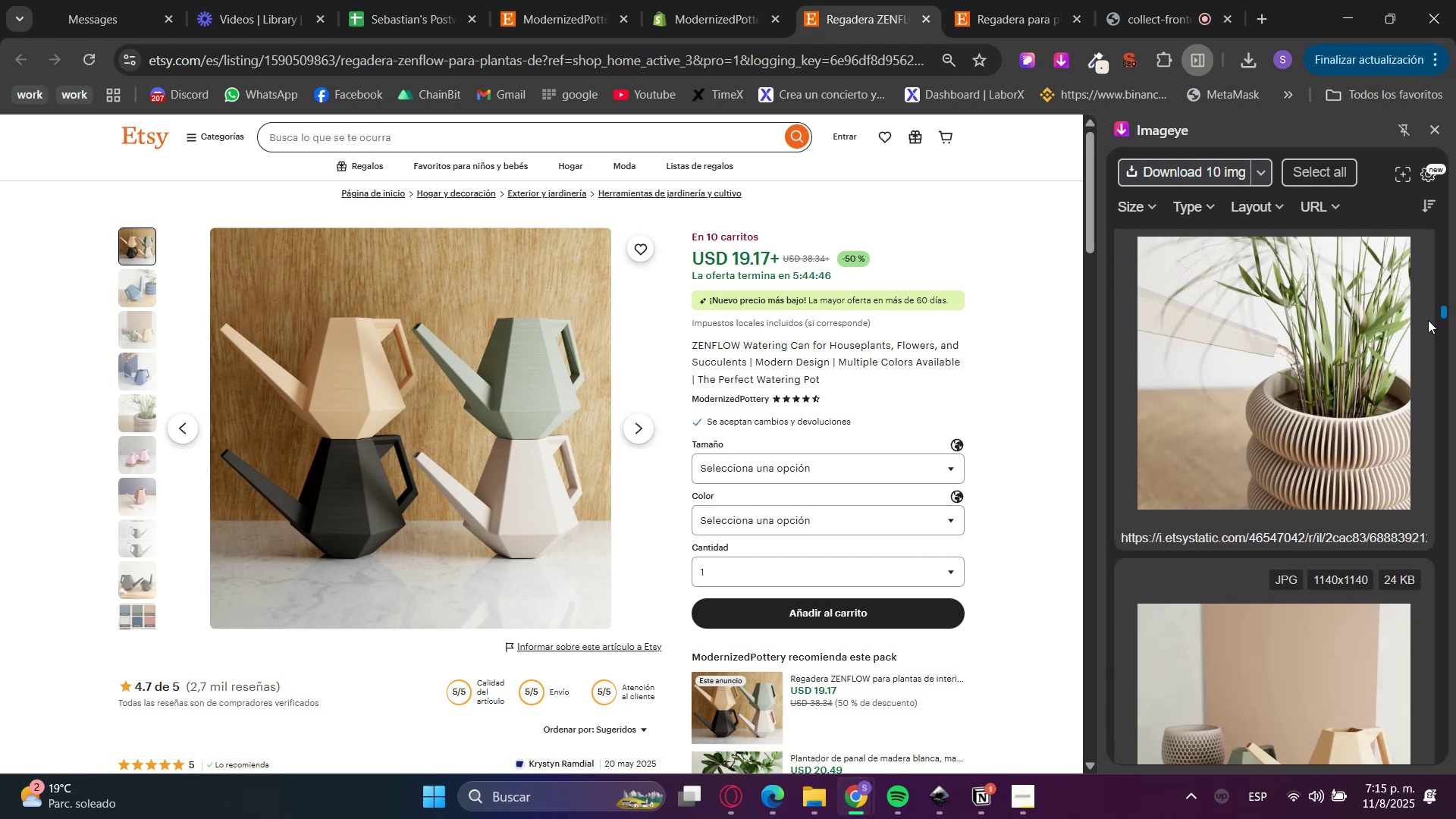 
left_click_drag(start_coordinate=[1442, 311], to_coordinate=[1447, 215])
 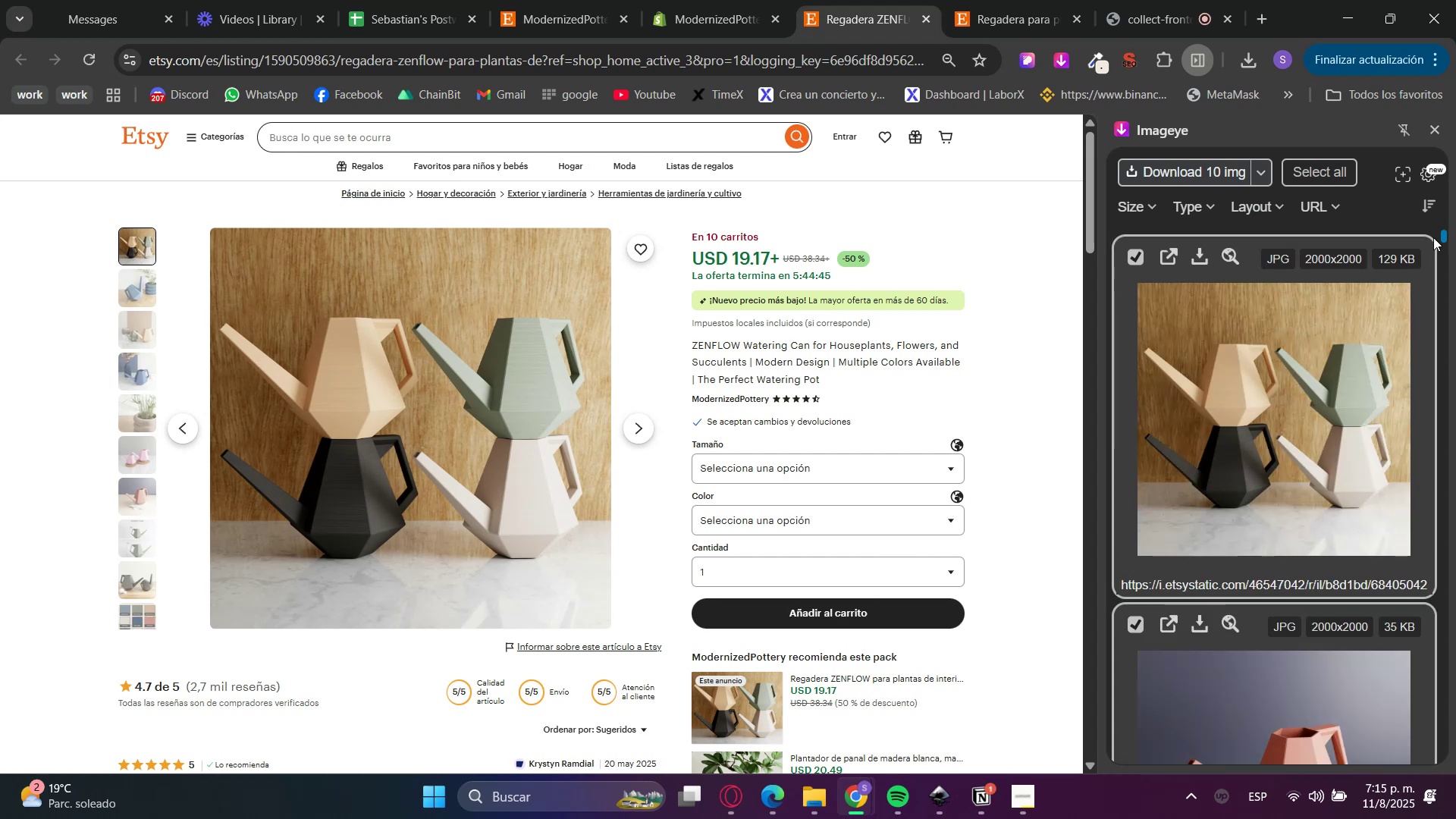 
scroll: coordinate [1292, 509], scroll_direction: down, amount: 83.0
 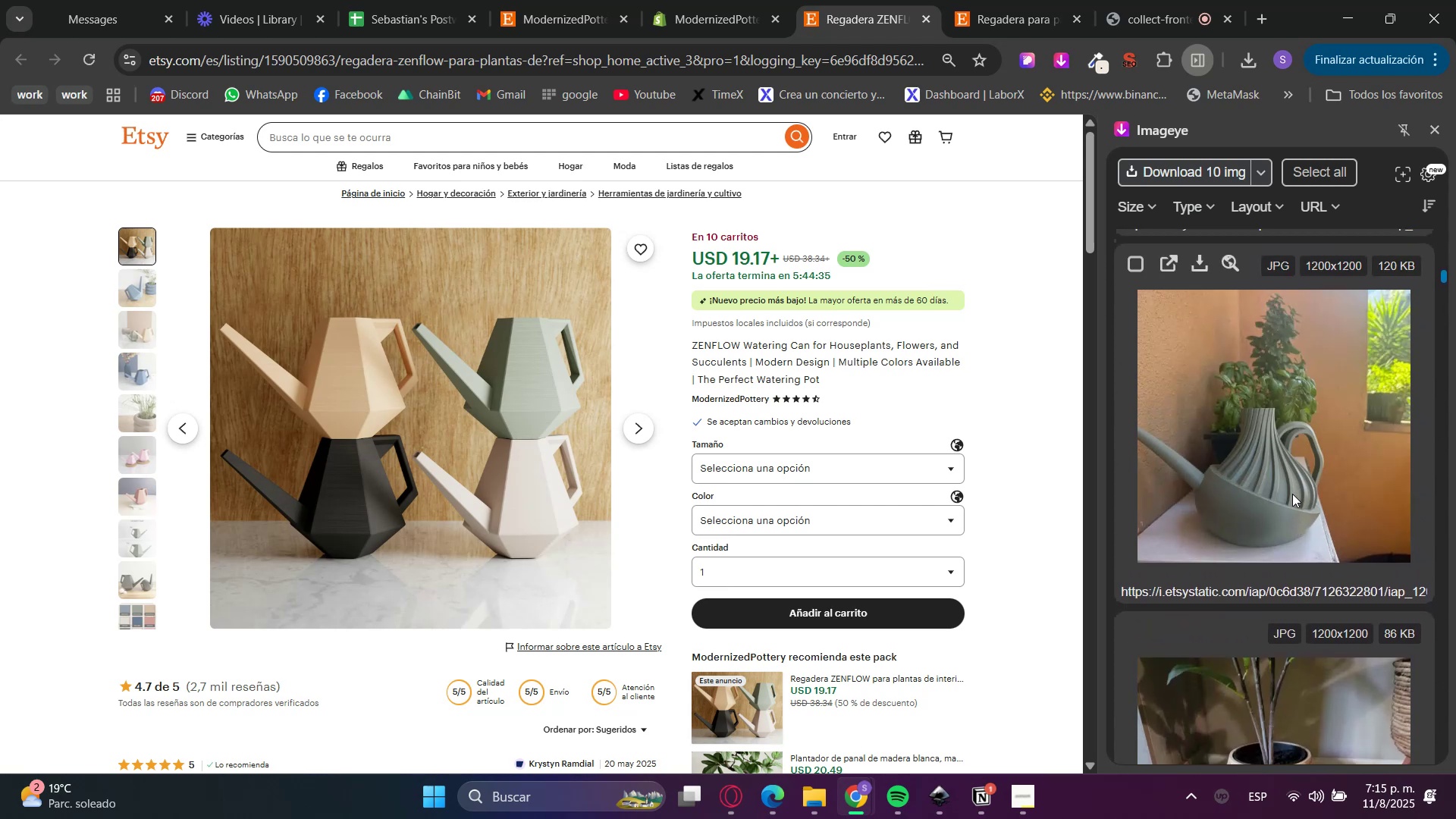 
scroll: coordinate [1285, 493], scroll_direction: up, amount: 21.0
 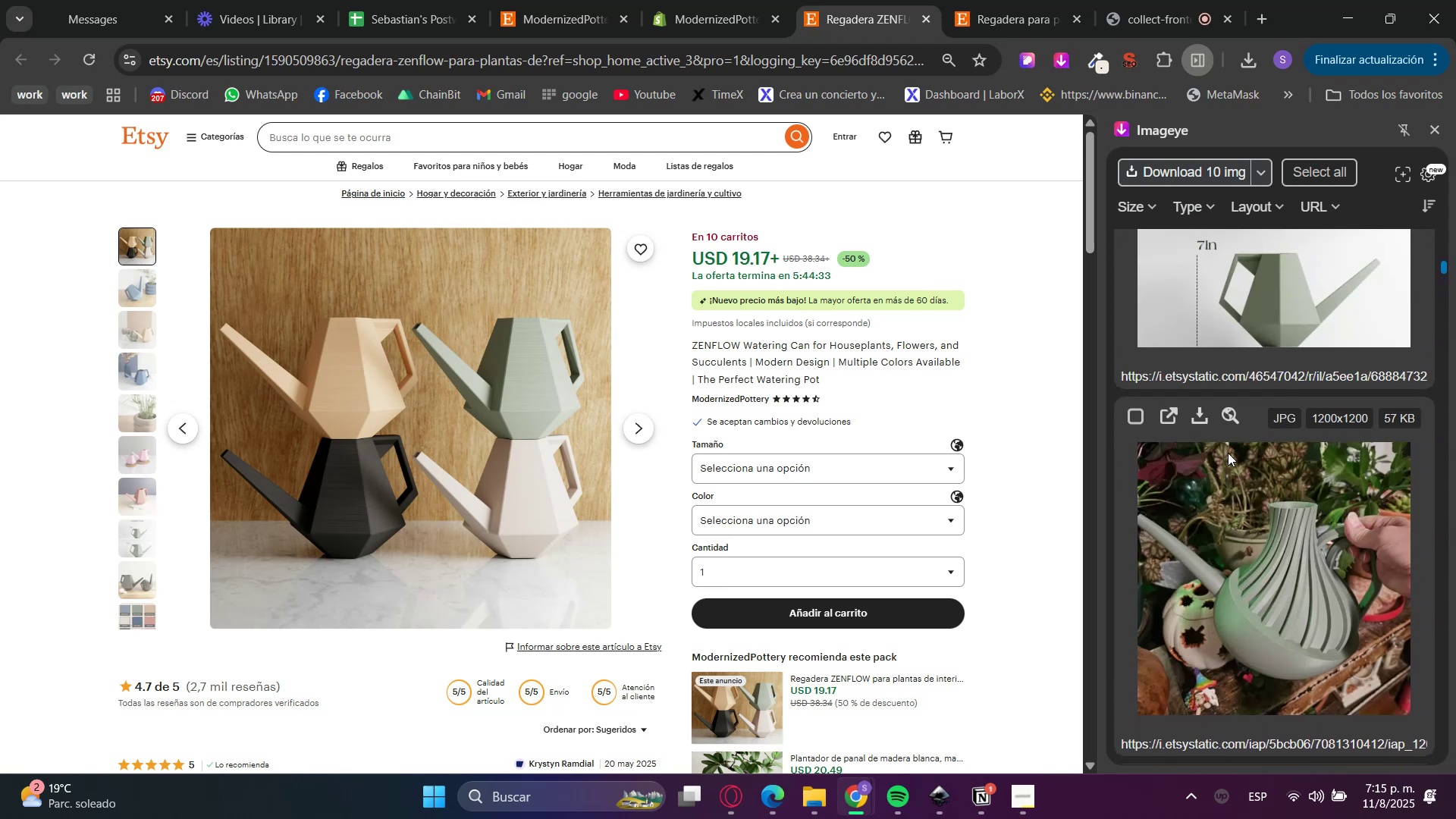 
left_click([1190, 413])
 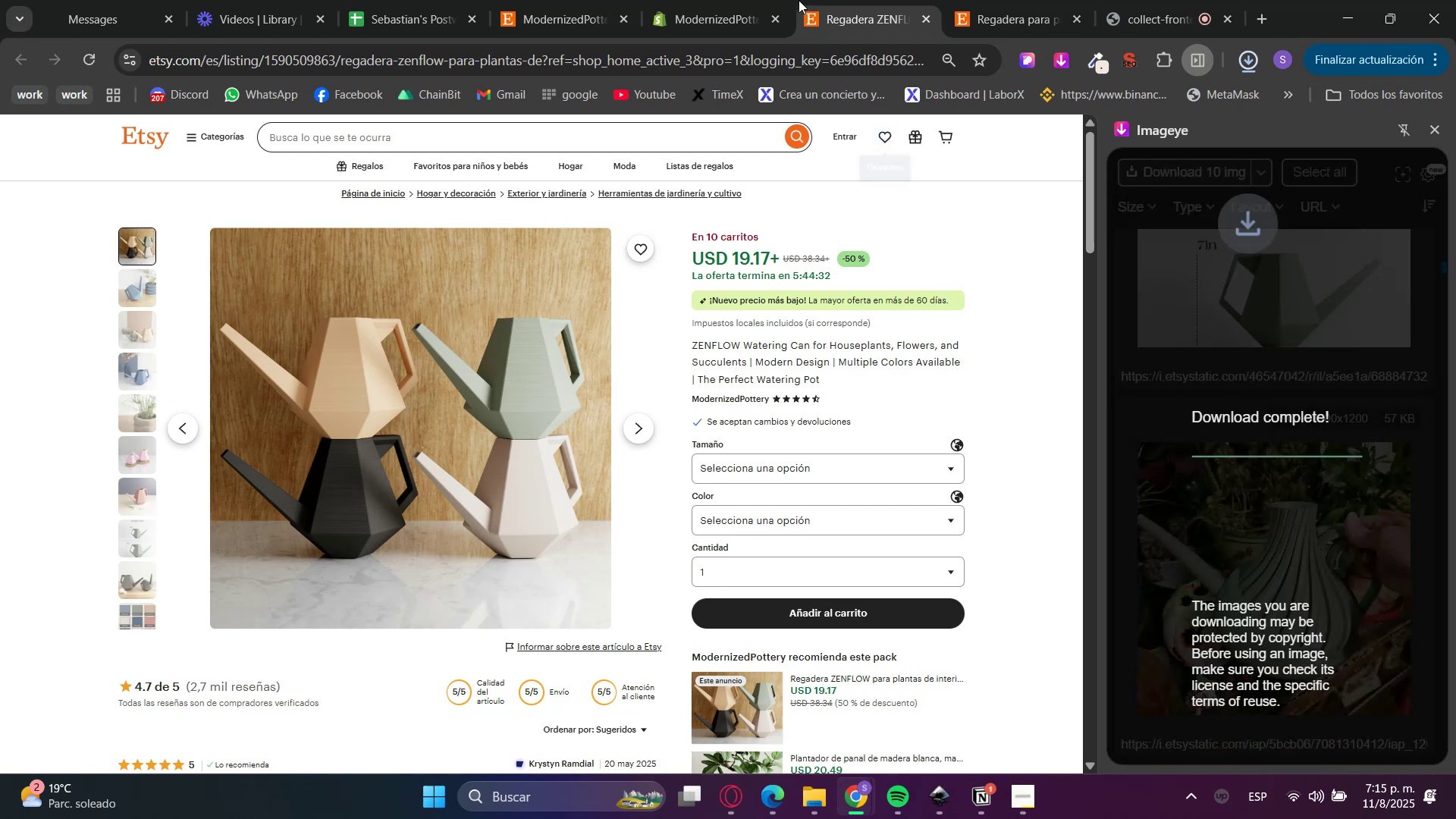 
left_click([725, 0])
 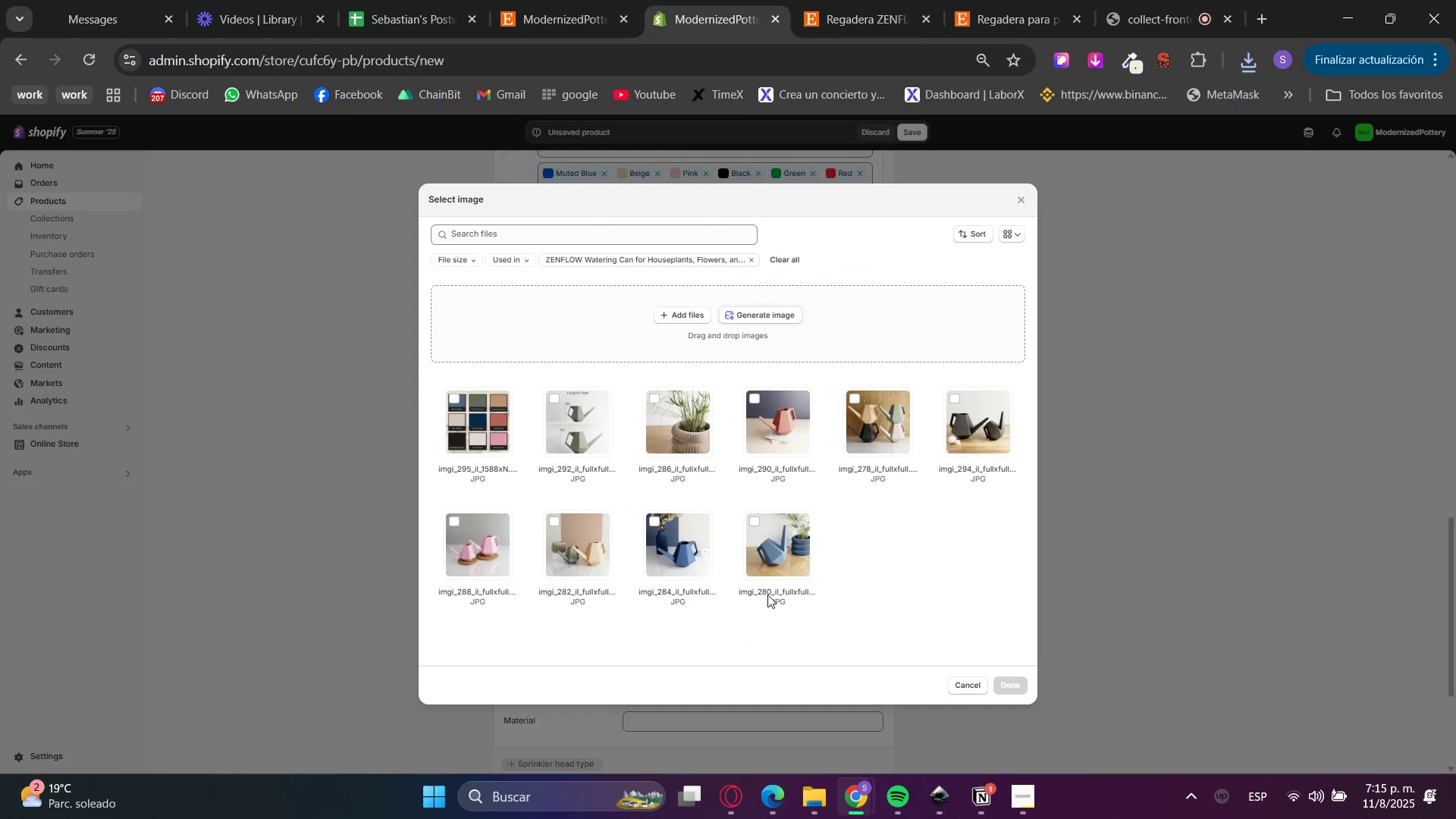 
left_click([598, 407])
 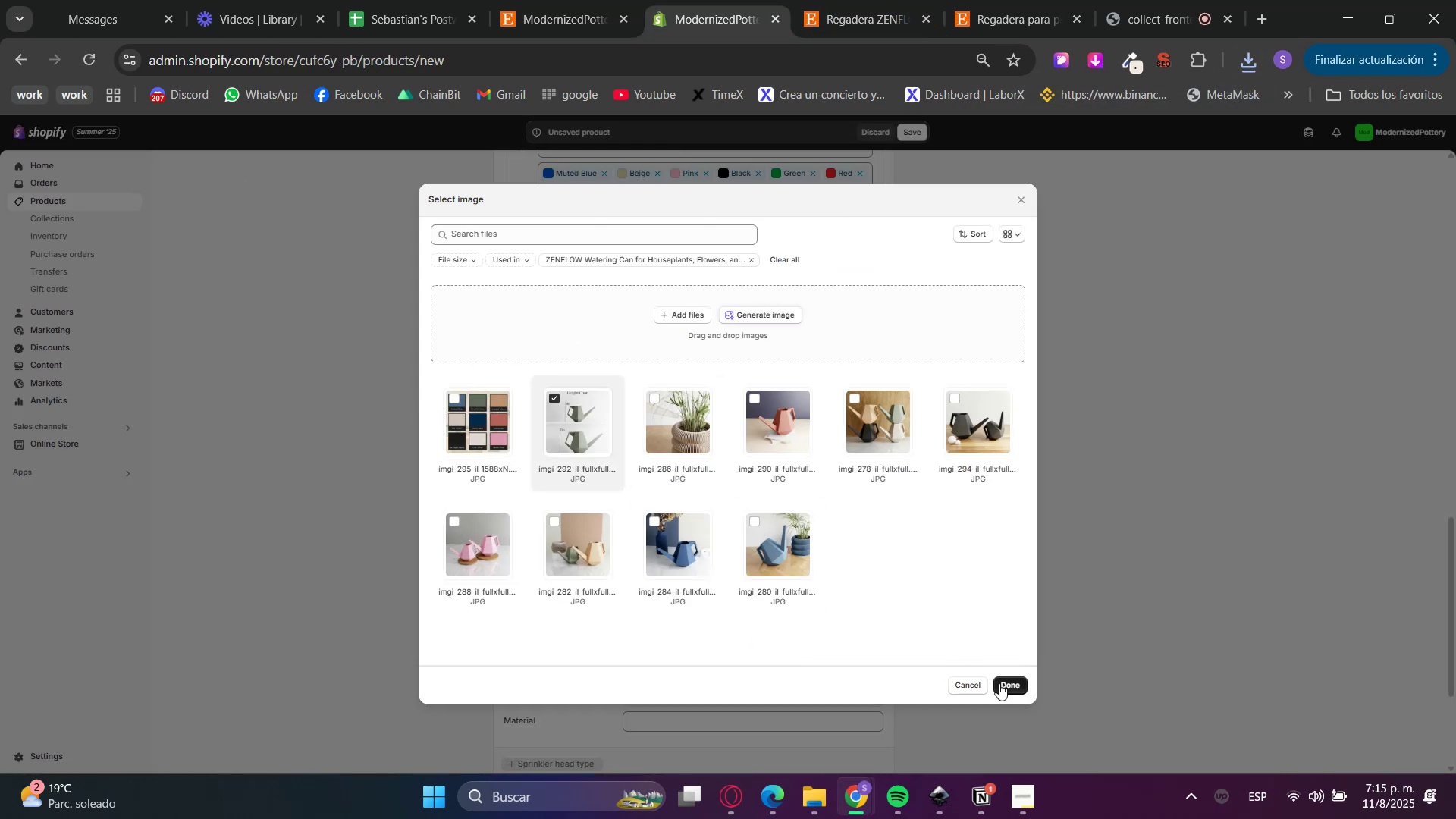 
left_click([1010, 686])
 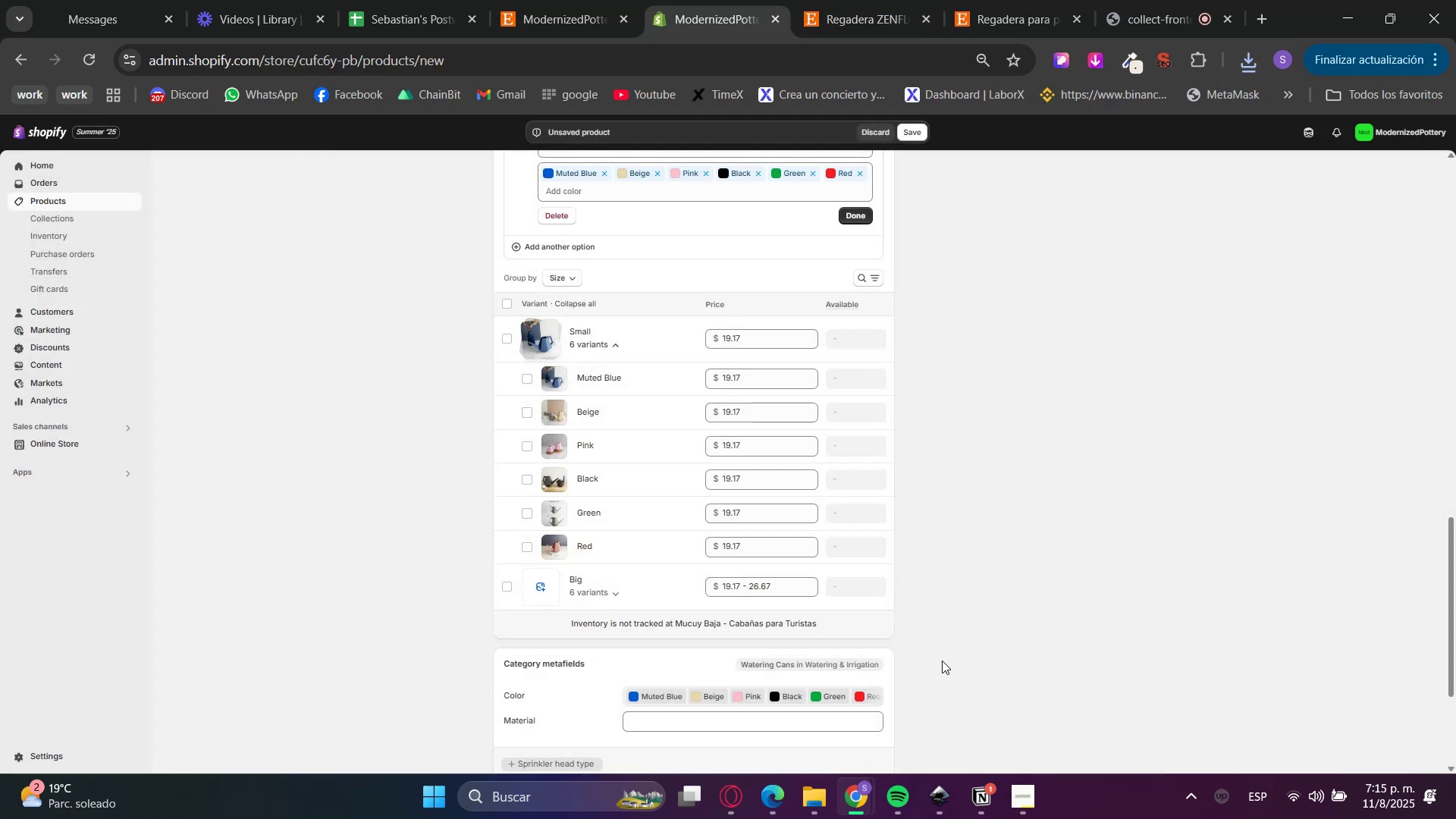 
left_click([596, 588])
 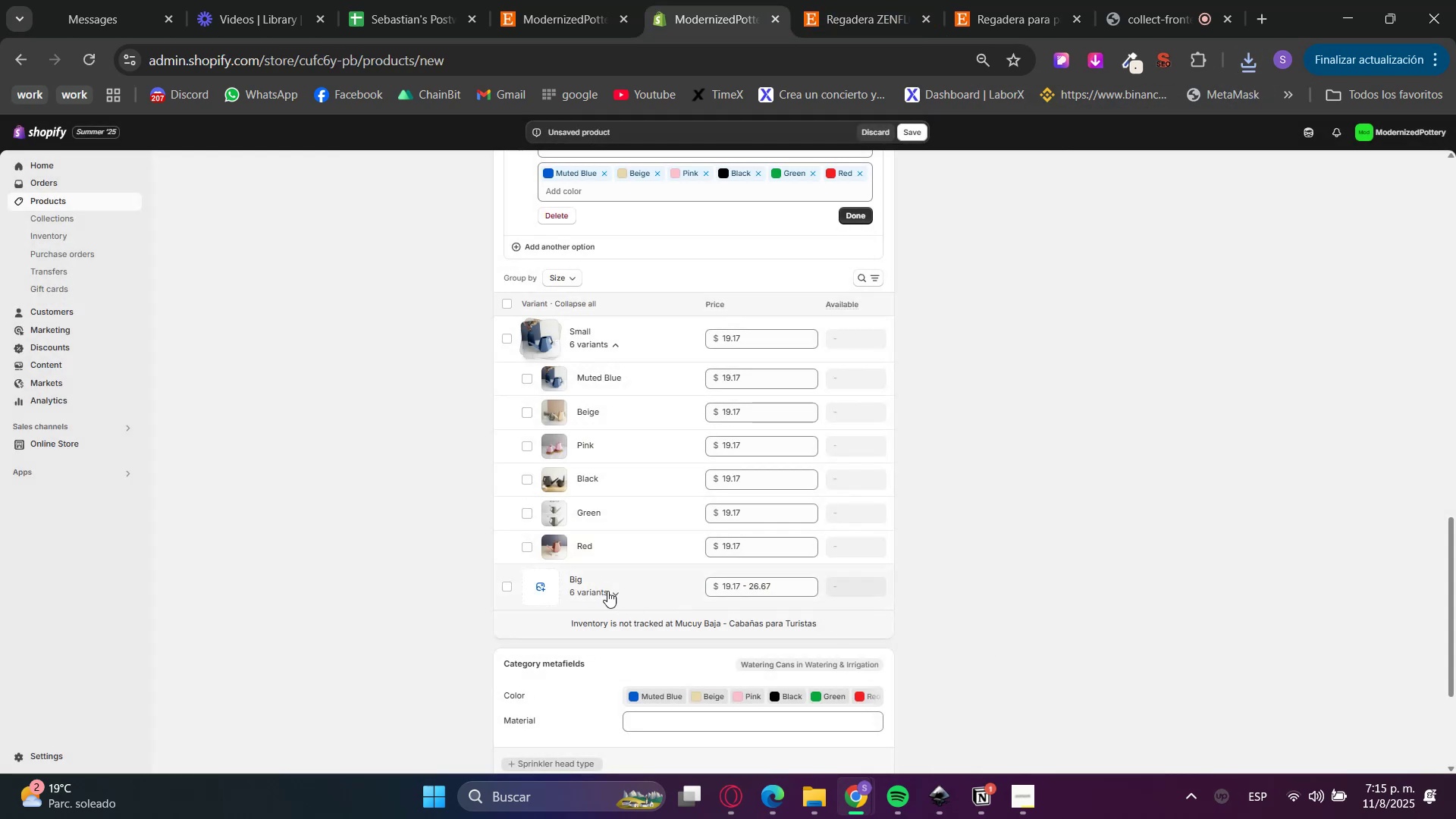 
scroll: coordinate [836, 588], scroll_direction: down, amount: 2.0
 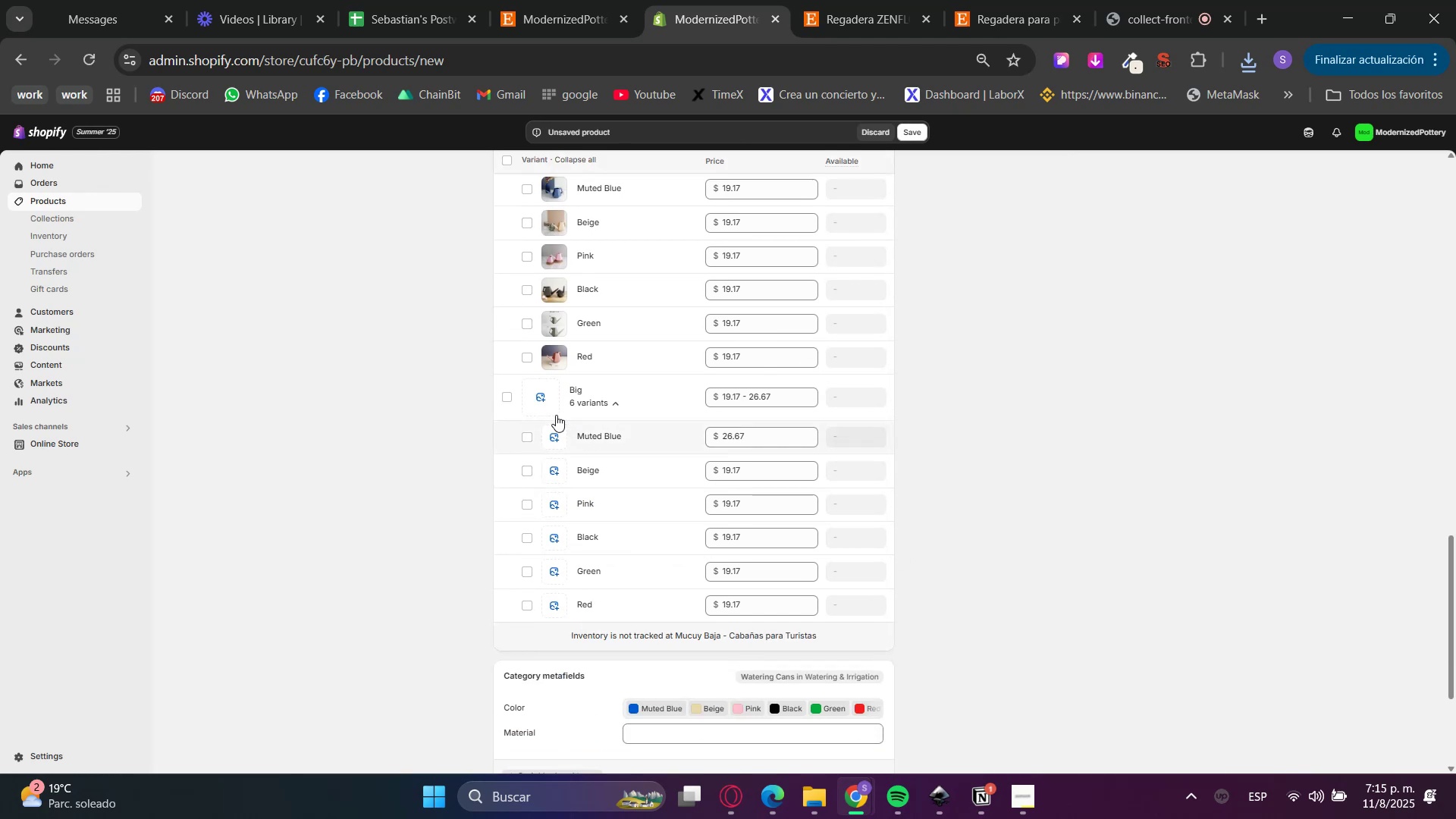 
left_click([553, 427])
 